 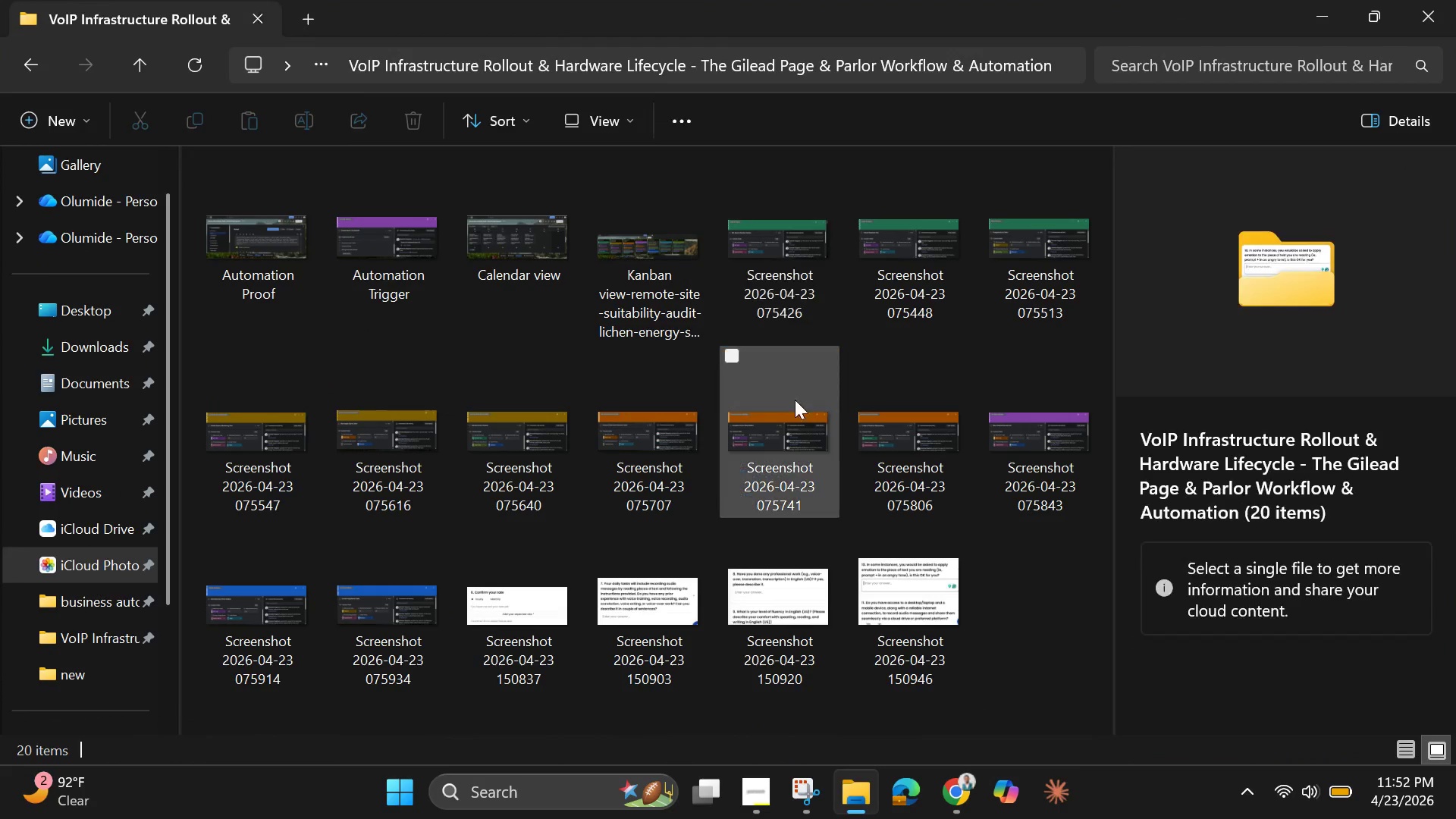 
left_click_drag(start_coordinate=[234, 715], to_coordinate=[1007, 256])
 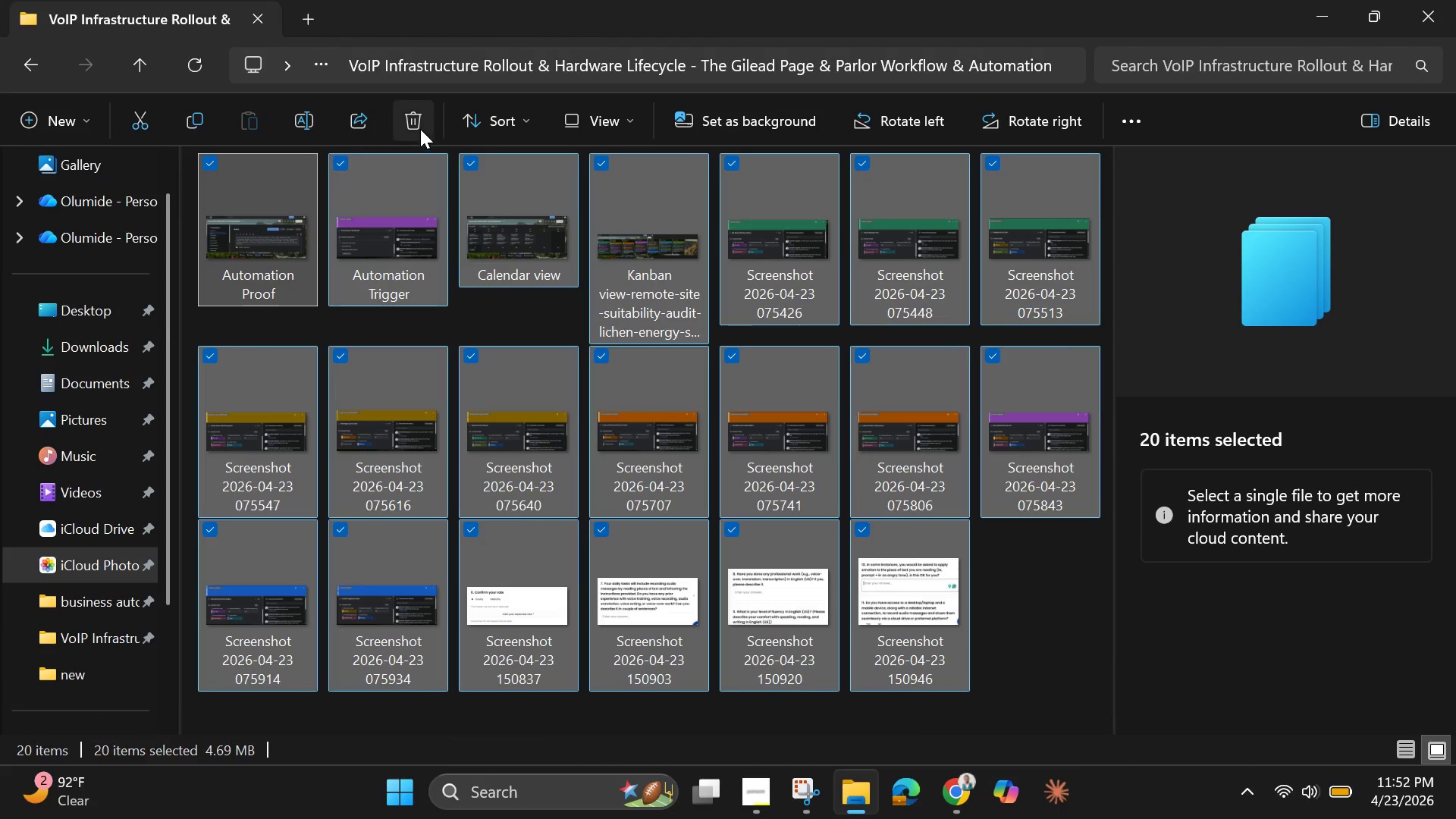 
left_click([419, 126])
 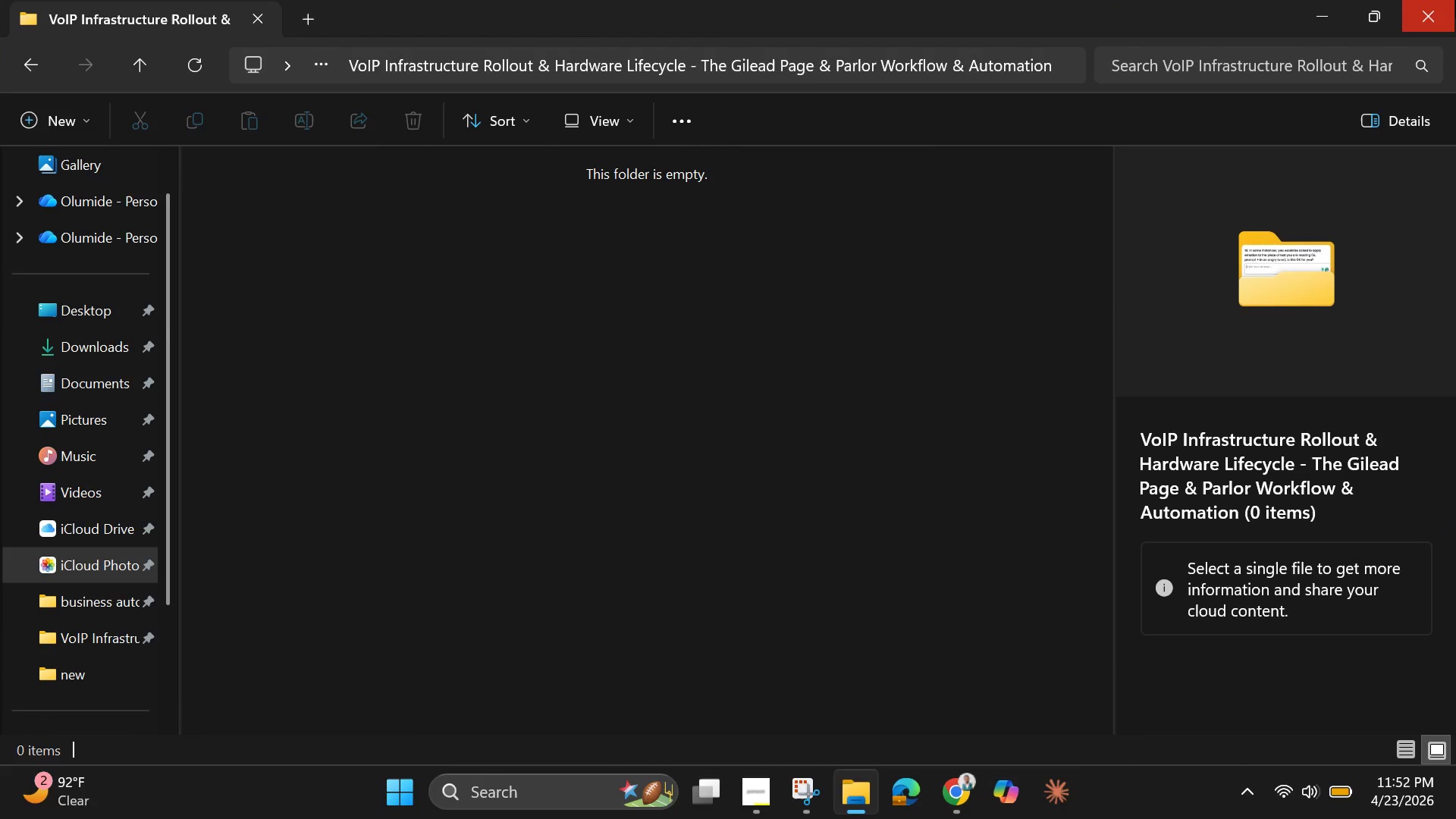 
left_click([1330, 14])
 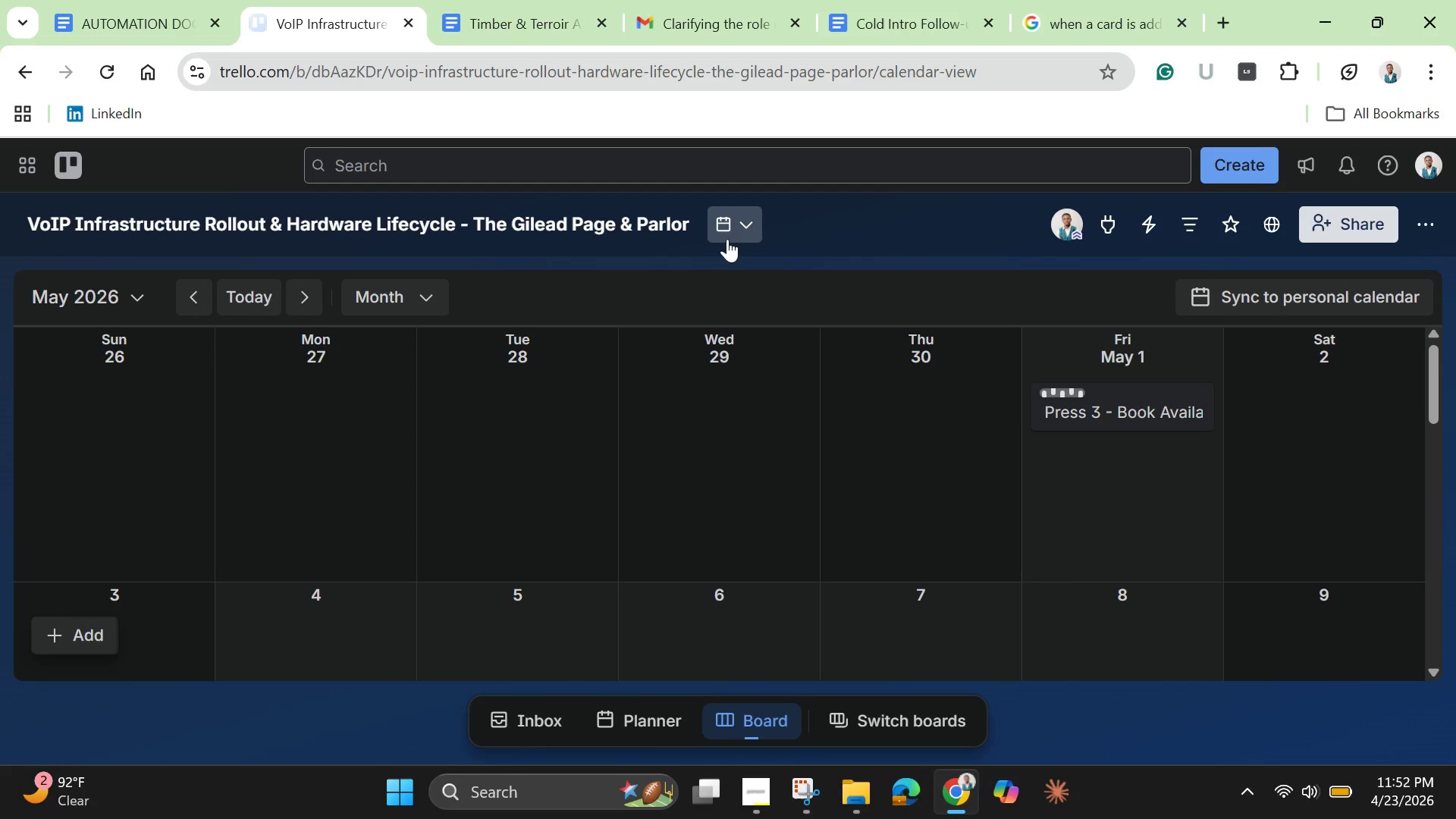 
wait(5.28)
 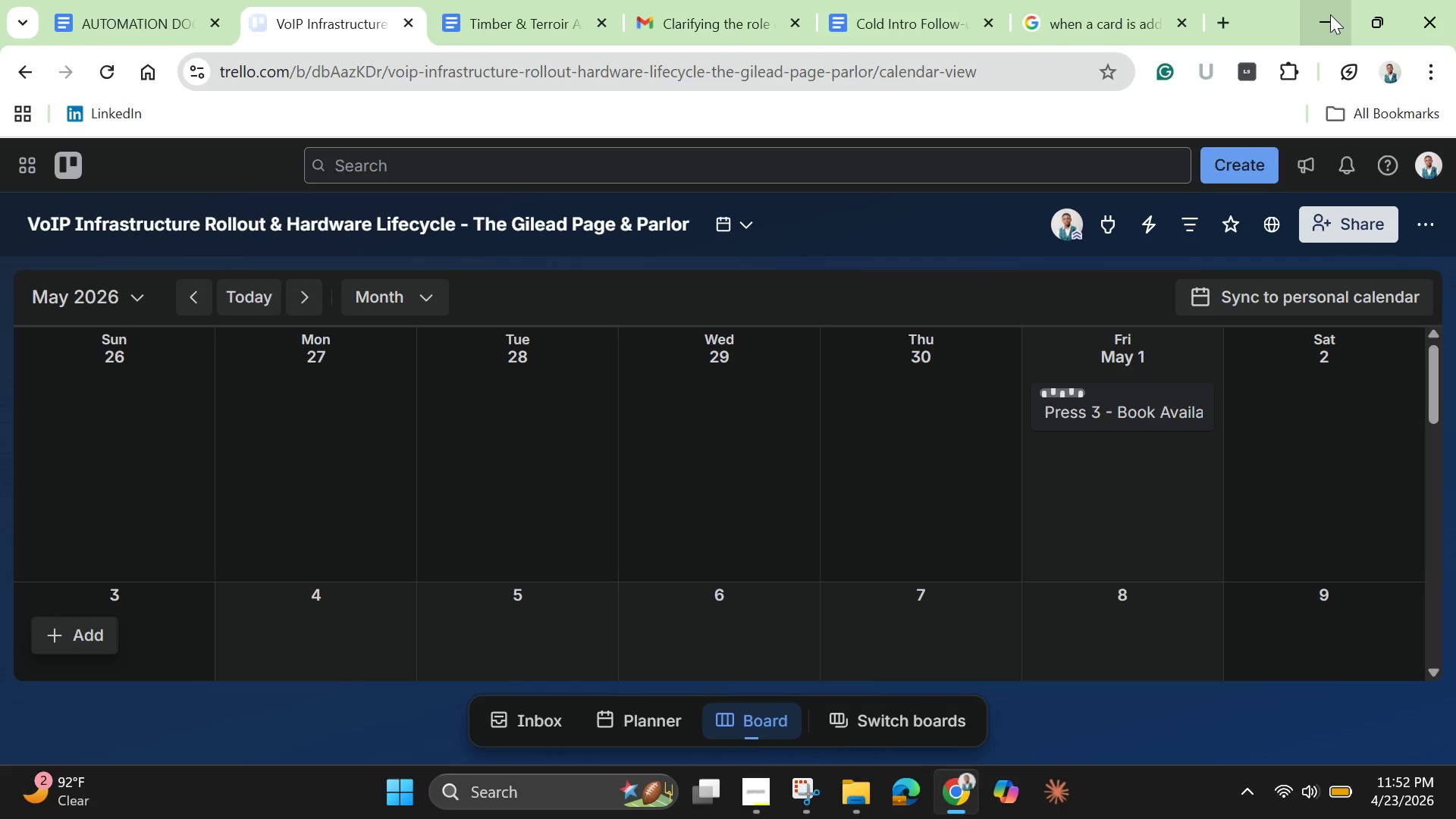 
left_click([769, 323])
 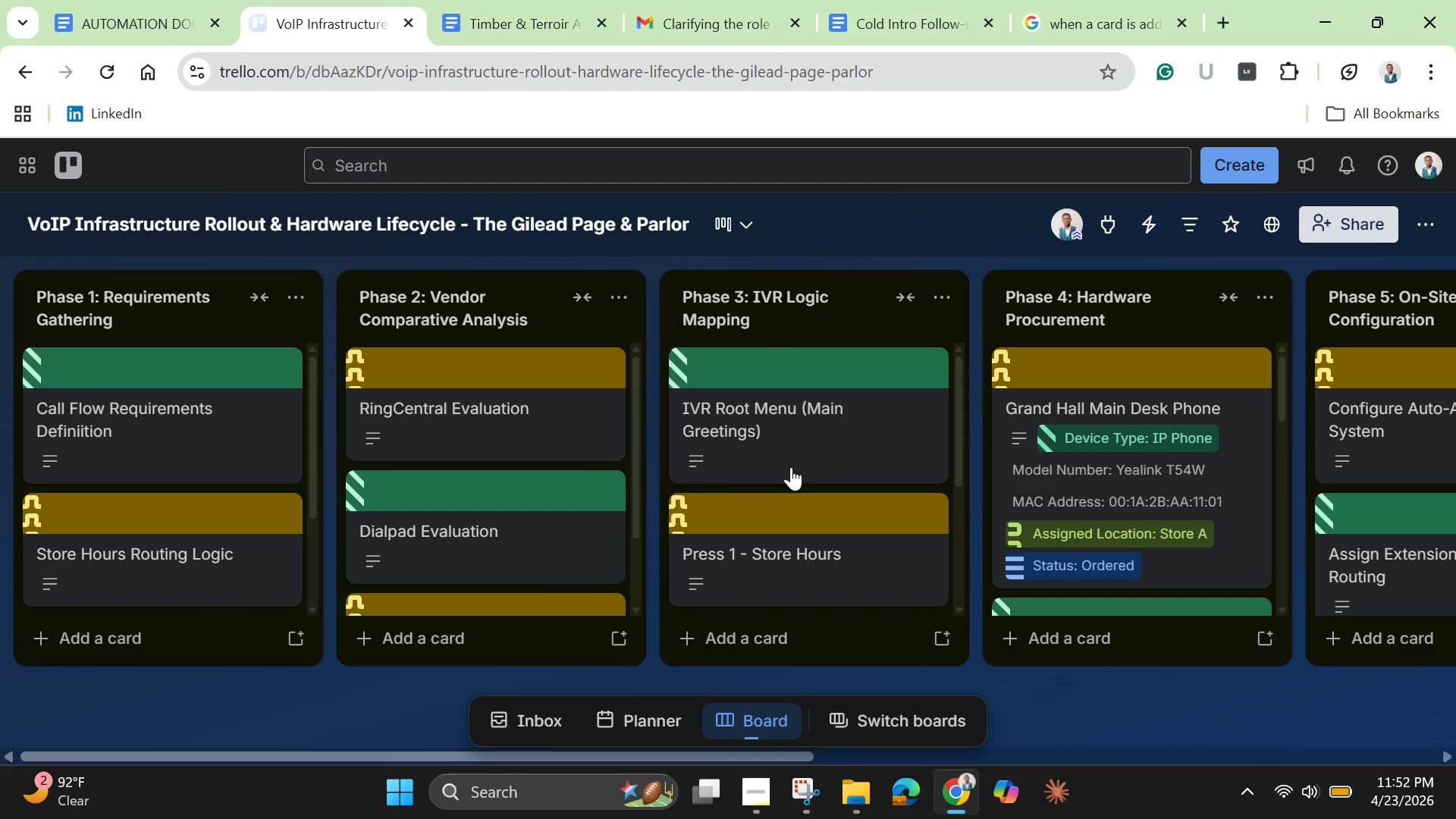 
wait(6.03)
 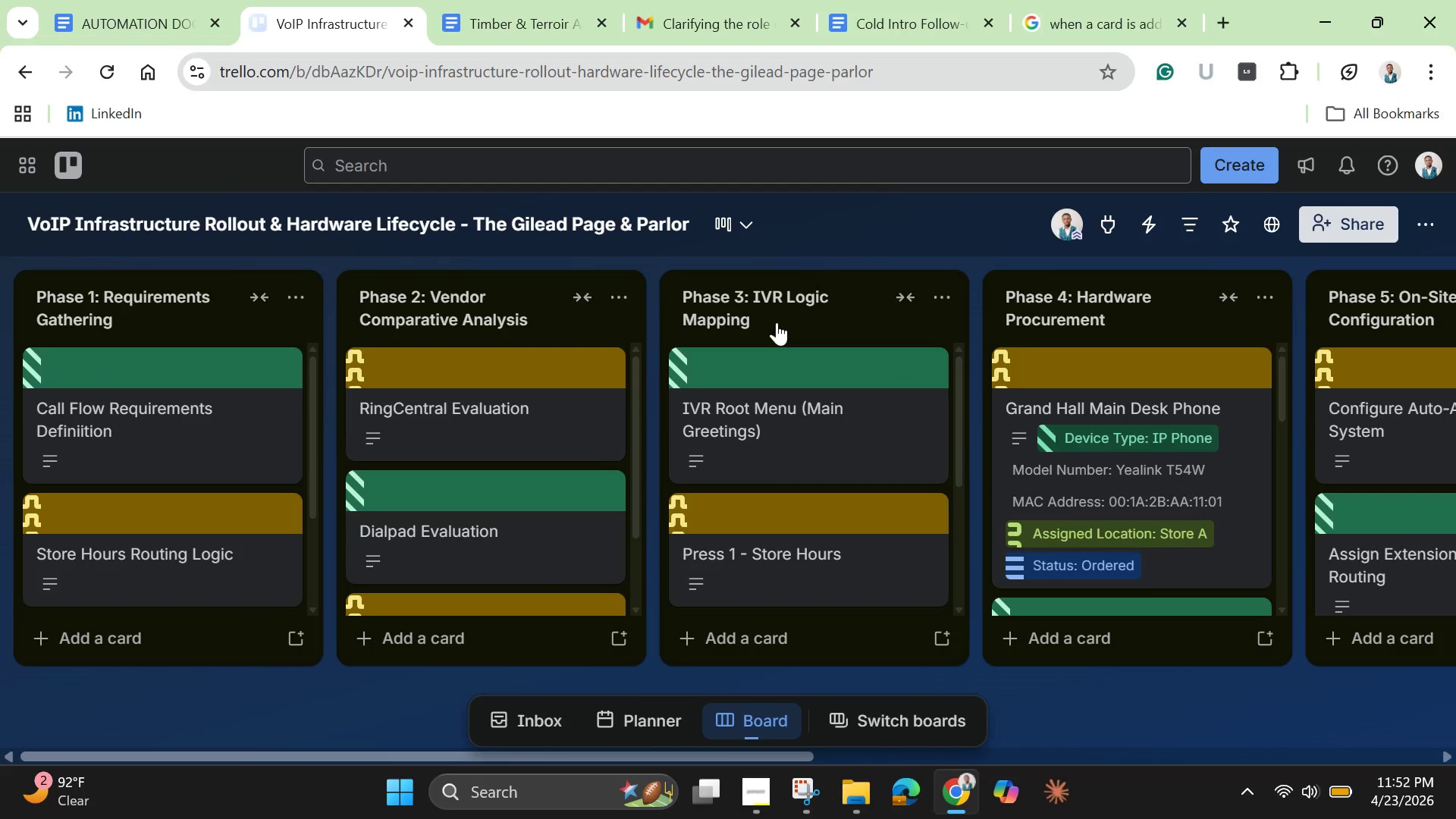 
left_click([1288, 67])
 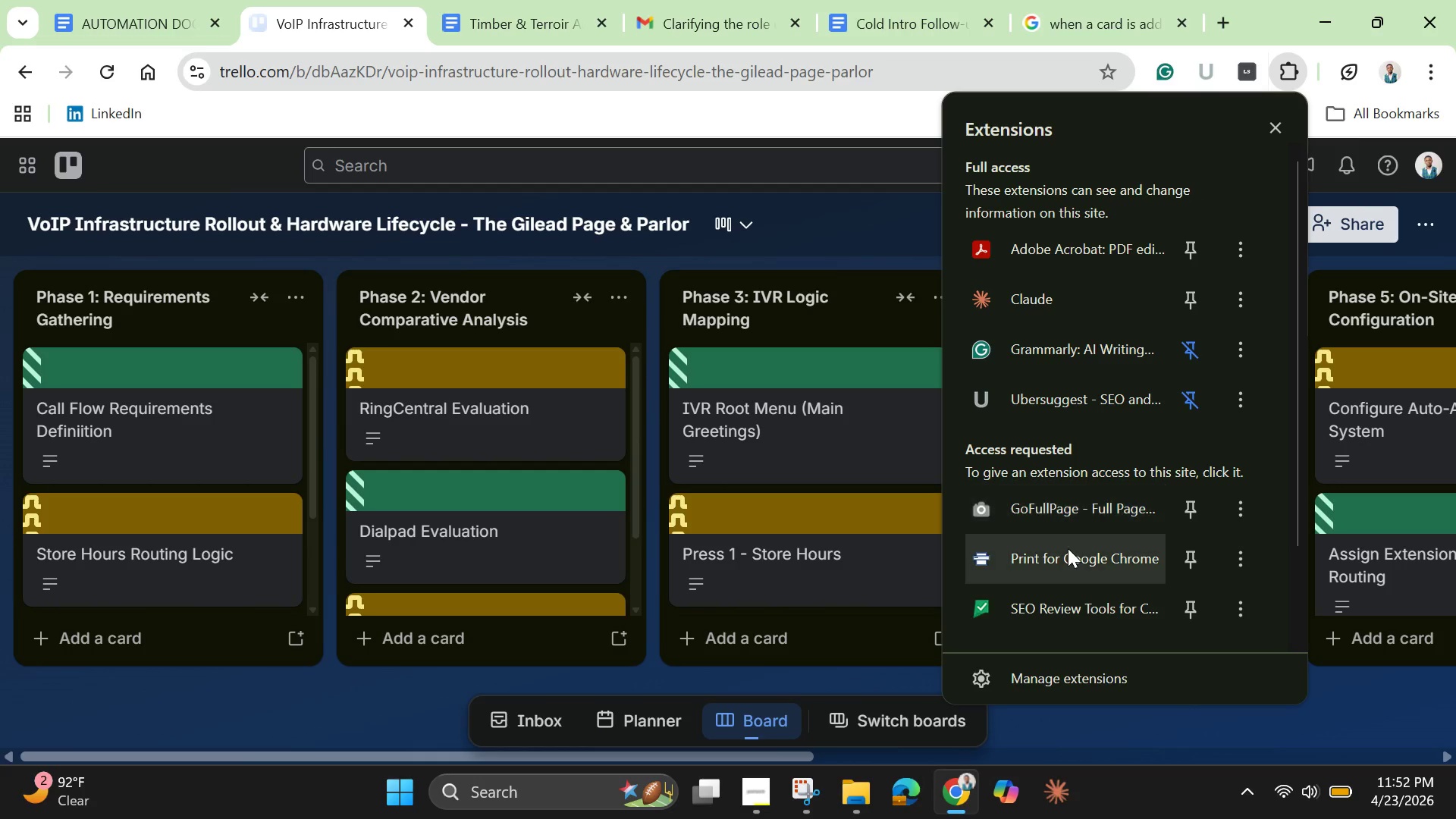 
left_click([1065, 517])
 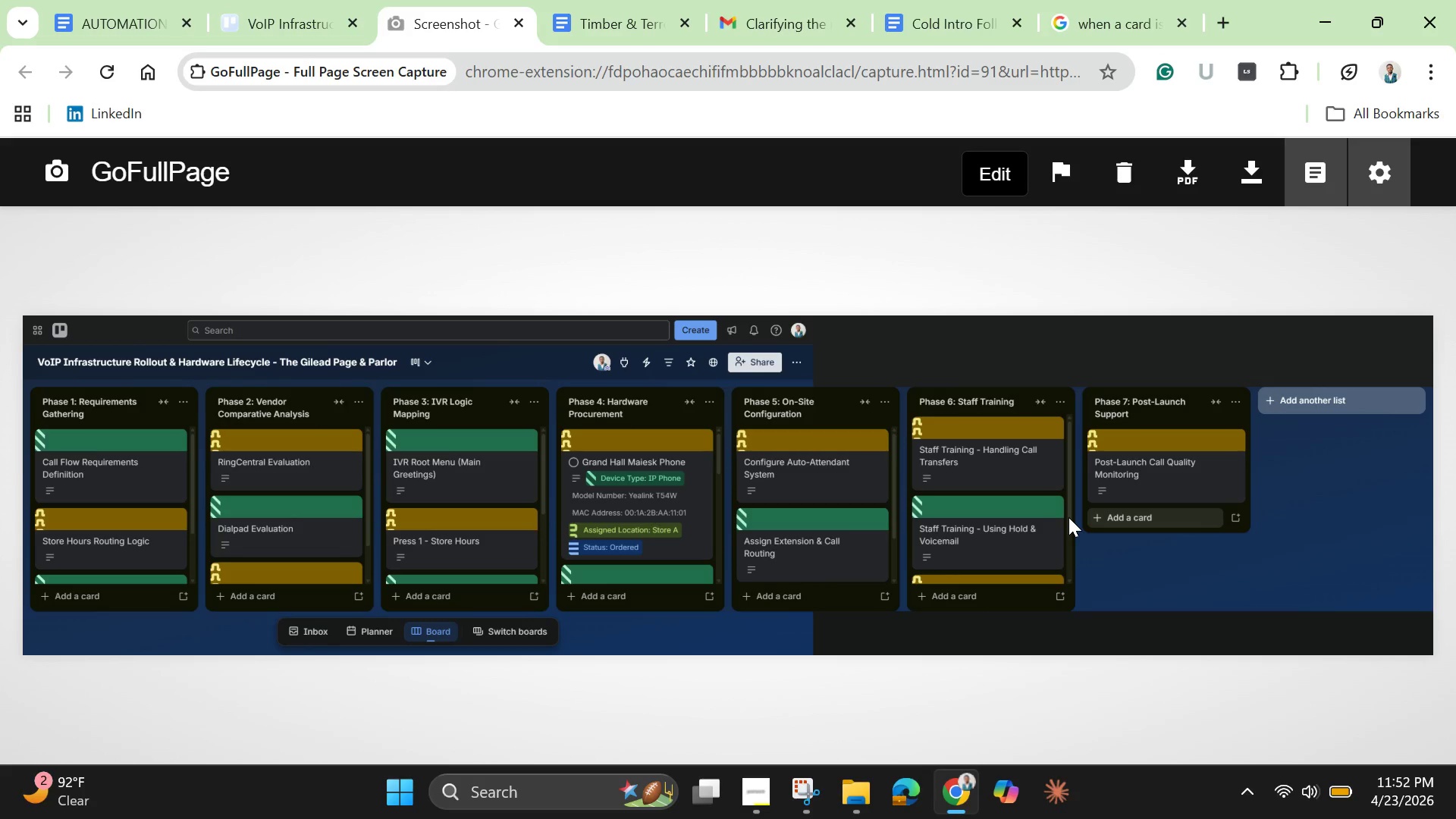 
wait(7.91)
 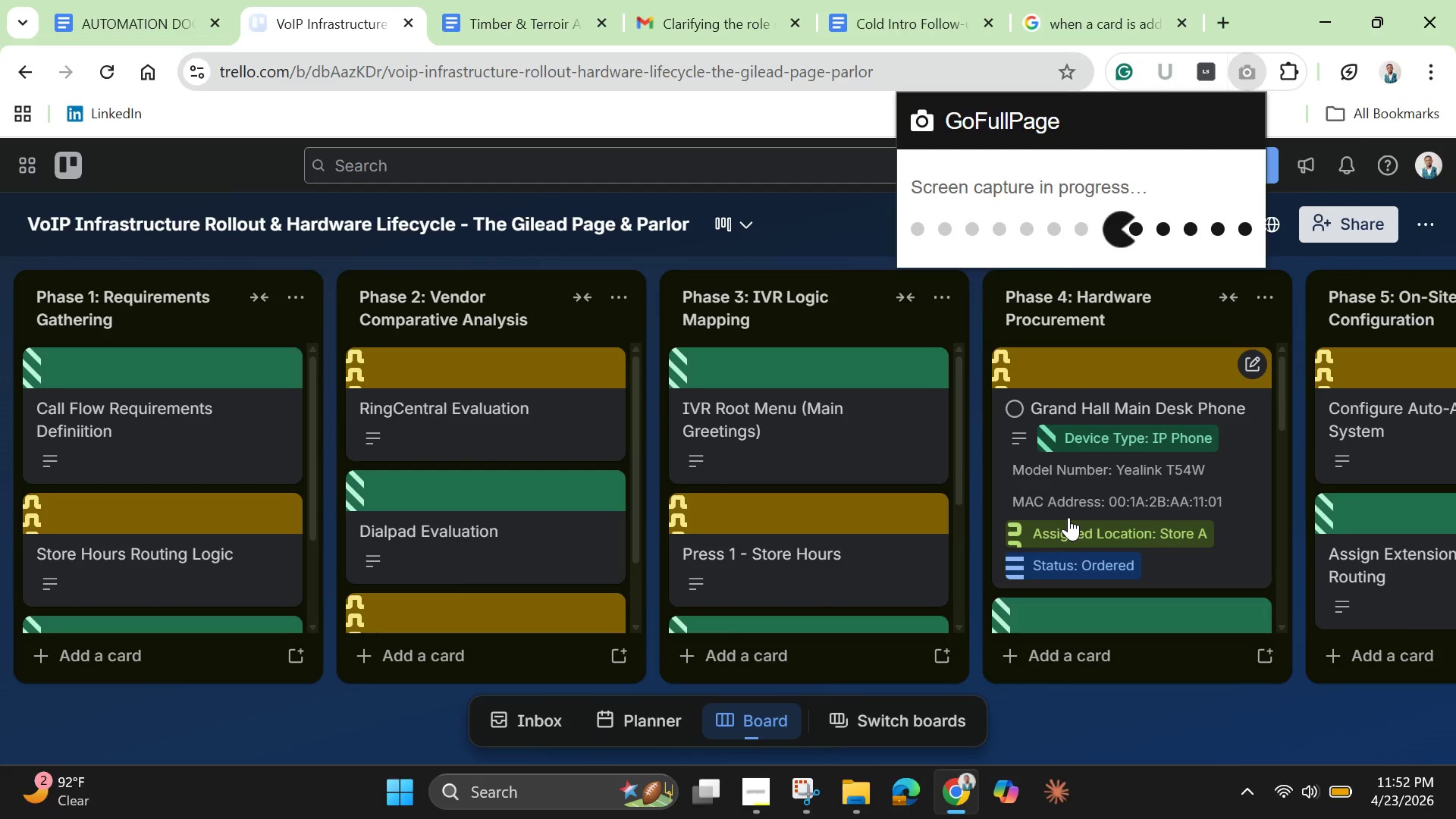 
left_click([1245, 182])
 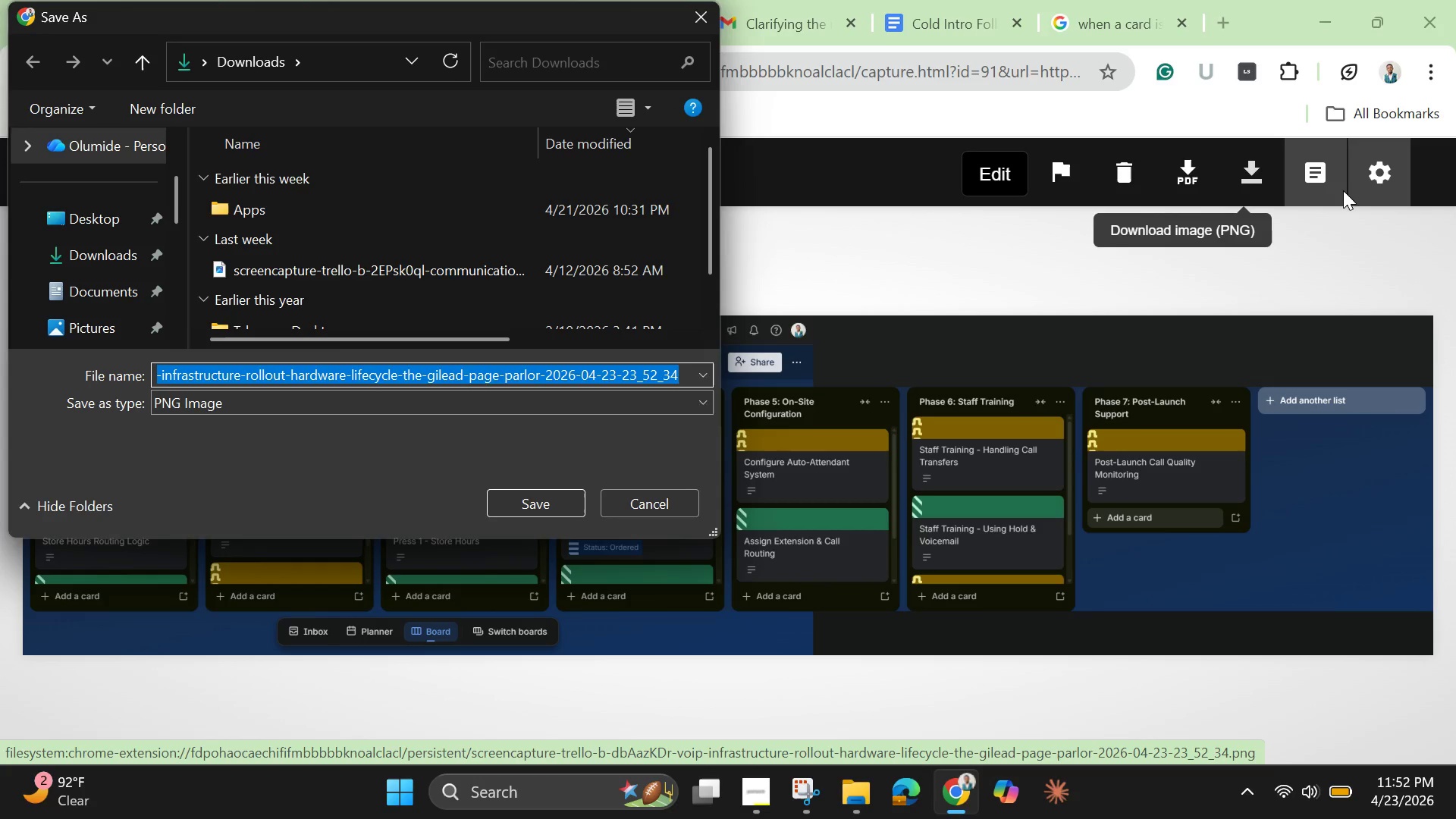 
wait(11.84)
 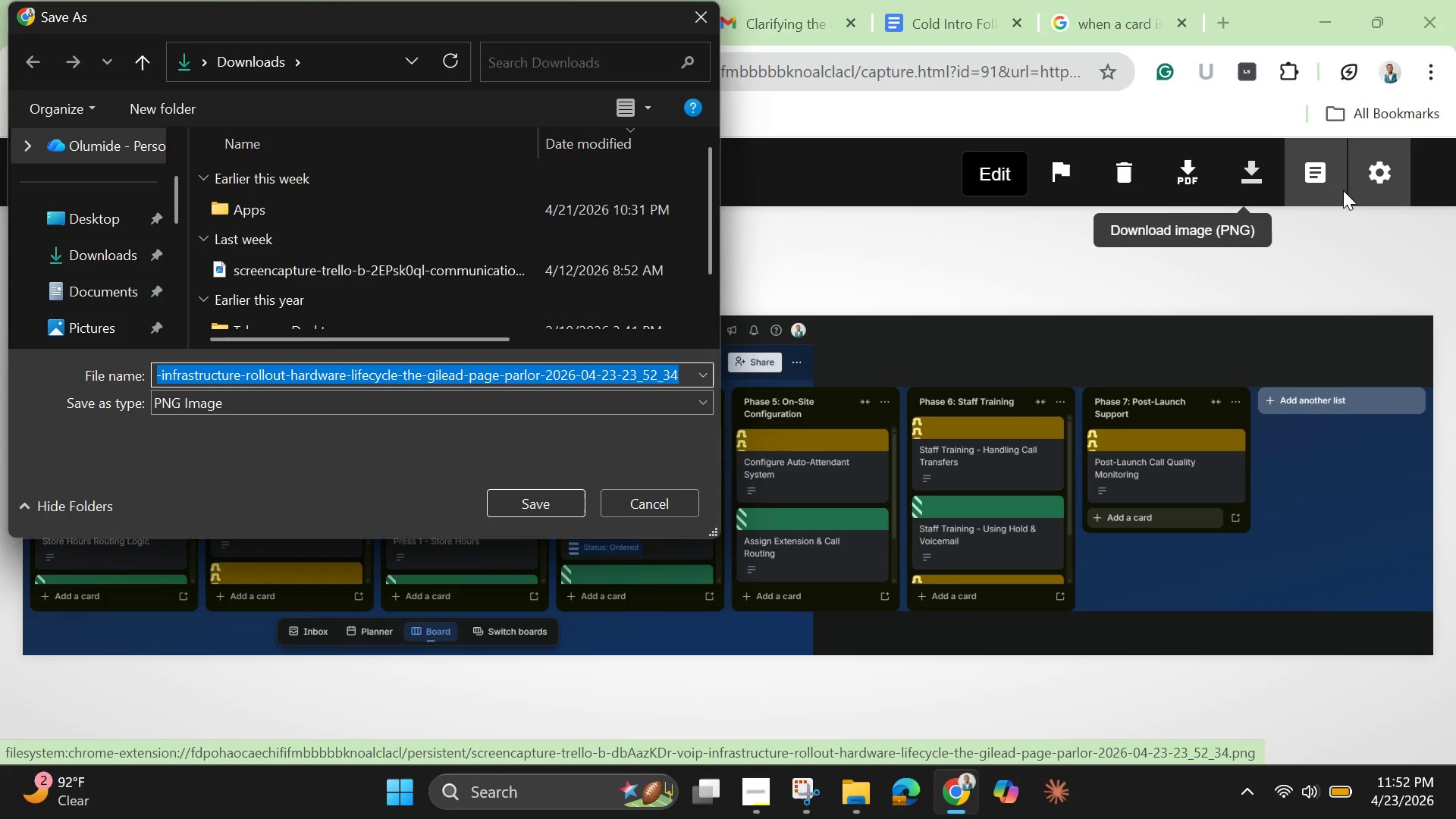 
left_click([594, 377])
 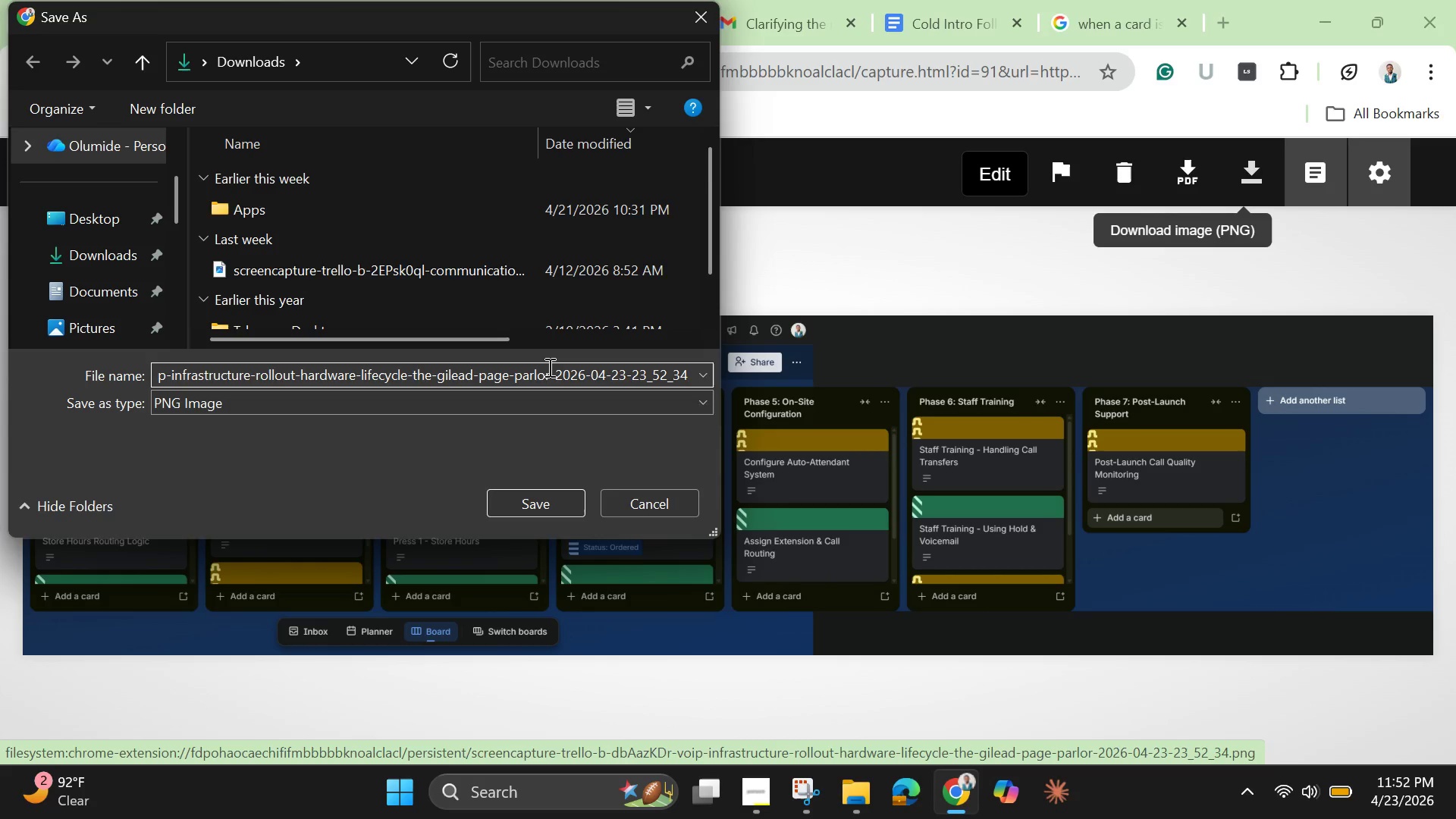 
left_click_drag(start_coordinate=[552, 371], to_coordinate=[711, 375])
 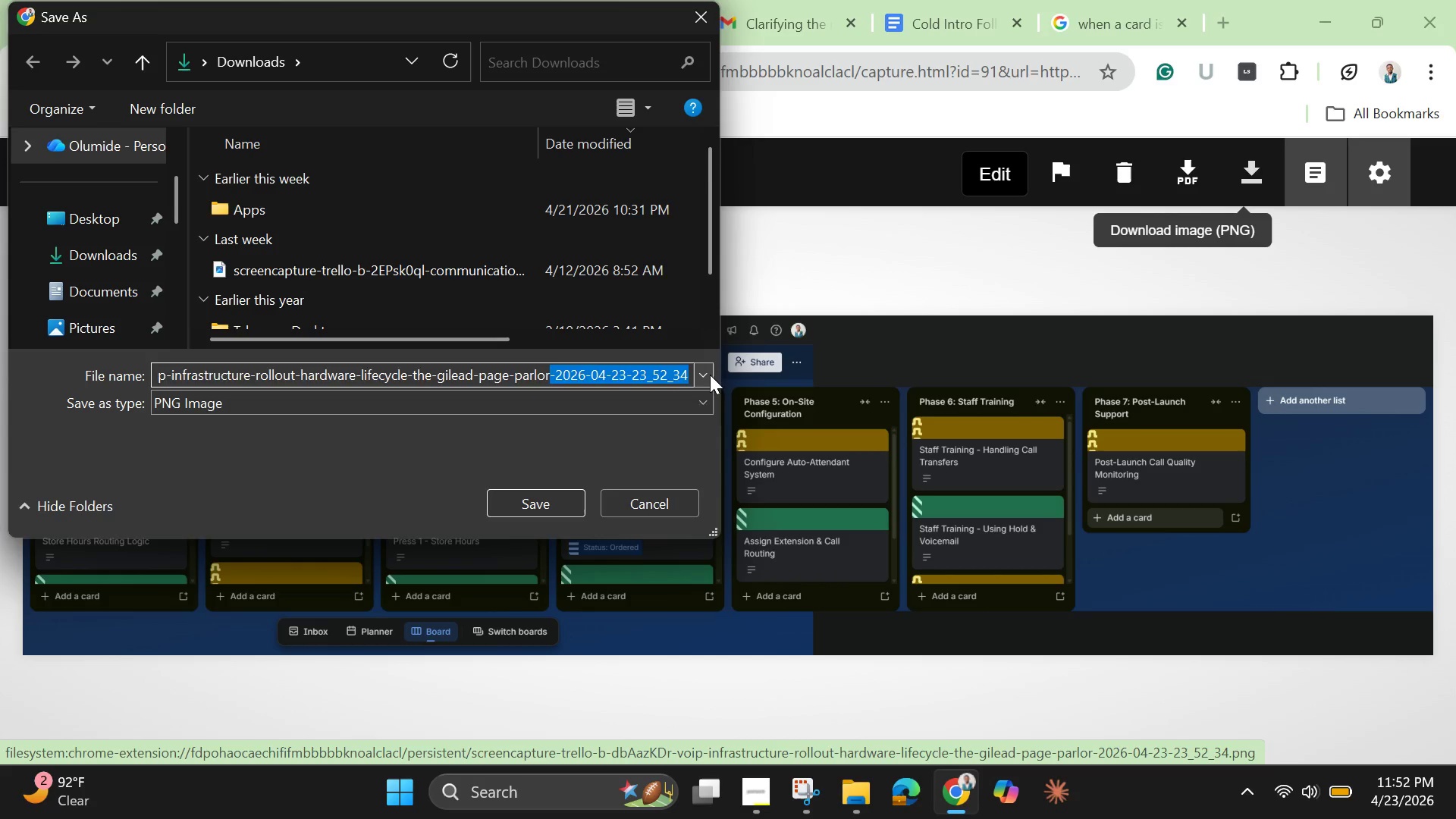 
key(Backspace)
 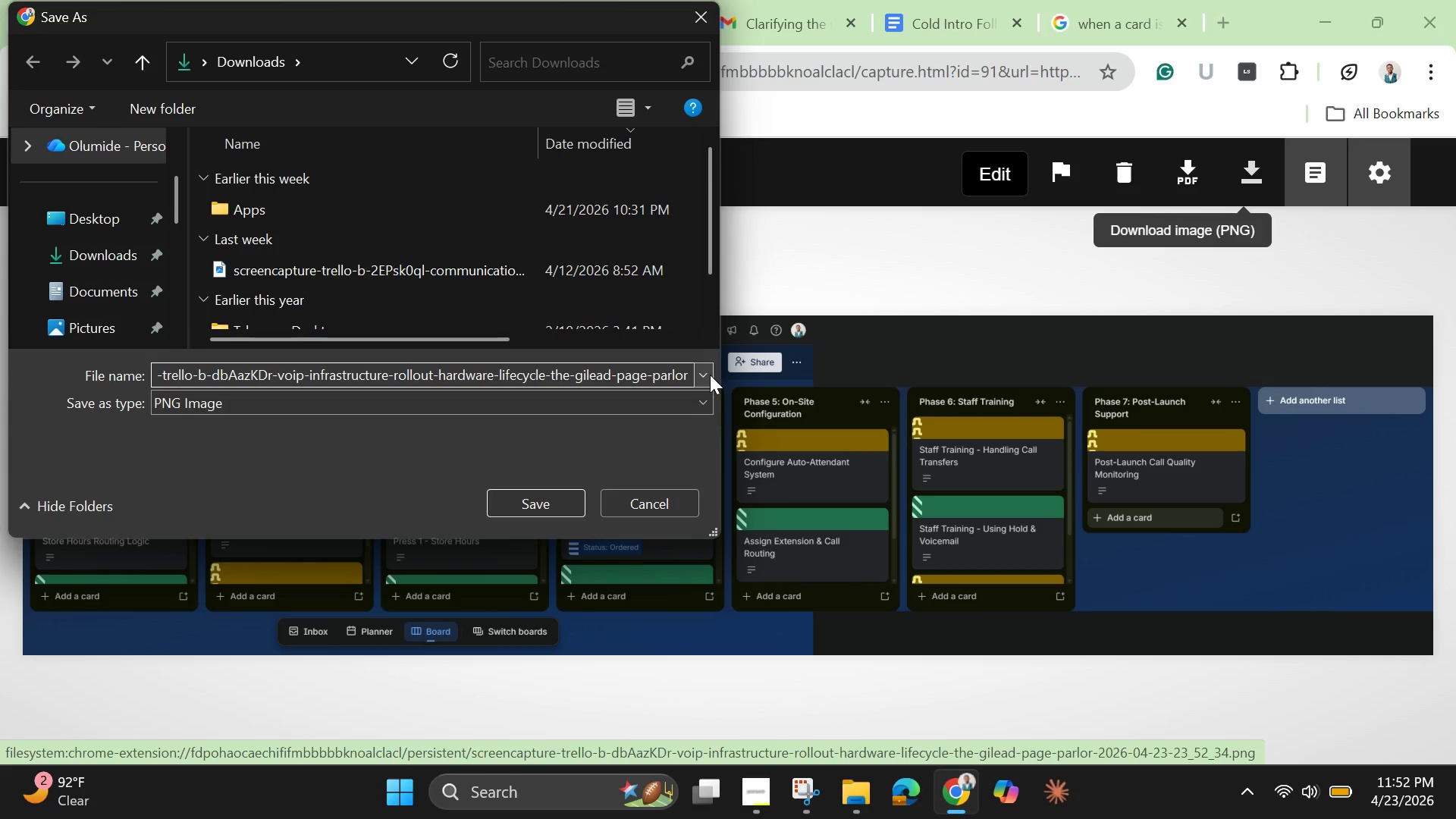 
hold_key(key=ArrowLeft, duration=1.5)
 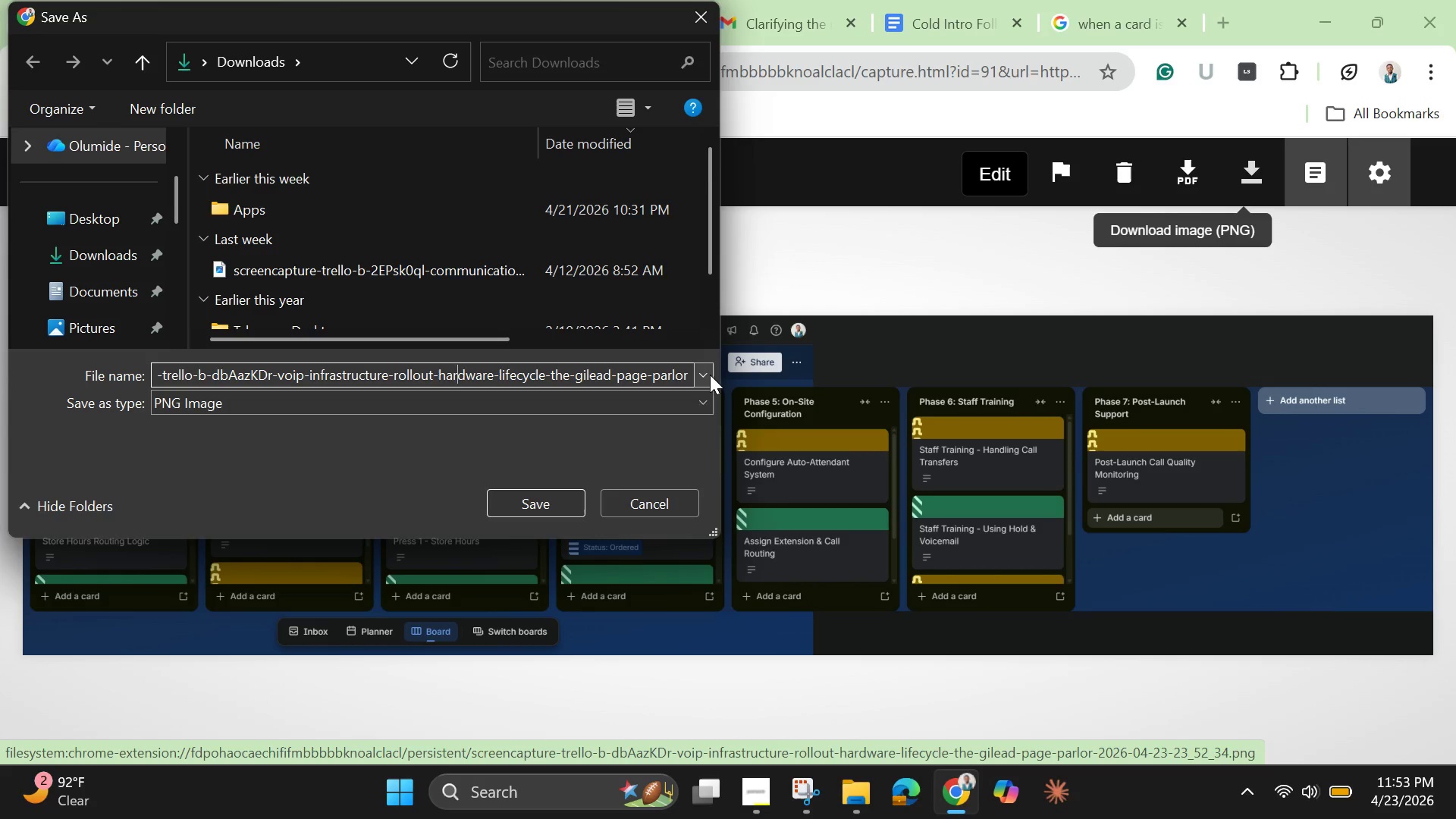 
hold_key(key=ArrowLeft, duration=1.39)
 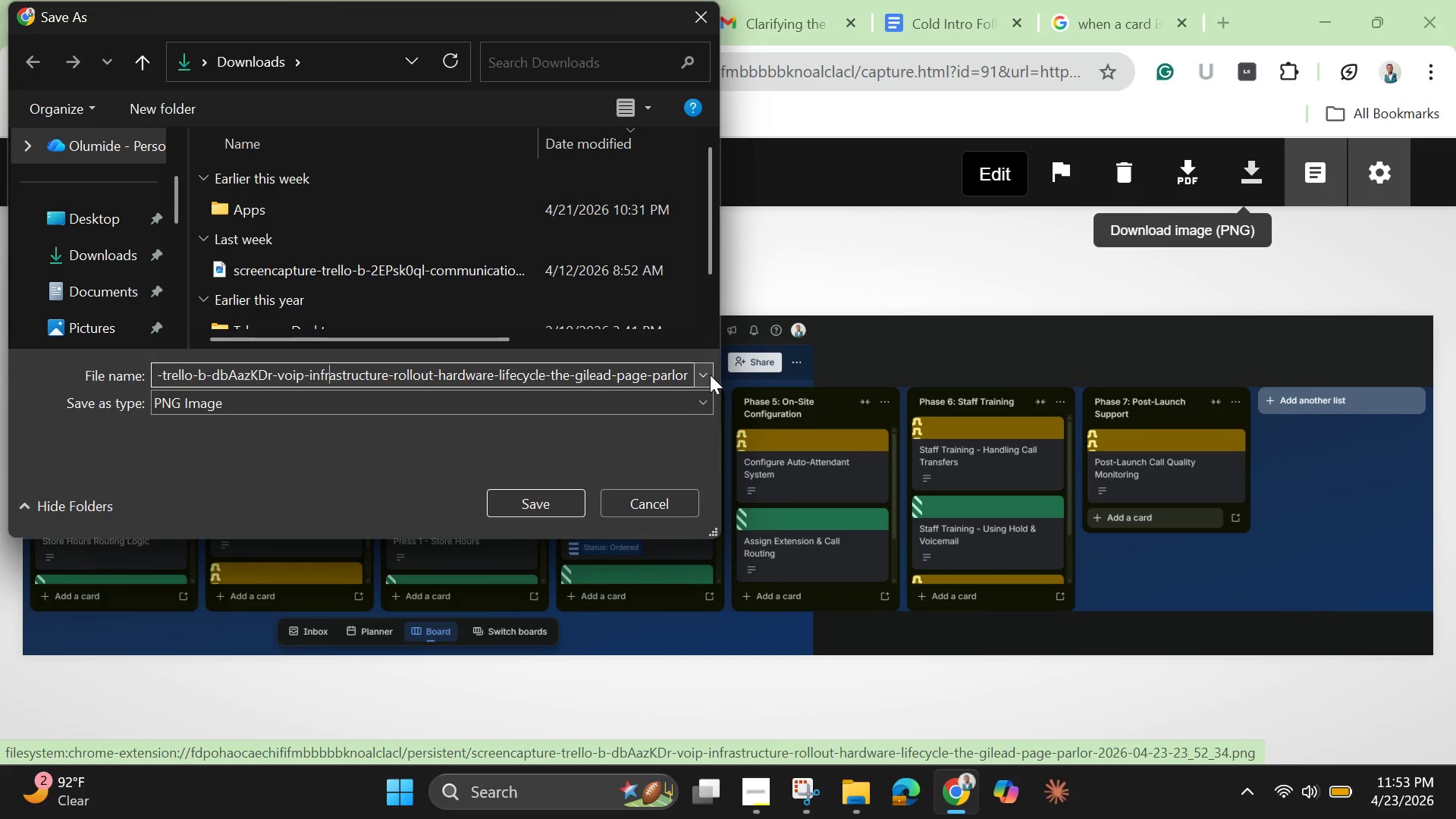 
key(ArrowLeft)
 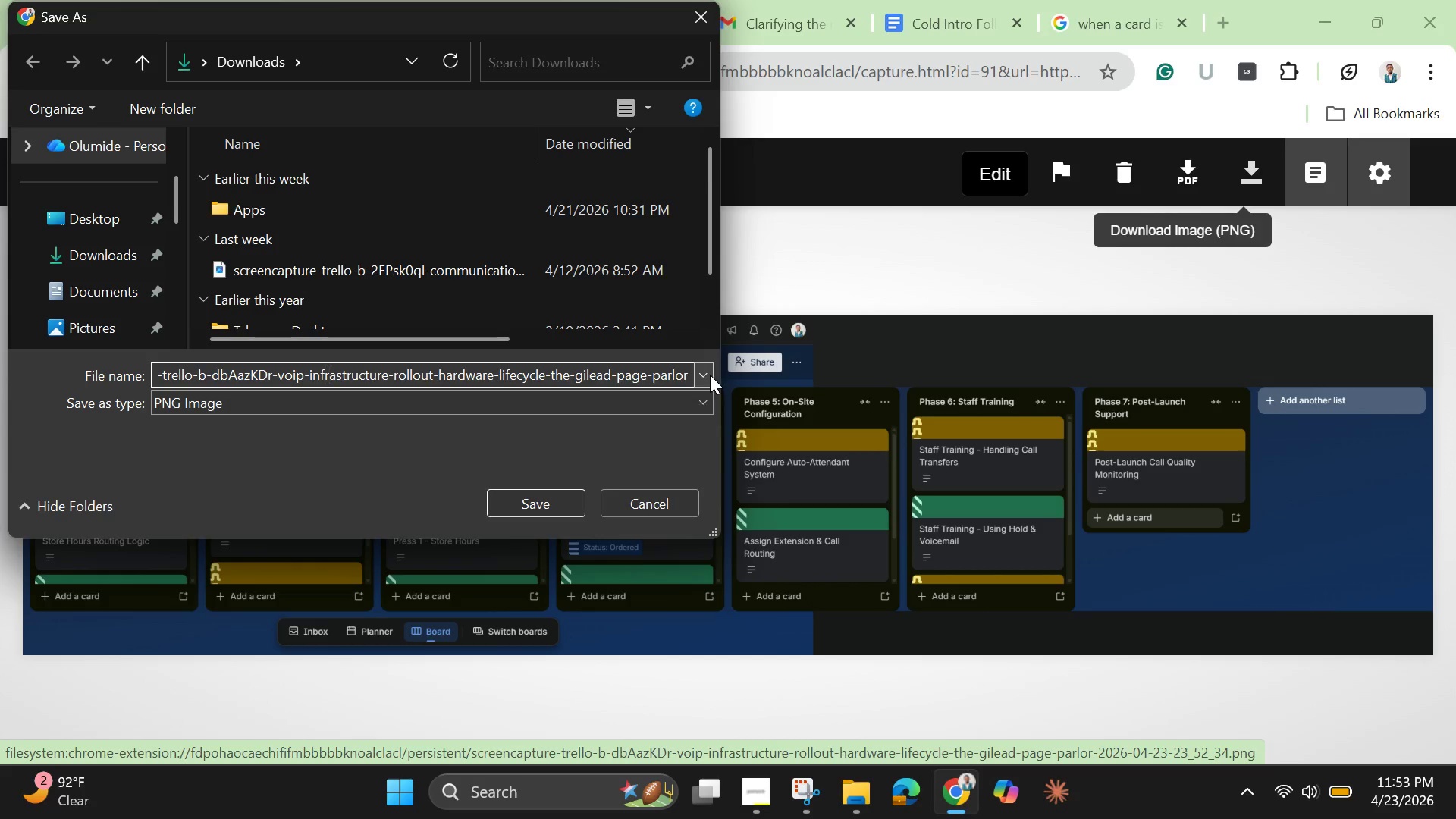 
key(ArrowLeft)
 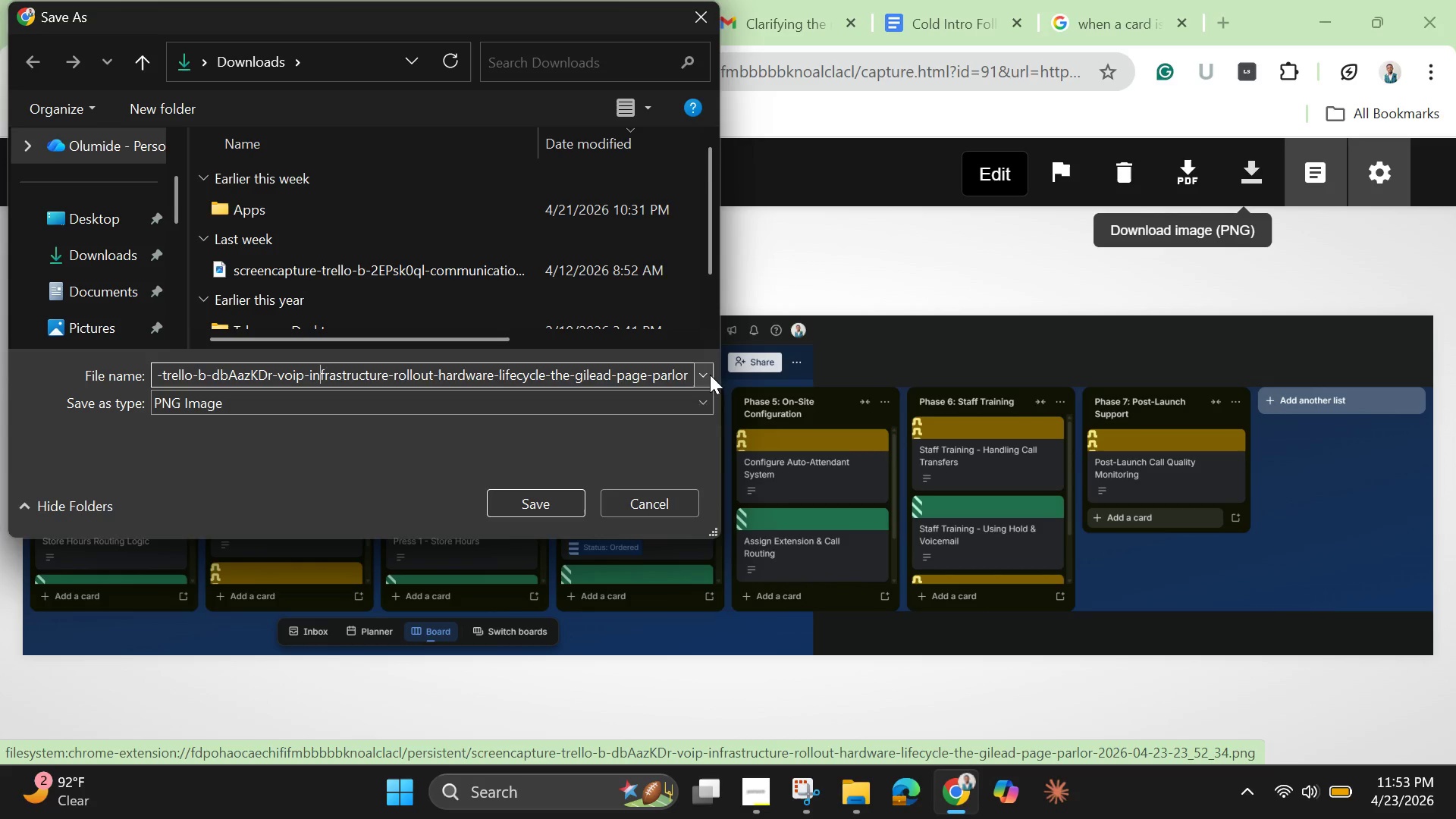 
key(ArrowLeft)
 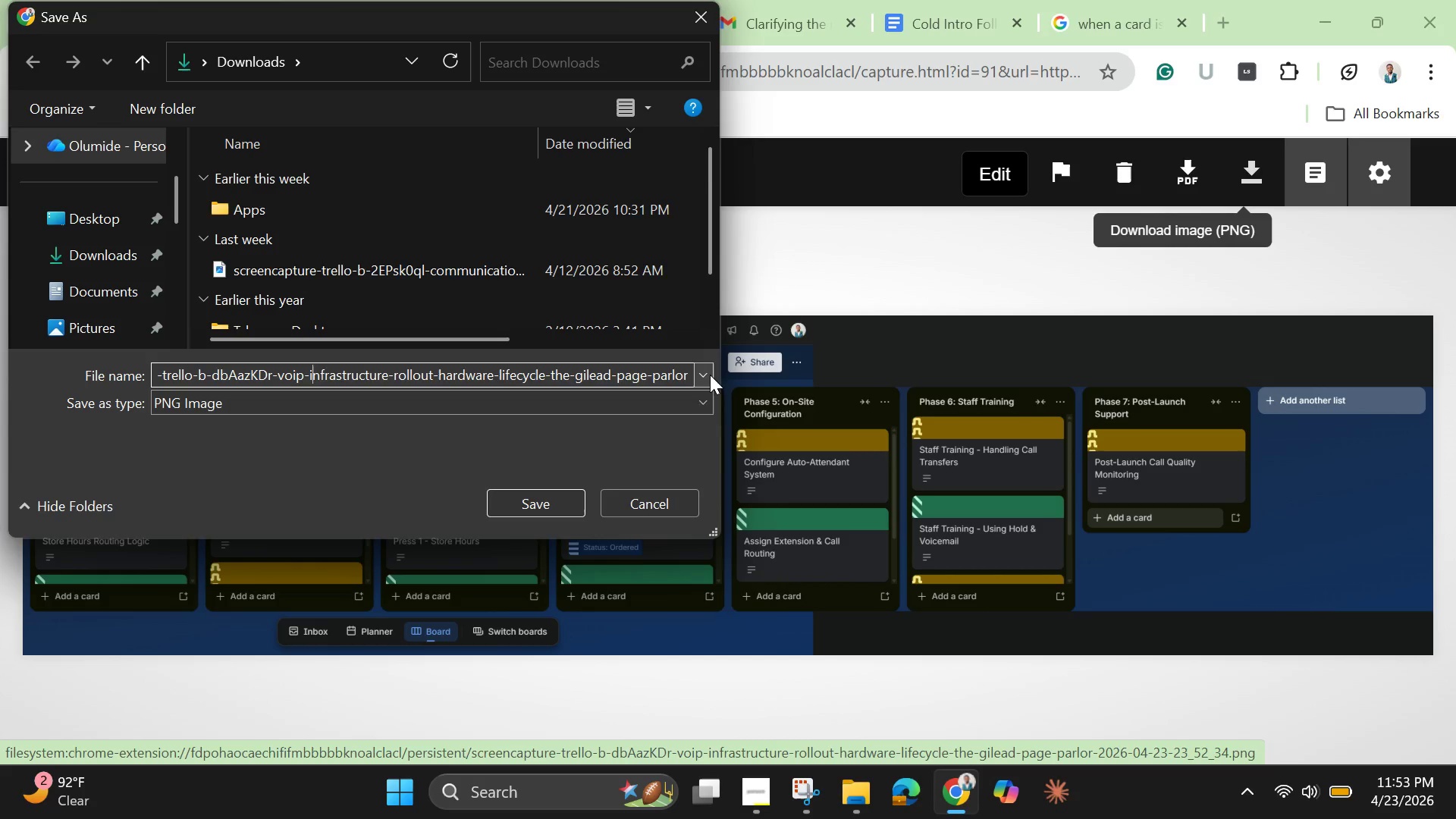 
key(ArrowLeft)
 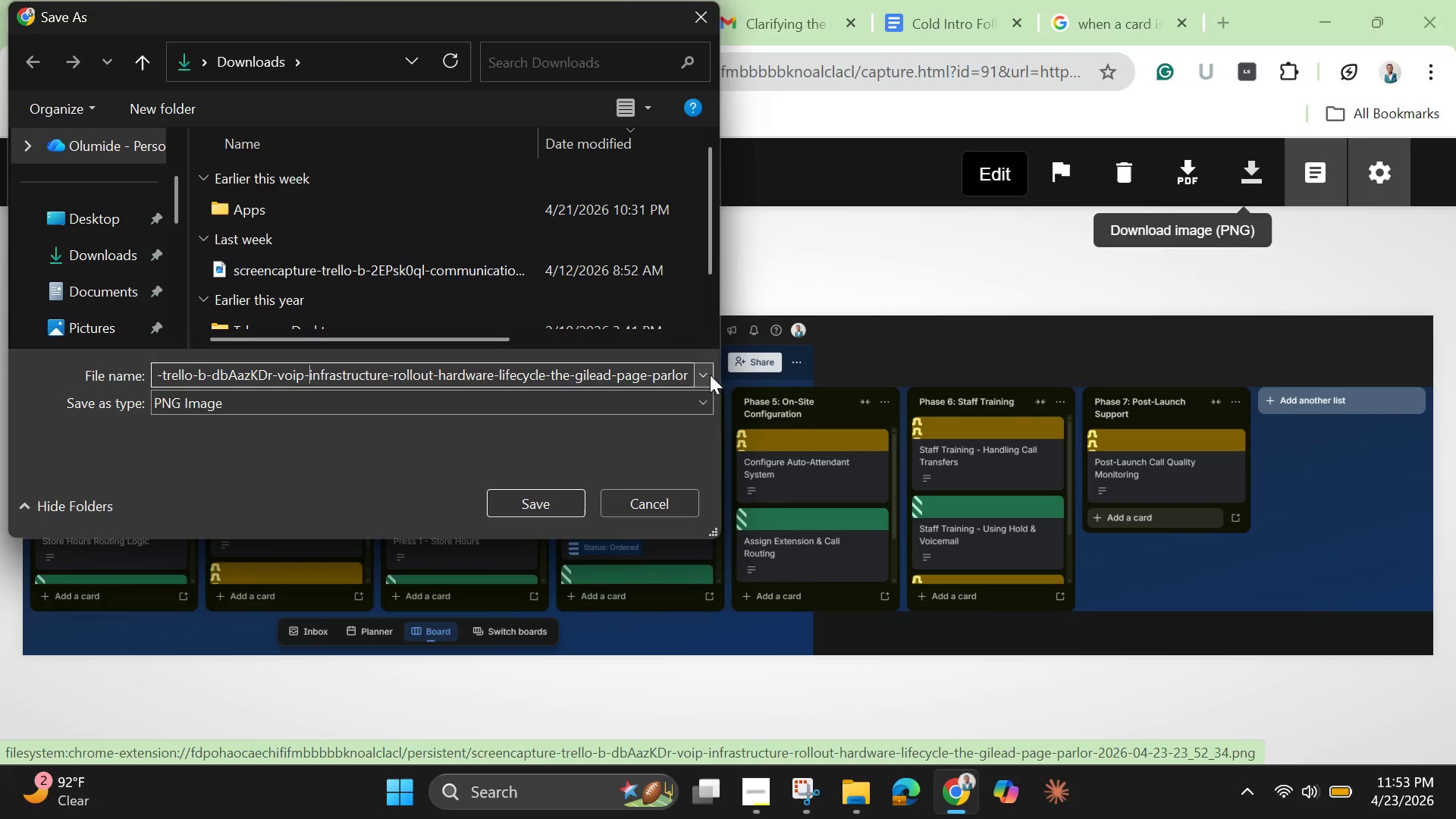 
key(ArrowLeft)
 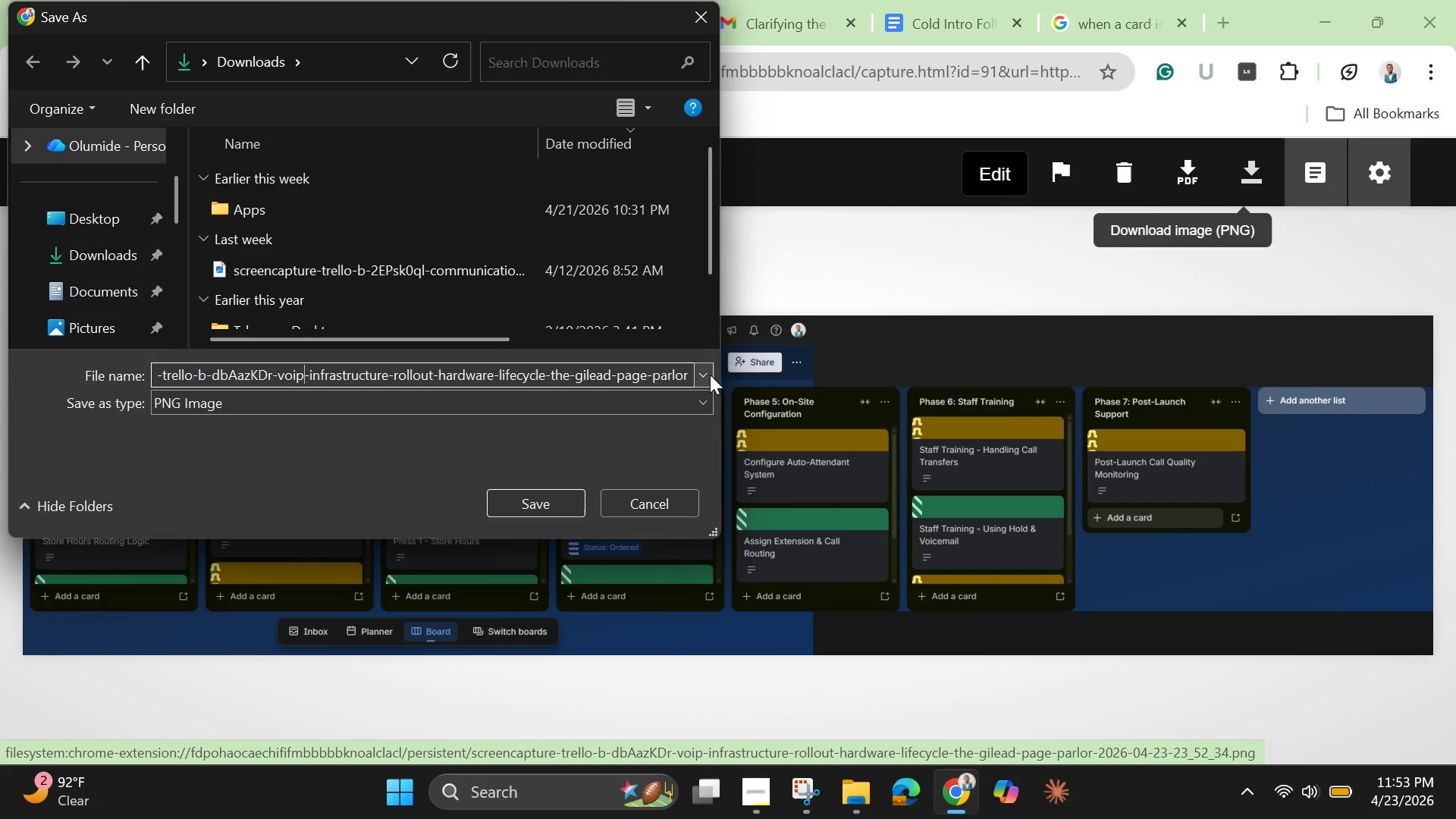 
key(ArrowLeft)
 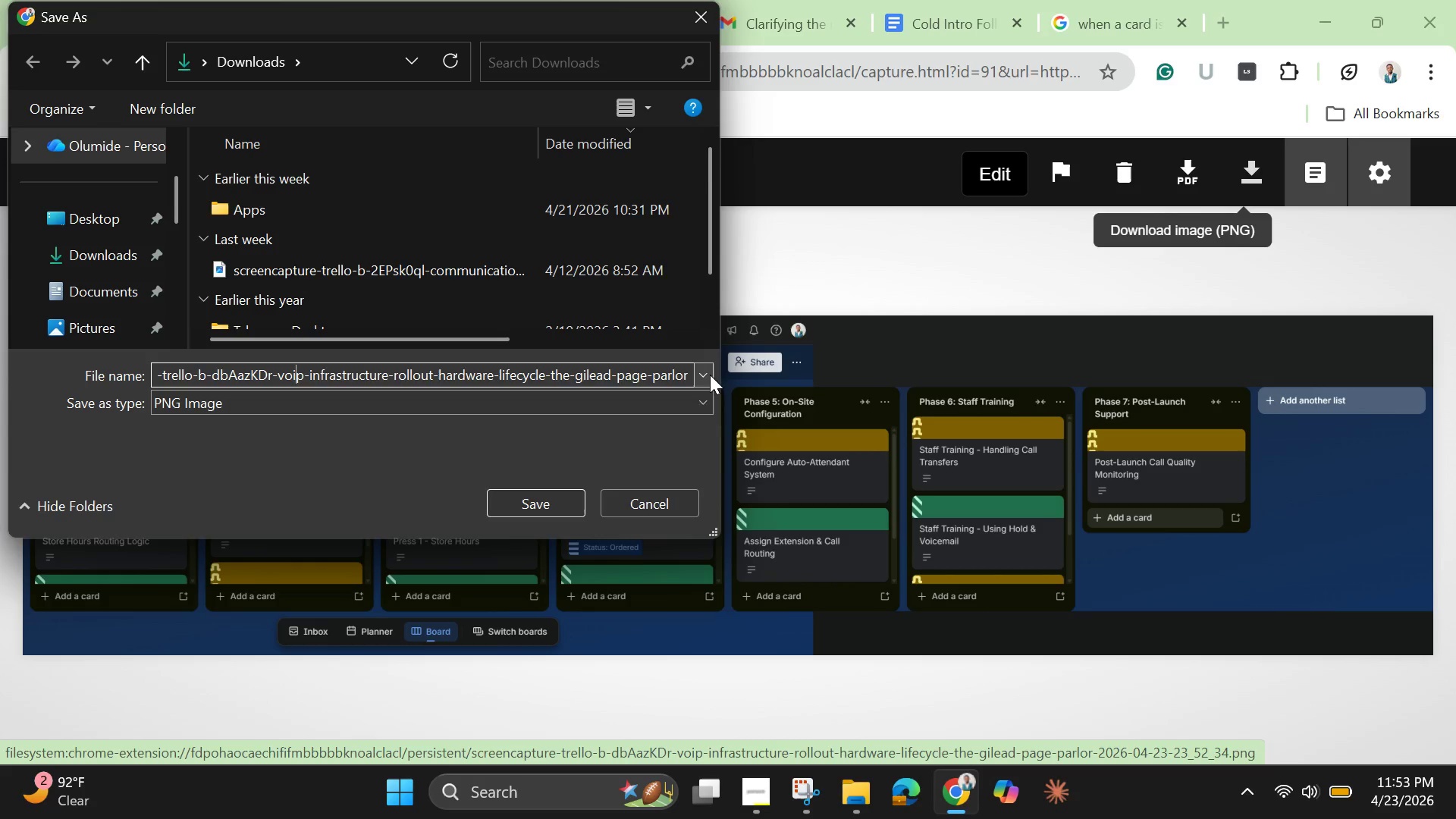 
key(ArrowLeft)
 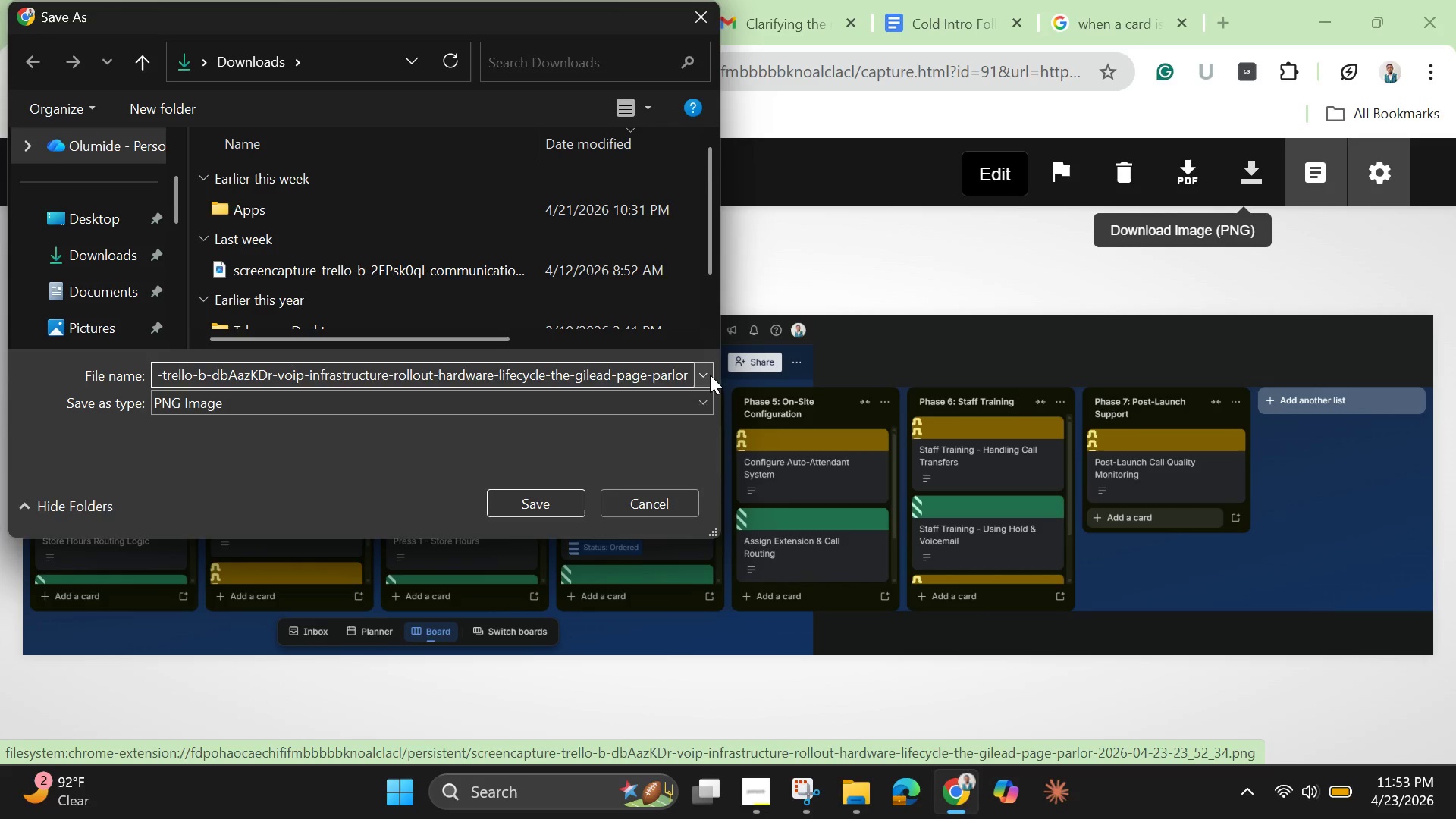 
key(ArrowLeft)
 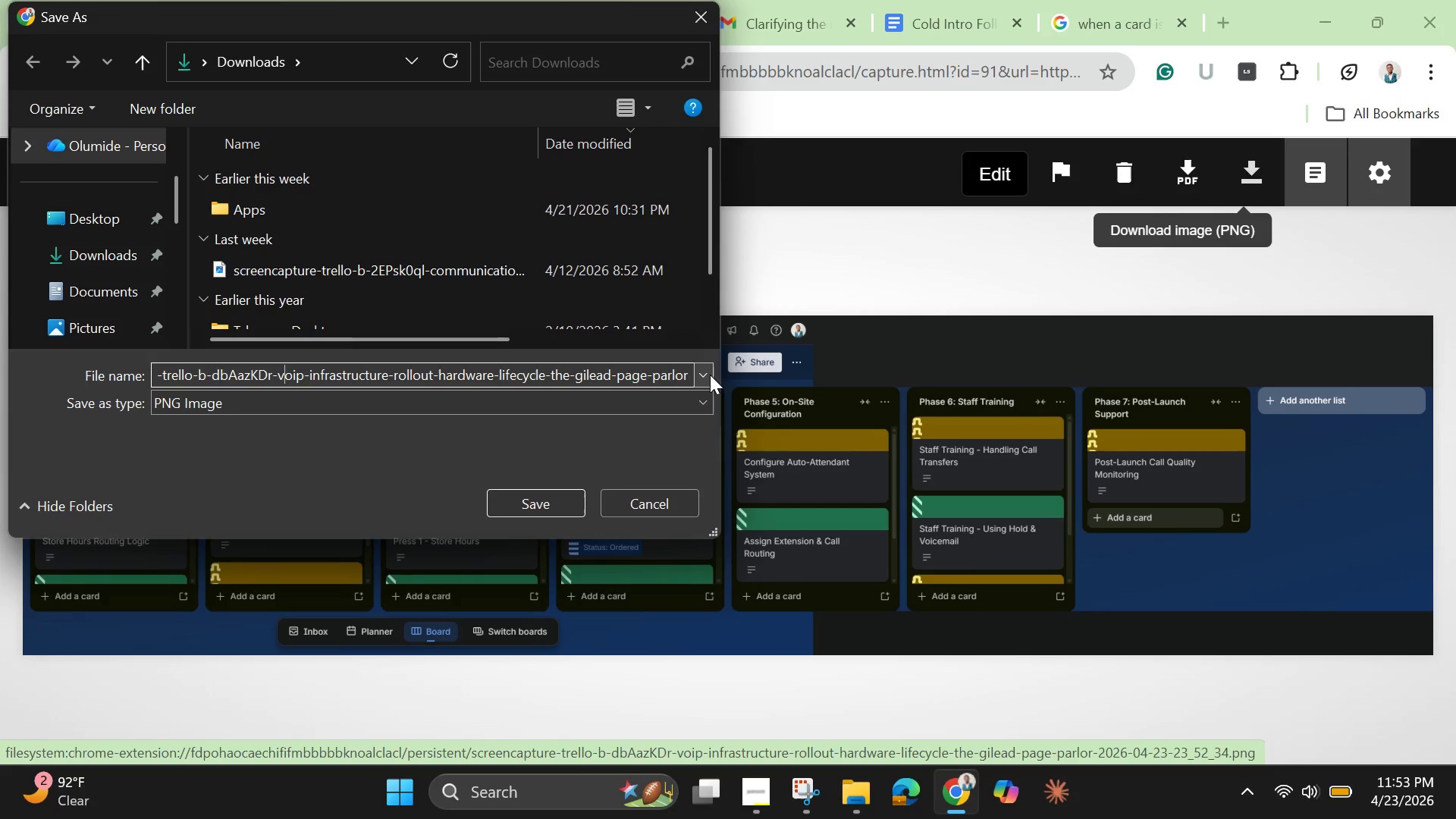 
key(ArrowLeft)
 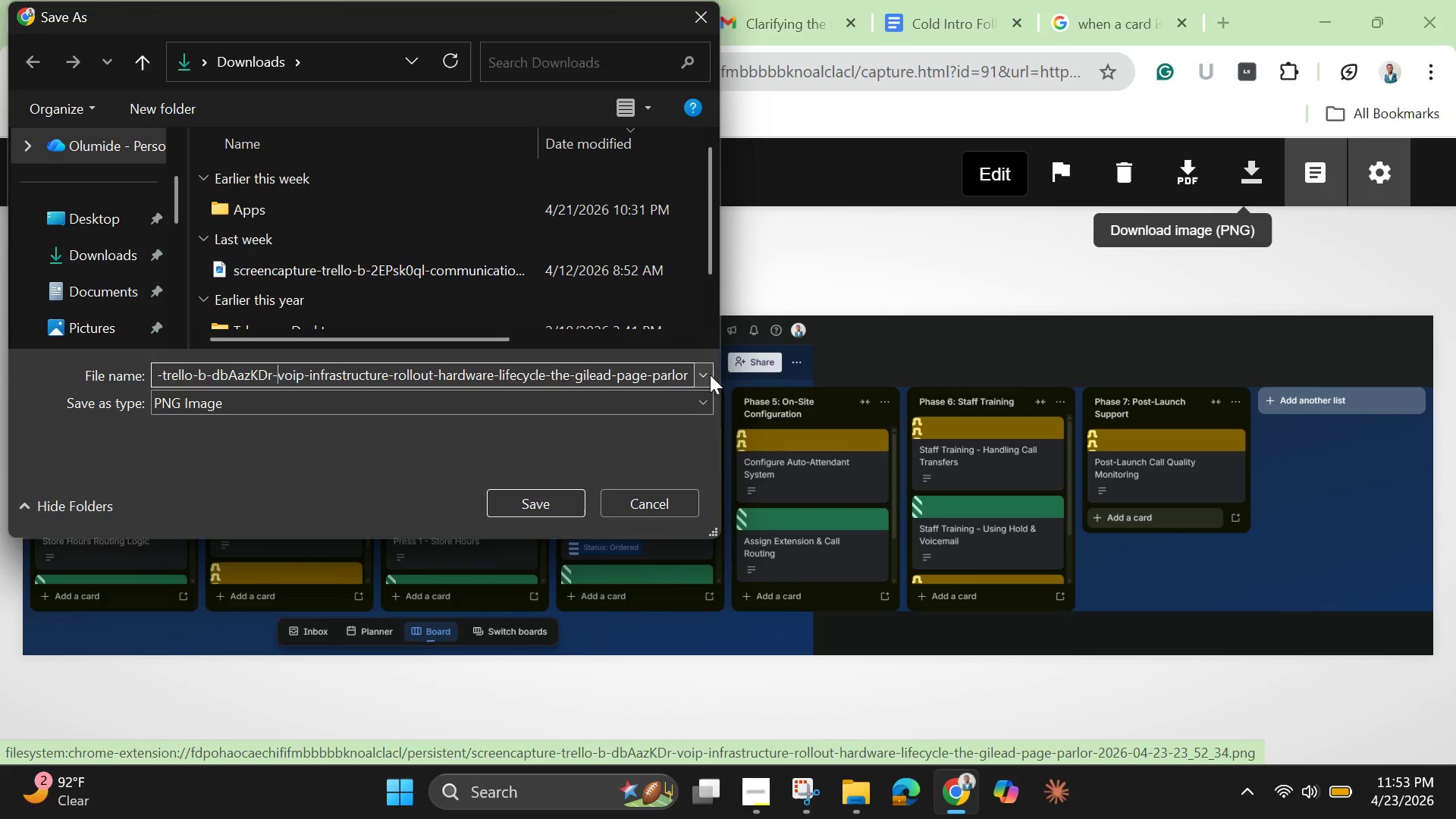 
key(ArrowLeft)
 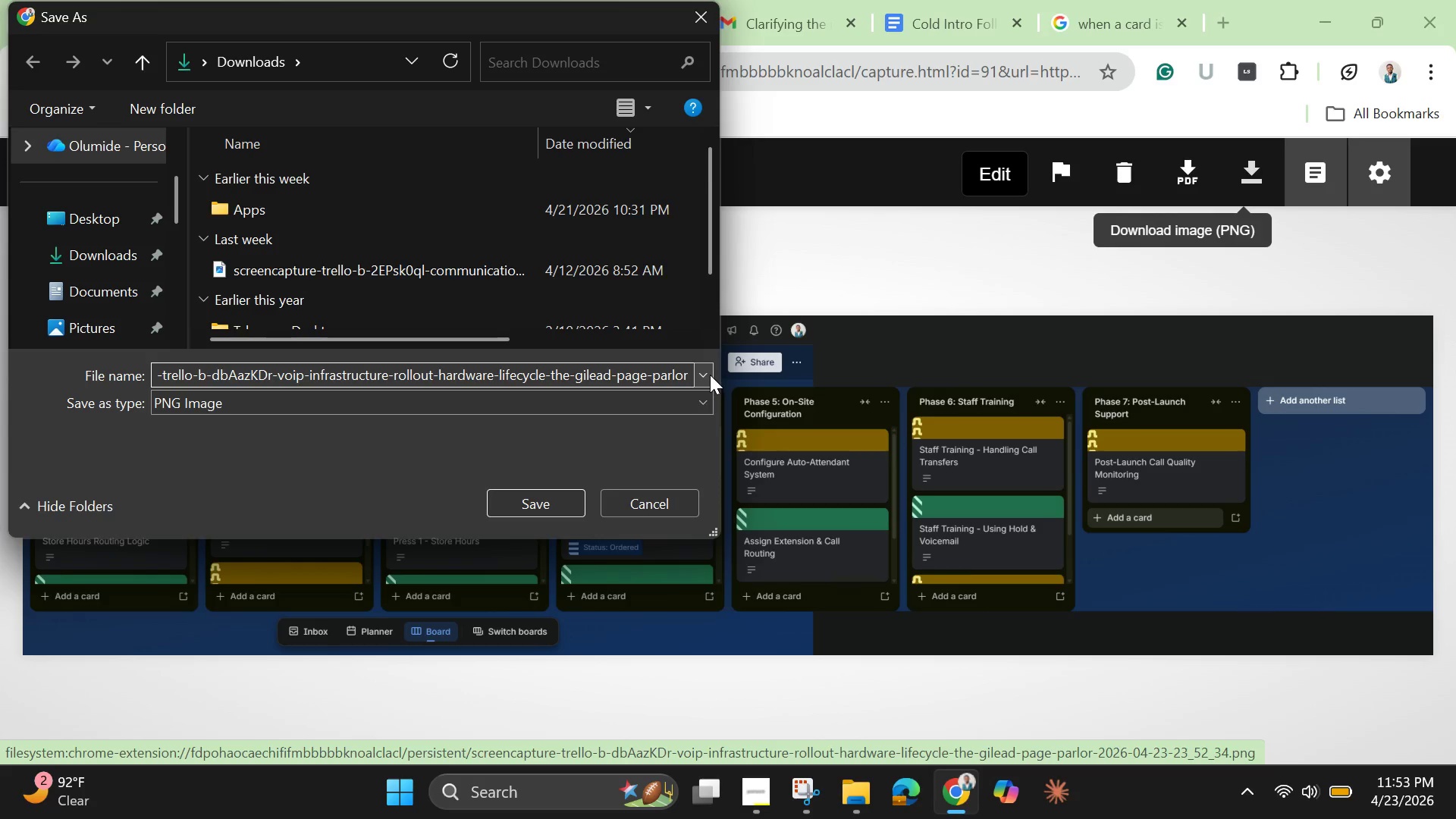 
hold_key(key=Backspace, duration=1.5)
 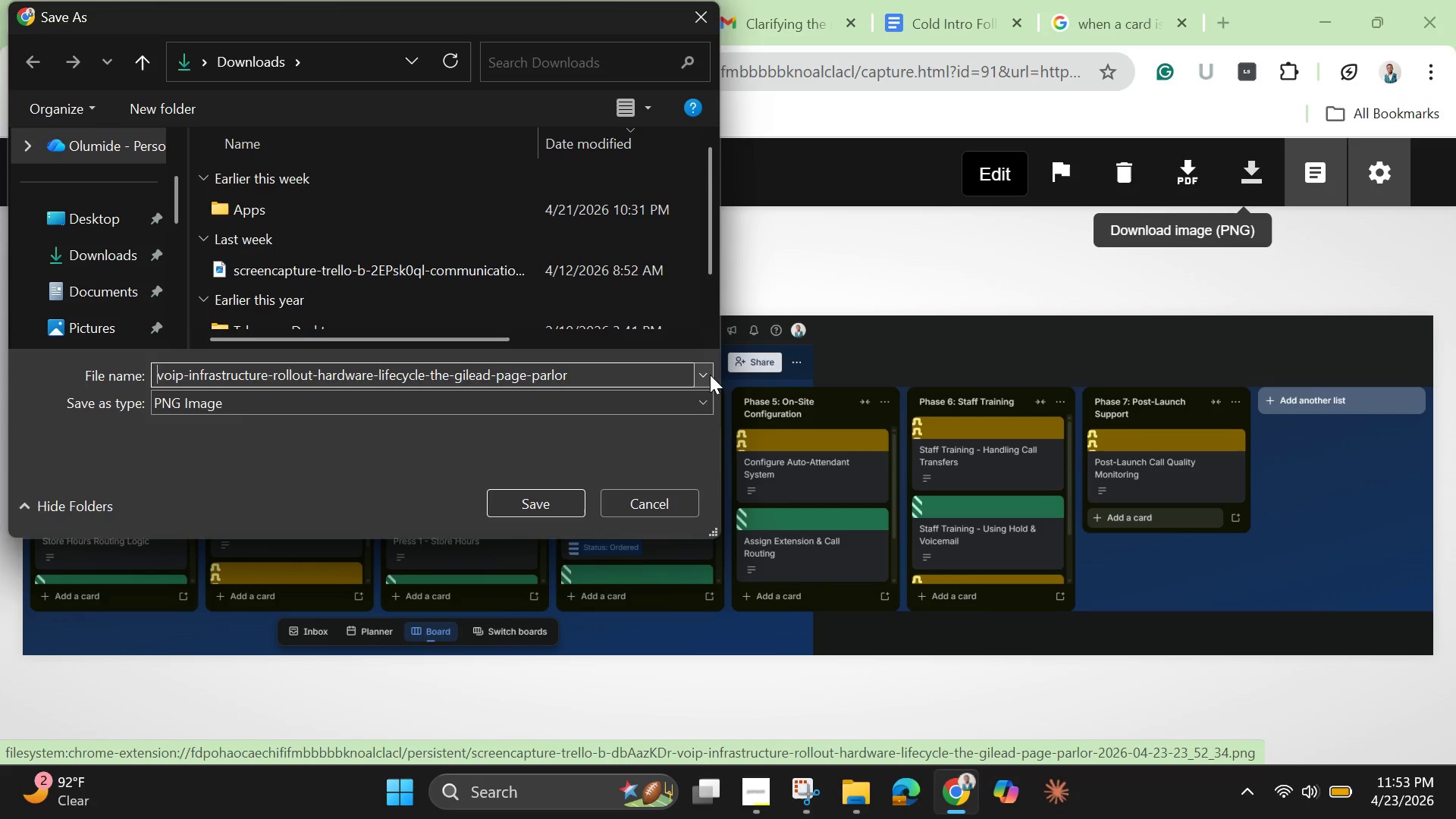 
hold_key(key=Backspace, duration=0.75)
 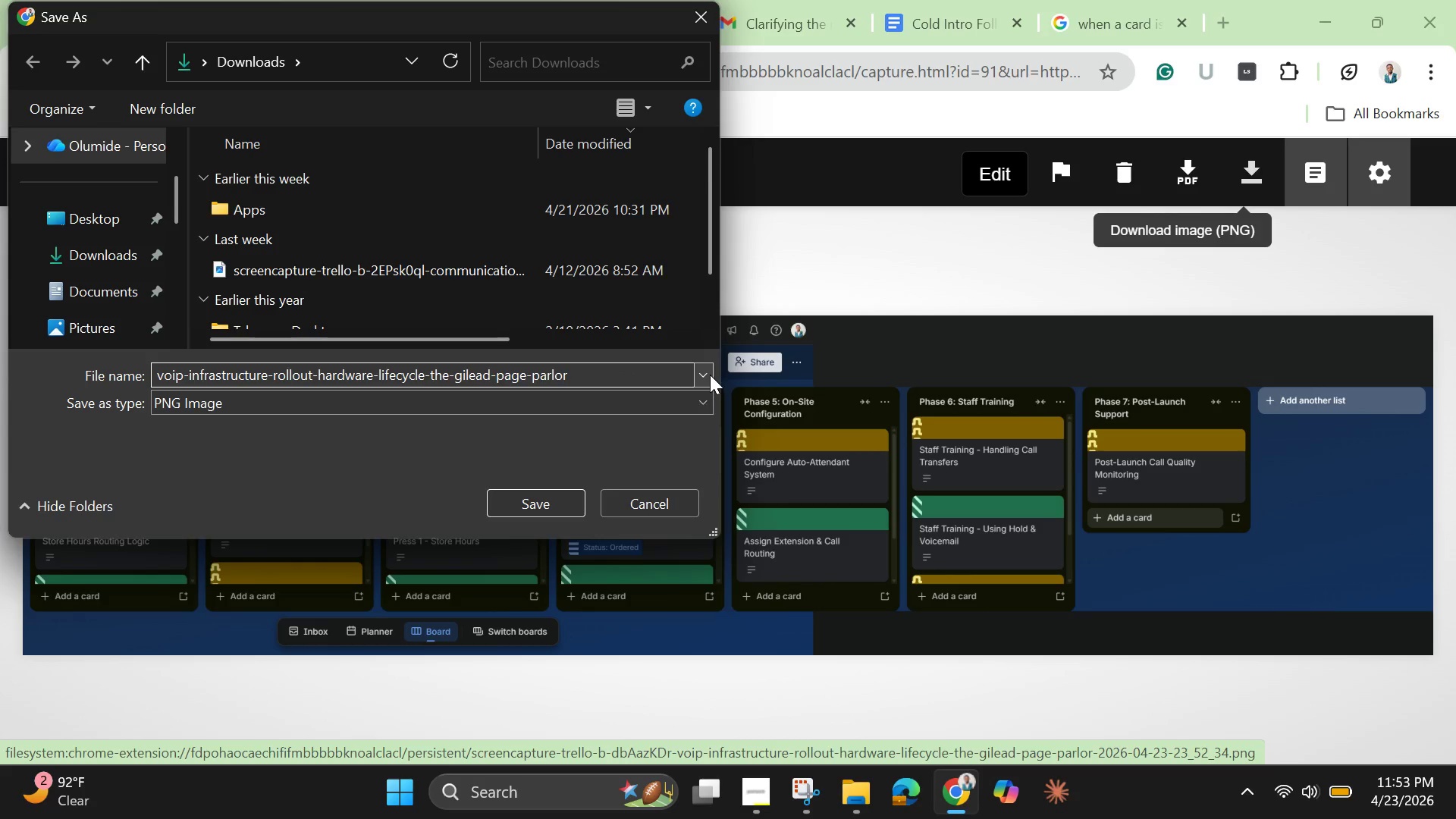 
type(Full Board View)
 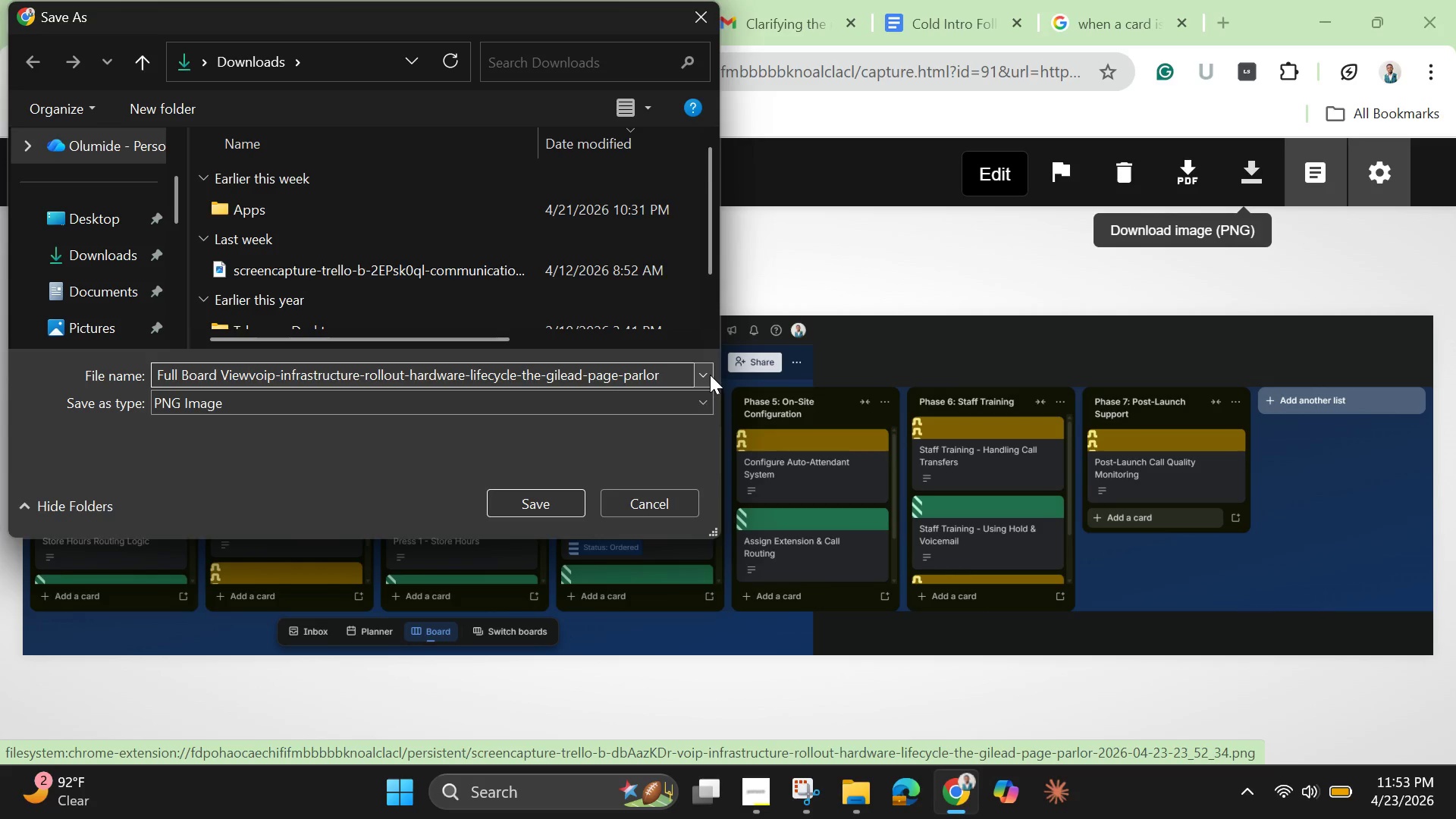 
scroll: coordinate [138, 297], scroll_direction: down, amount: 8.0
 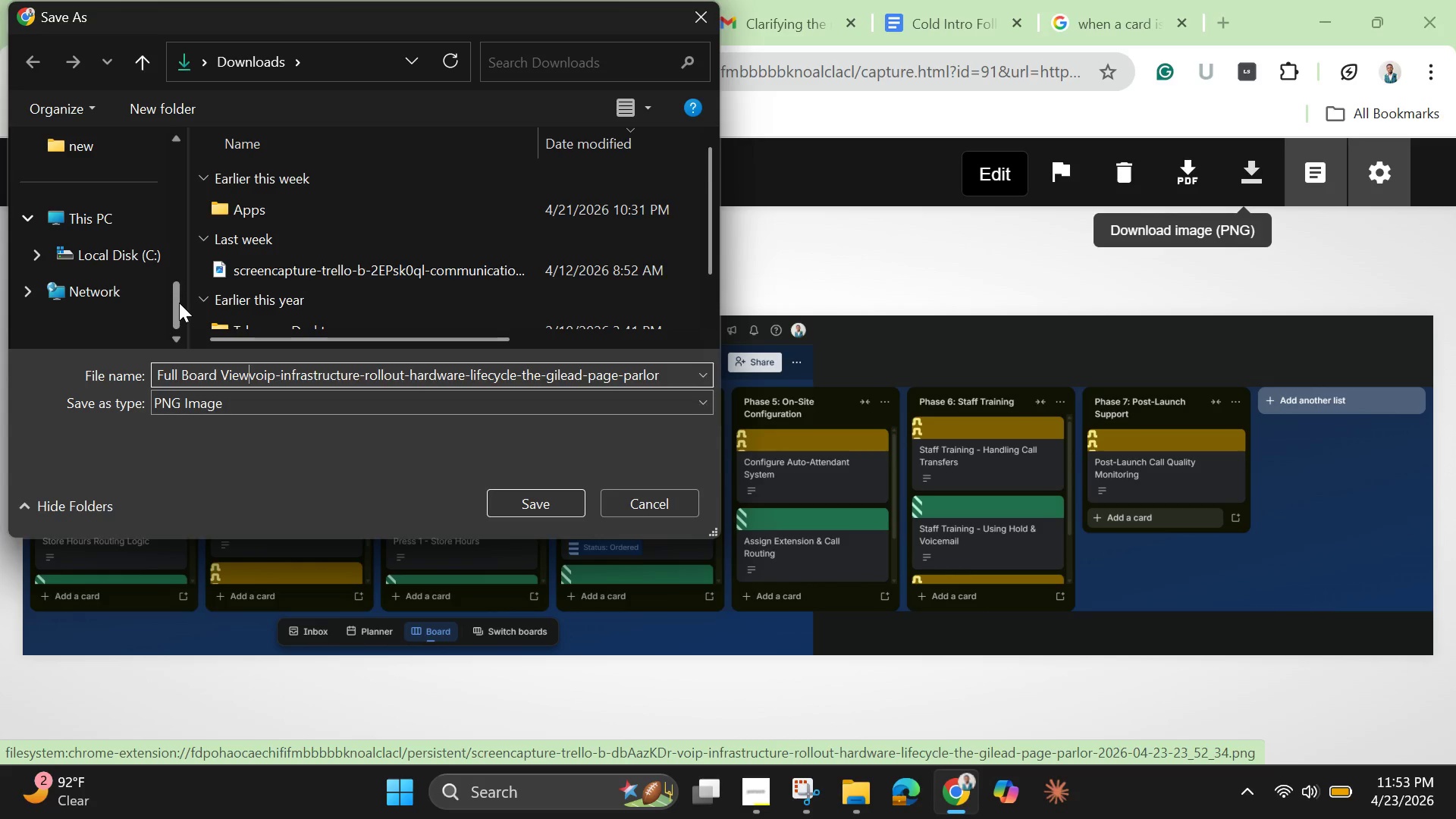 
left_click_drag(start_coordinate=[179, 303], to_coordinate=[166, 230])
 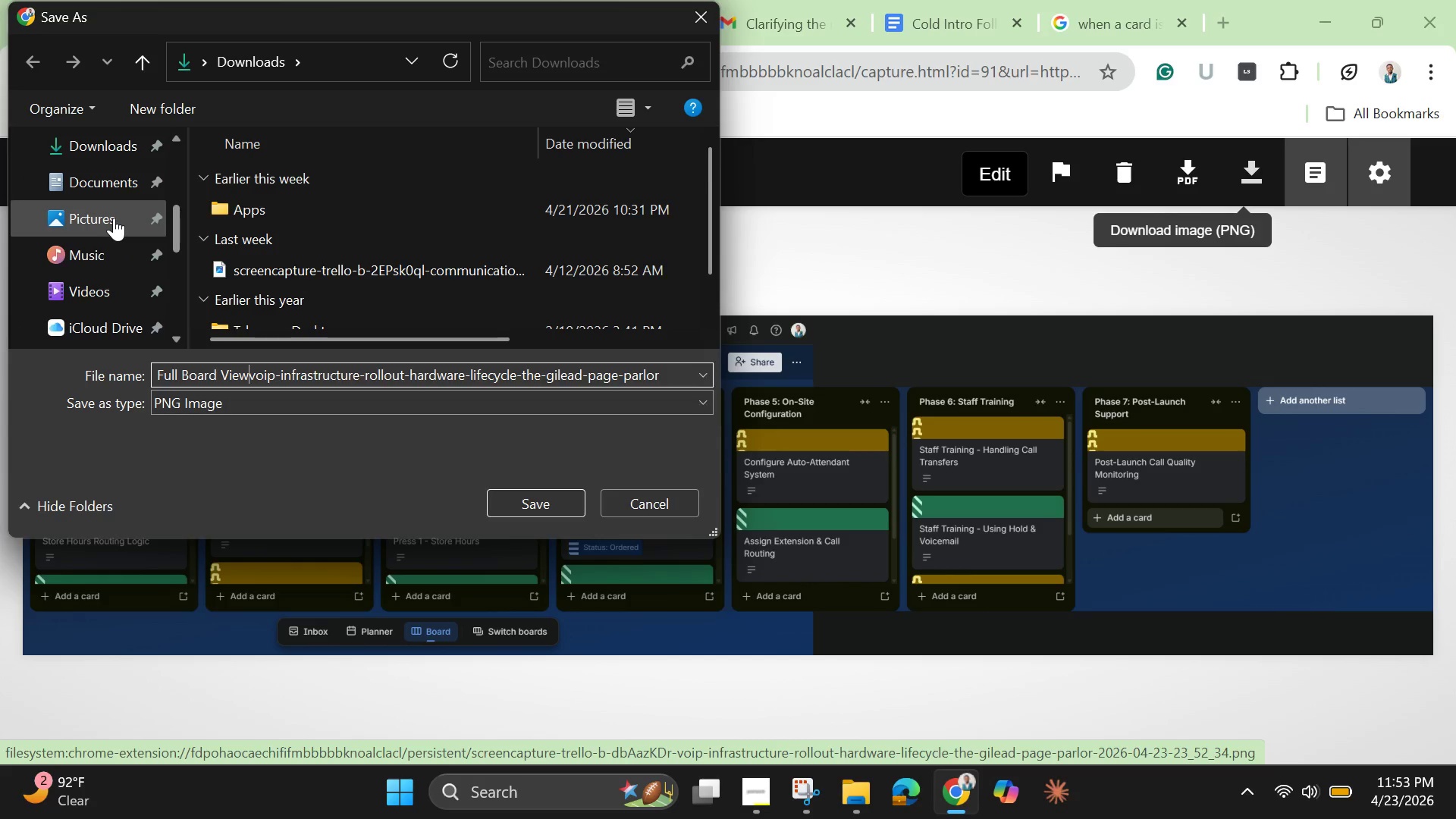 
double_click([114, 218])
 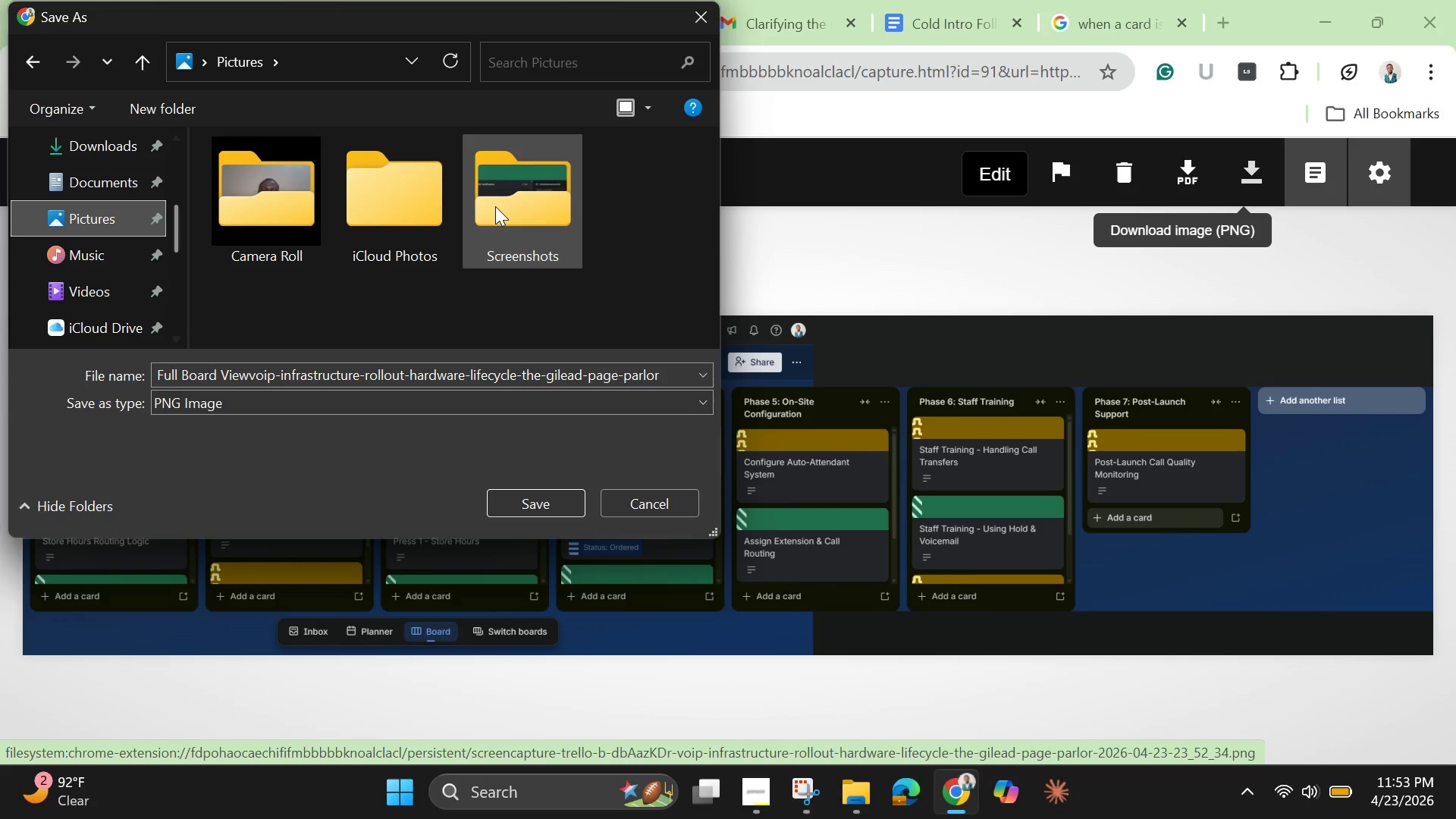 
double_click([495, 205])
 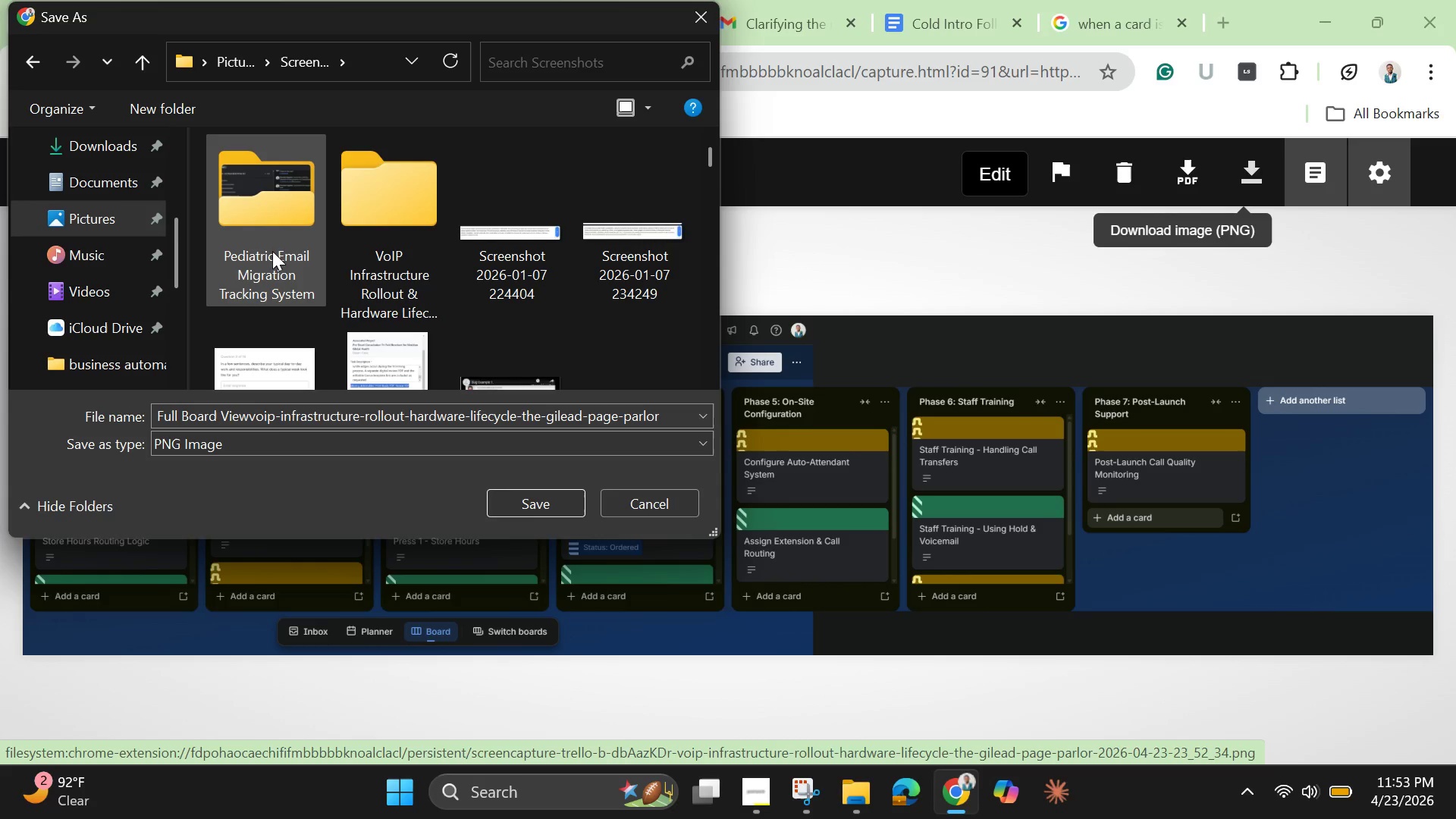 
double_click([269, 249])
 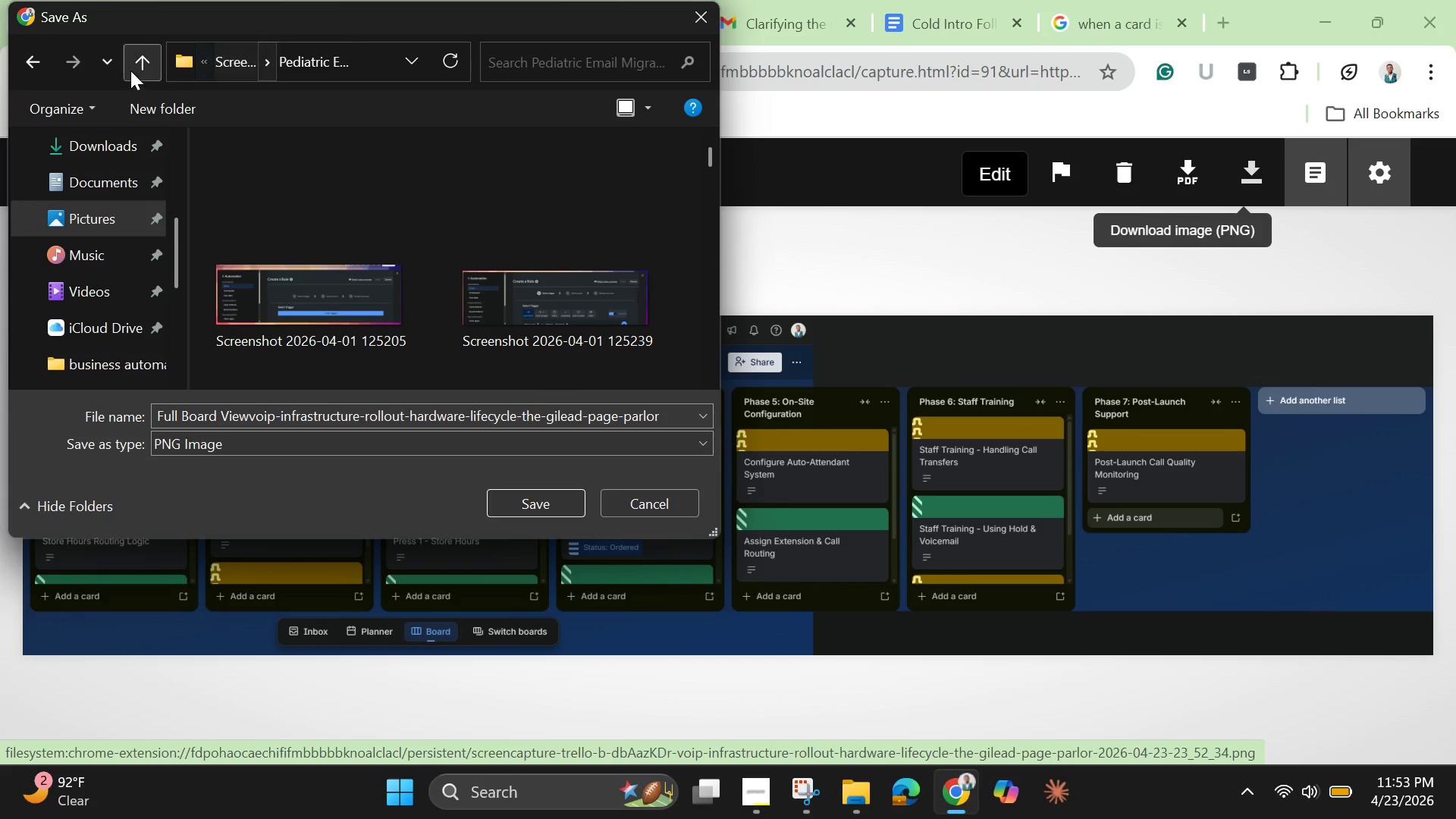 
left_click([140, 55])
 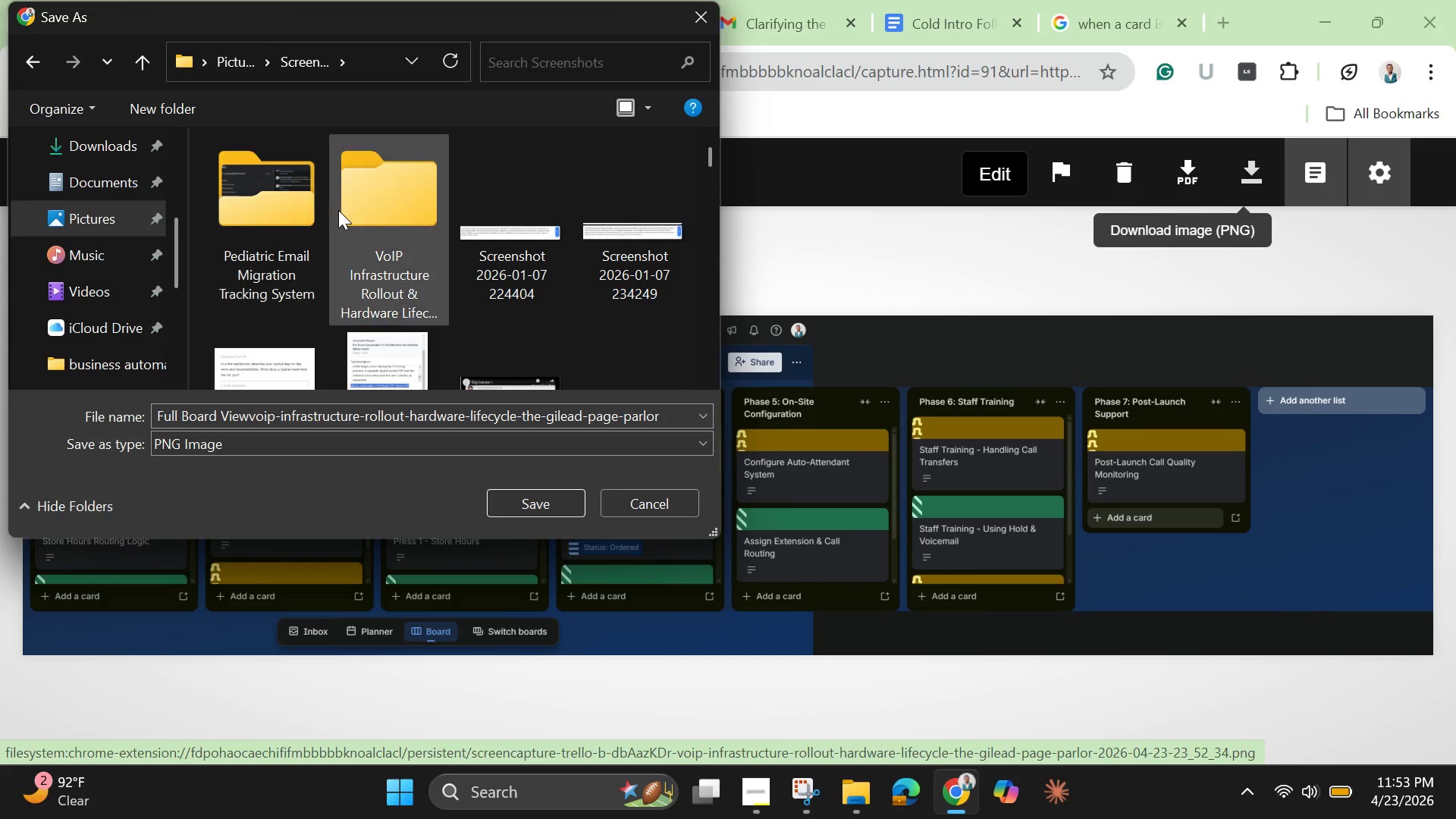 
double_click([371, 238])
 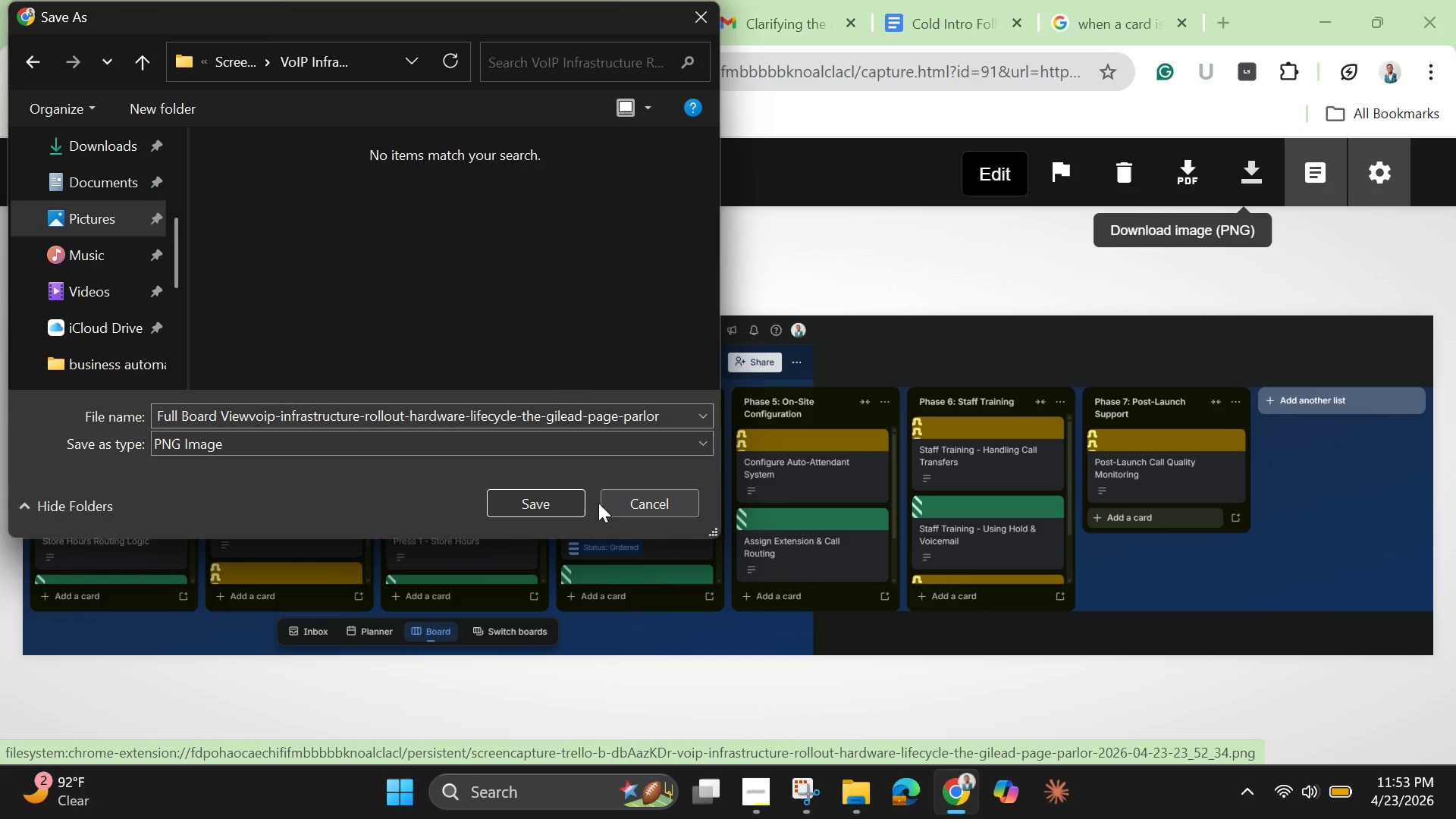 
left_click([570, 494])
 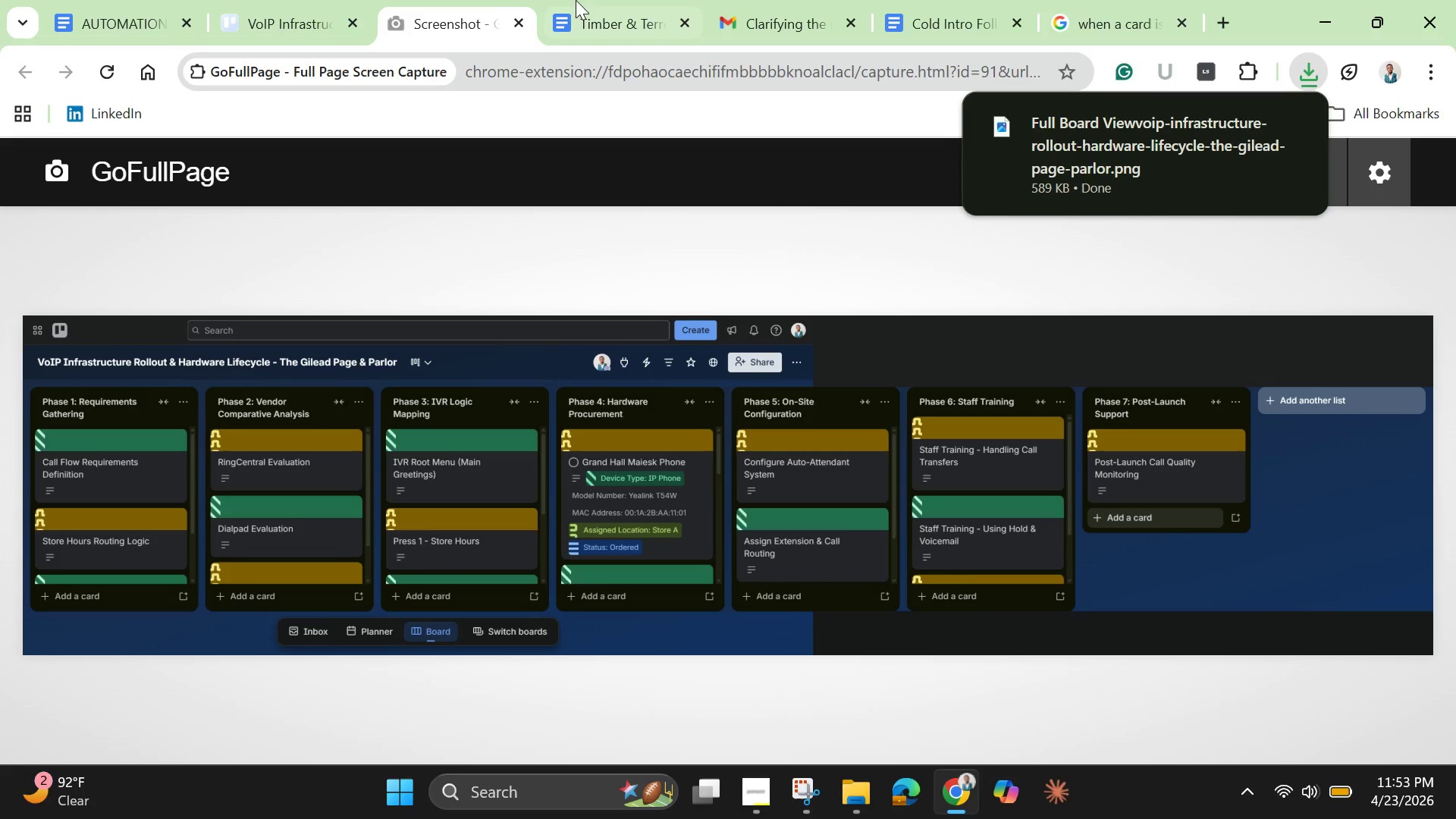 
wait(6.72)
 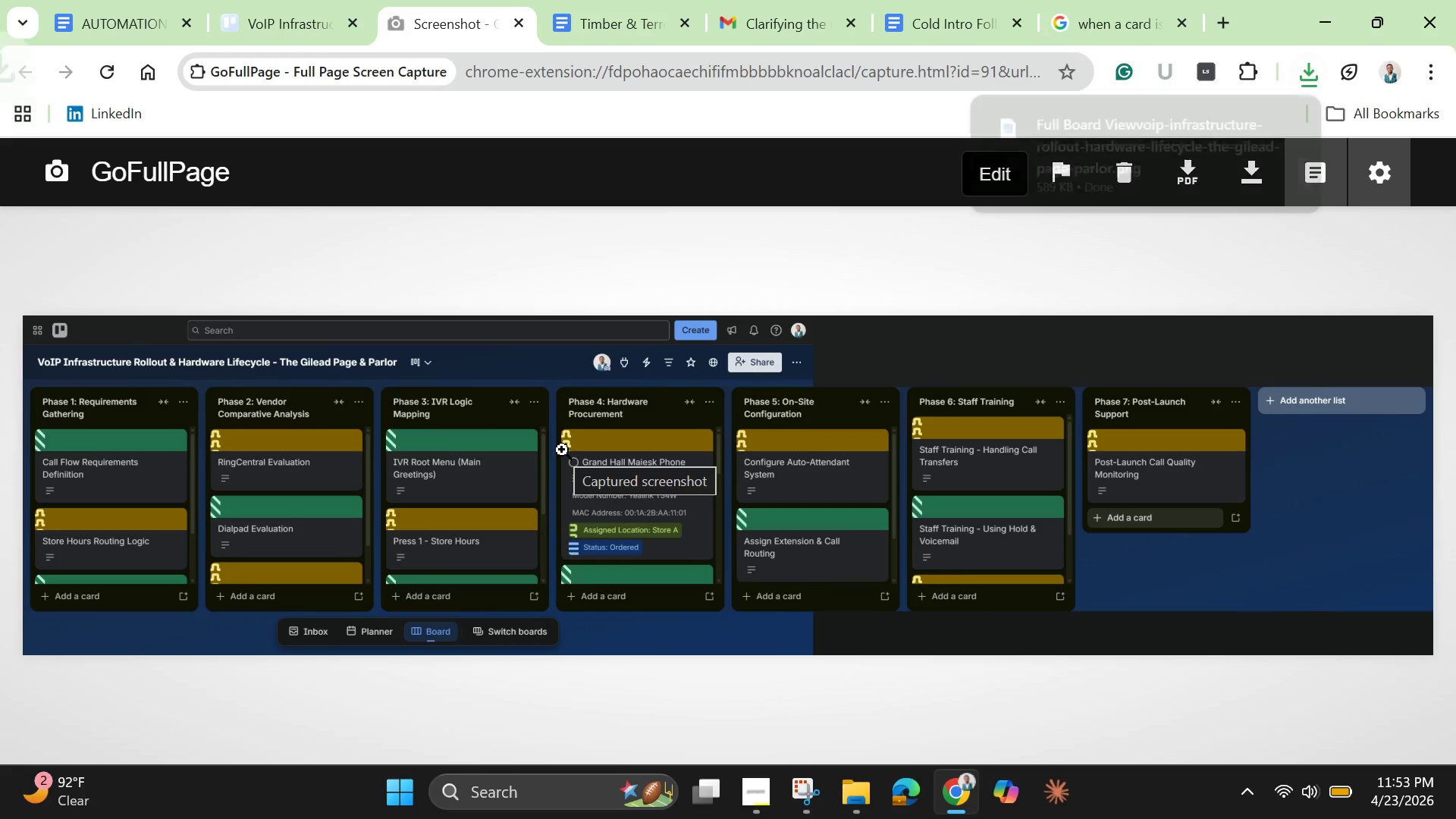 
left_click([304, 24])
 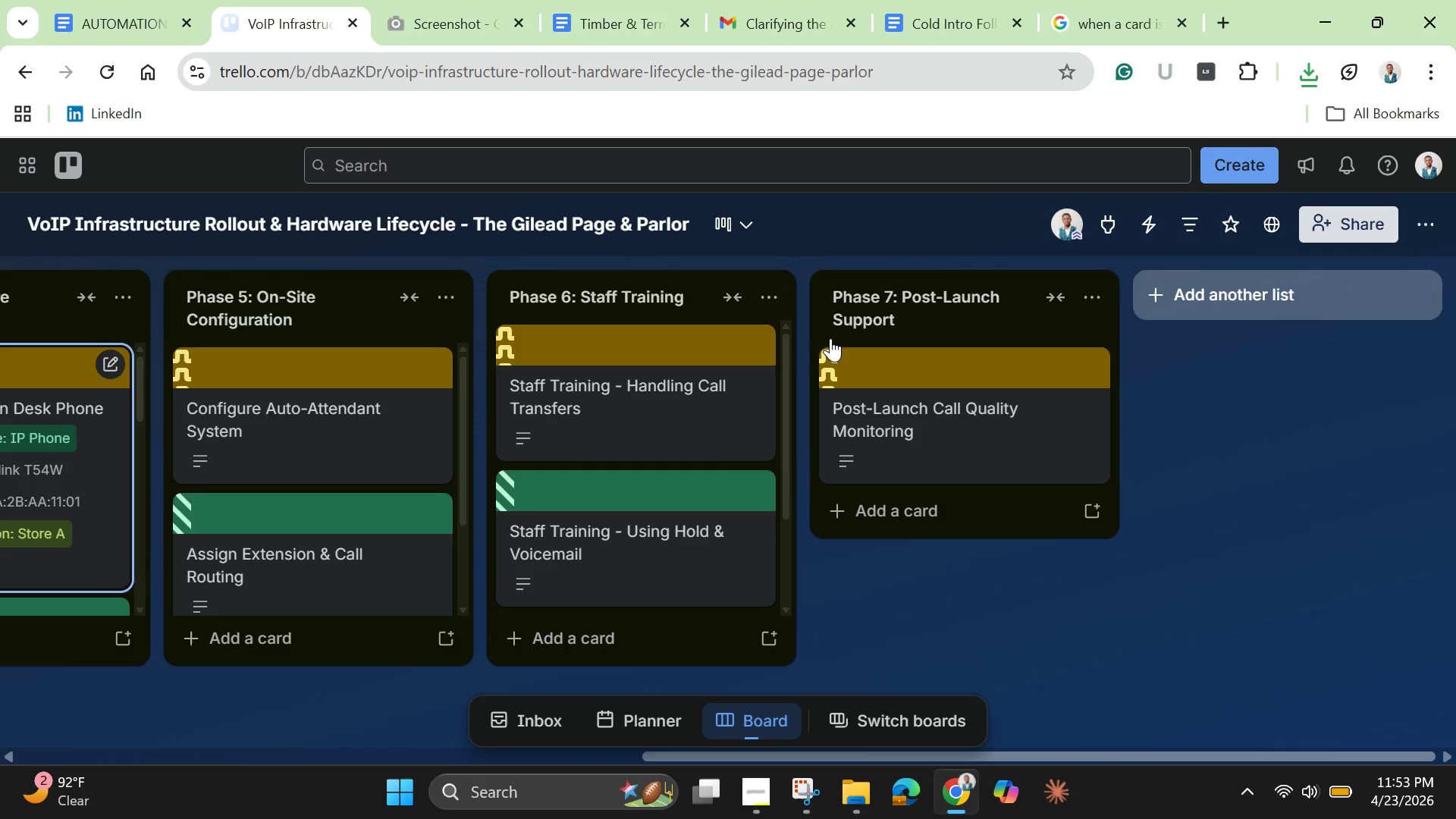 
scroll: coordinate [845, 396], scroll_direction: down, amount: 2.0
 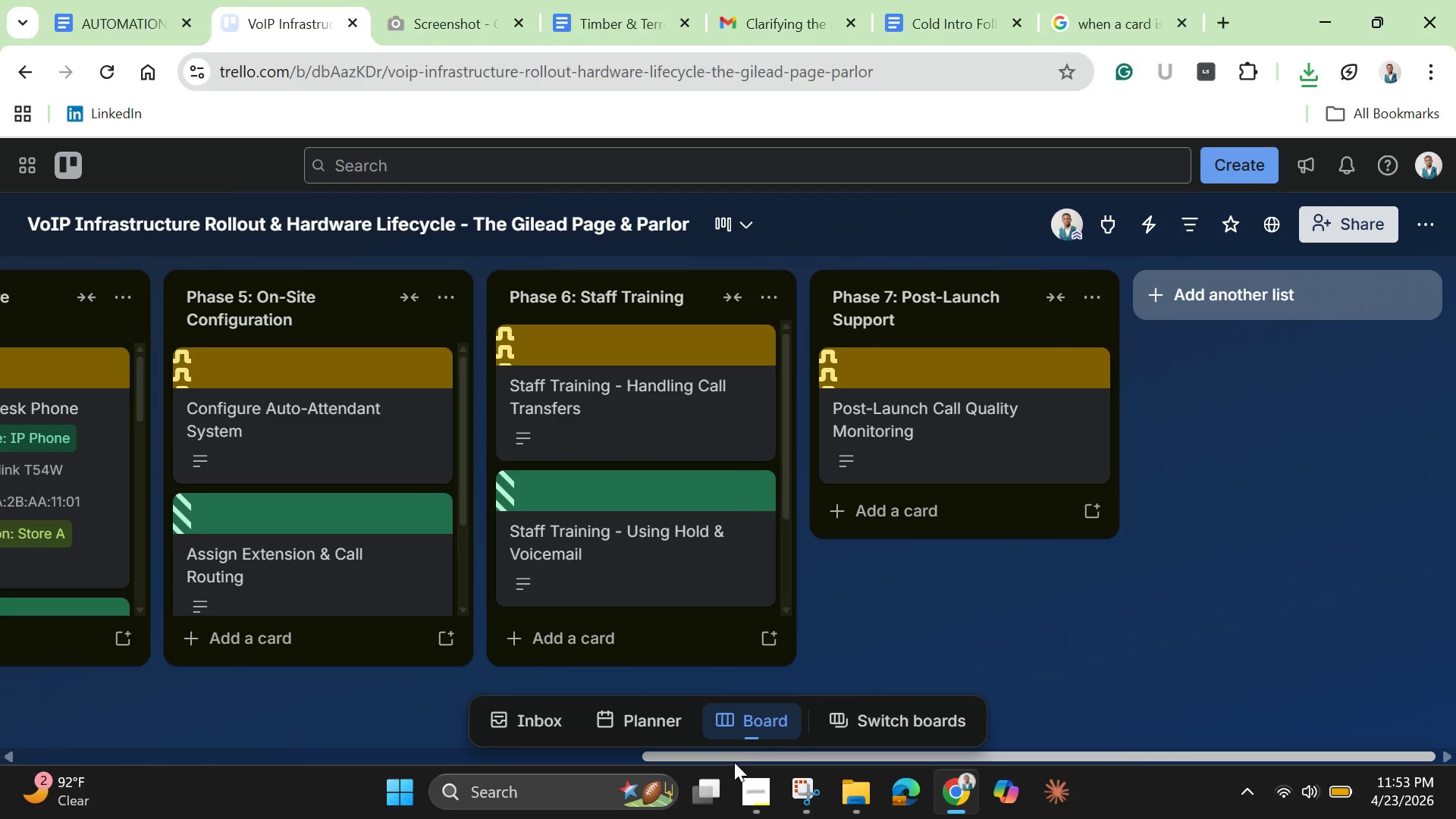 
left_click_drag(start_coordinate=[723, 751], to_coordinate=[464, 771])
 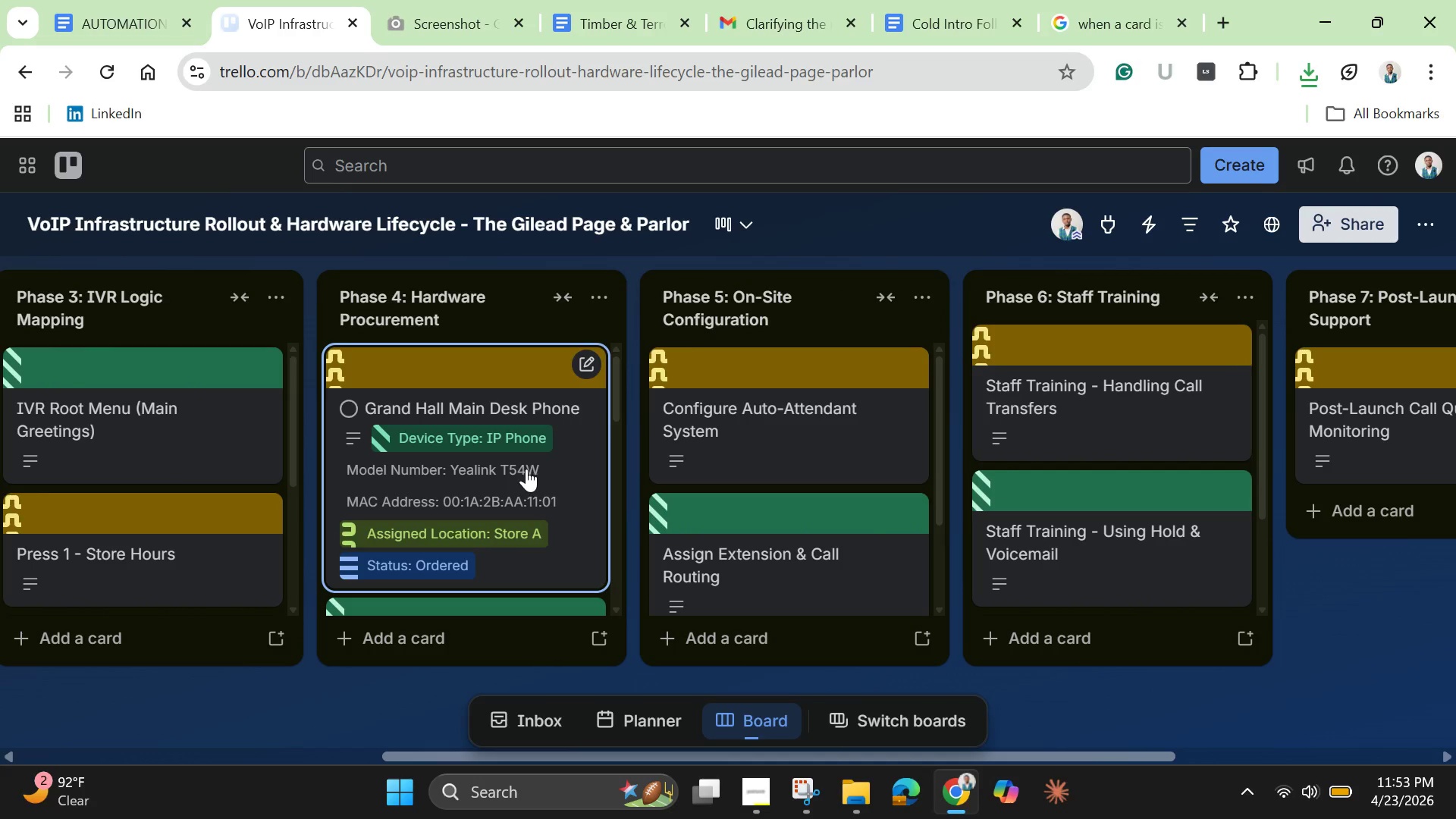 
left_click([528, 470])
 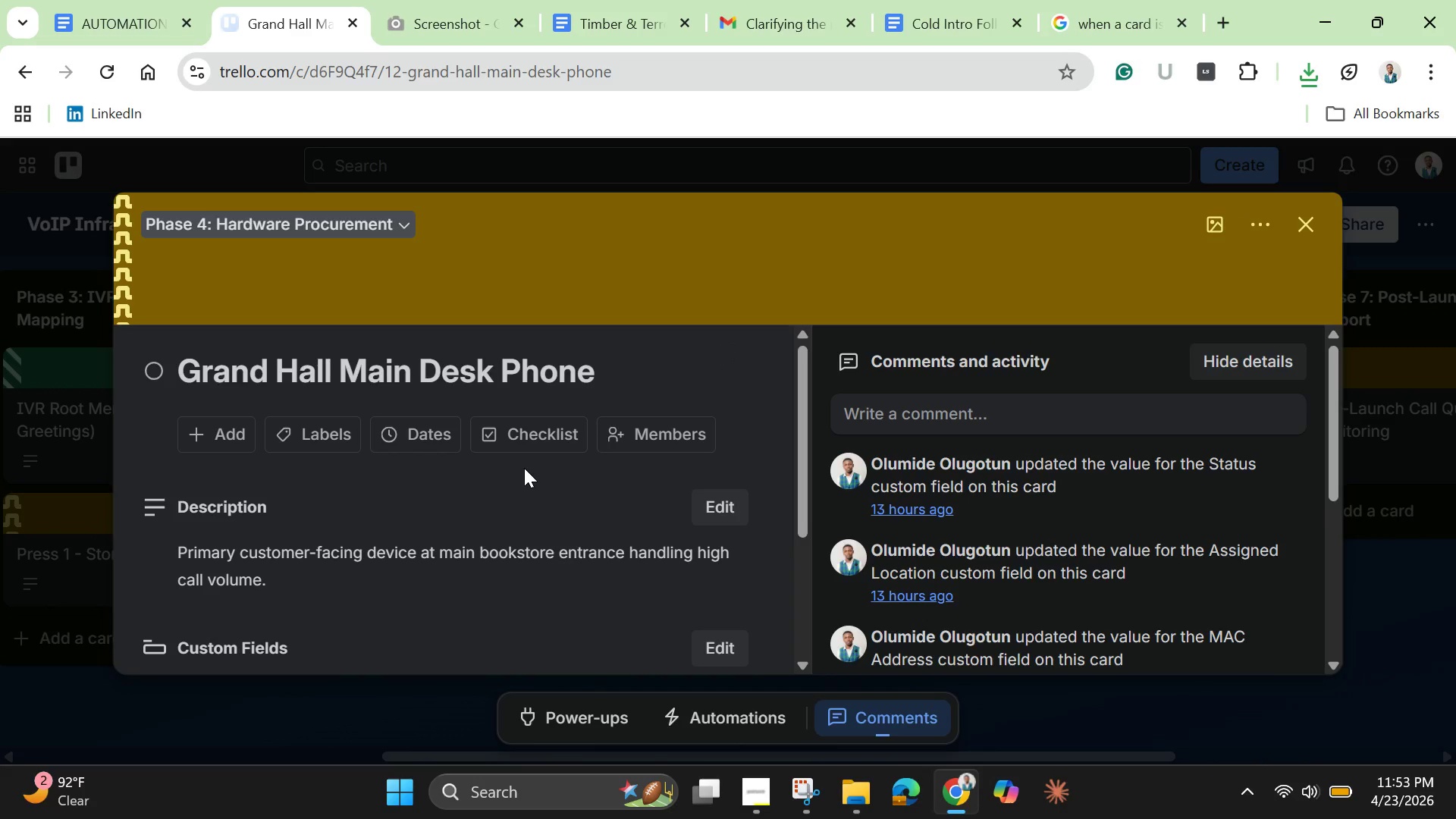 
wait(12.36)
 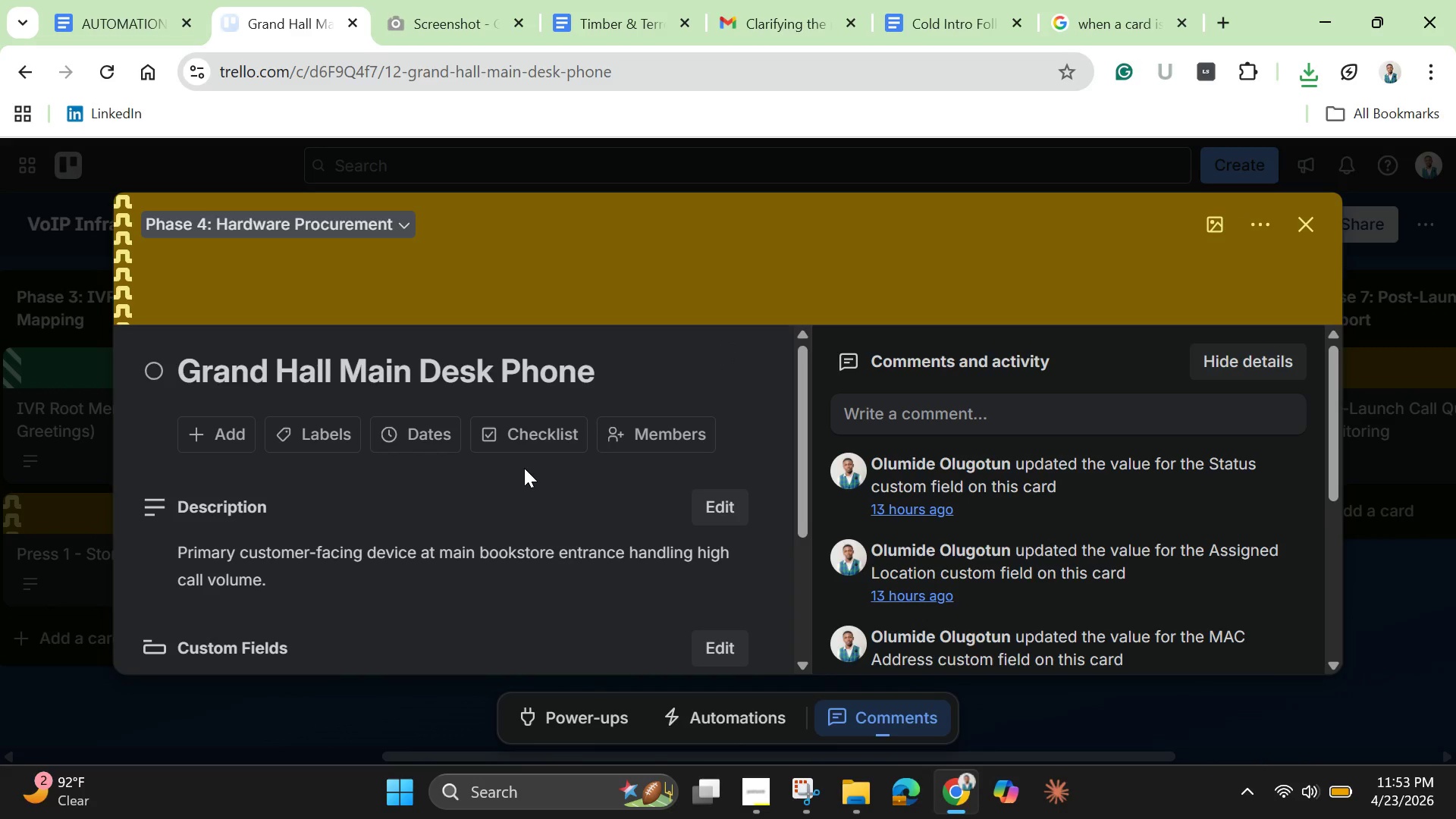 
left_click_drag(start_coordinate=[804, 425], to_coordinate=[819, 570])
 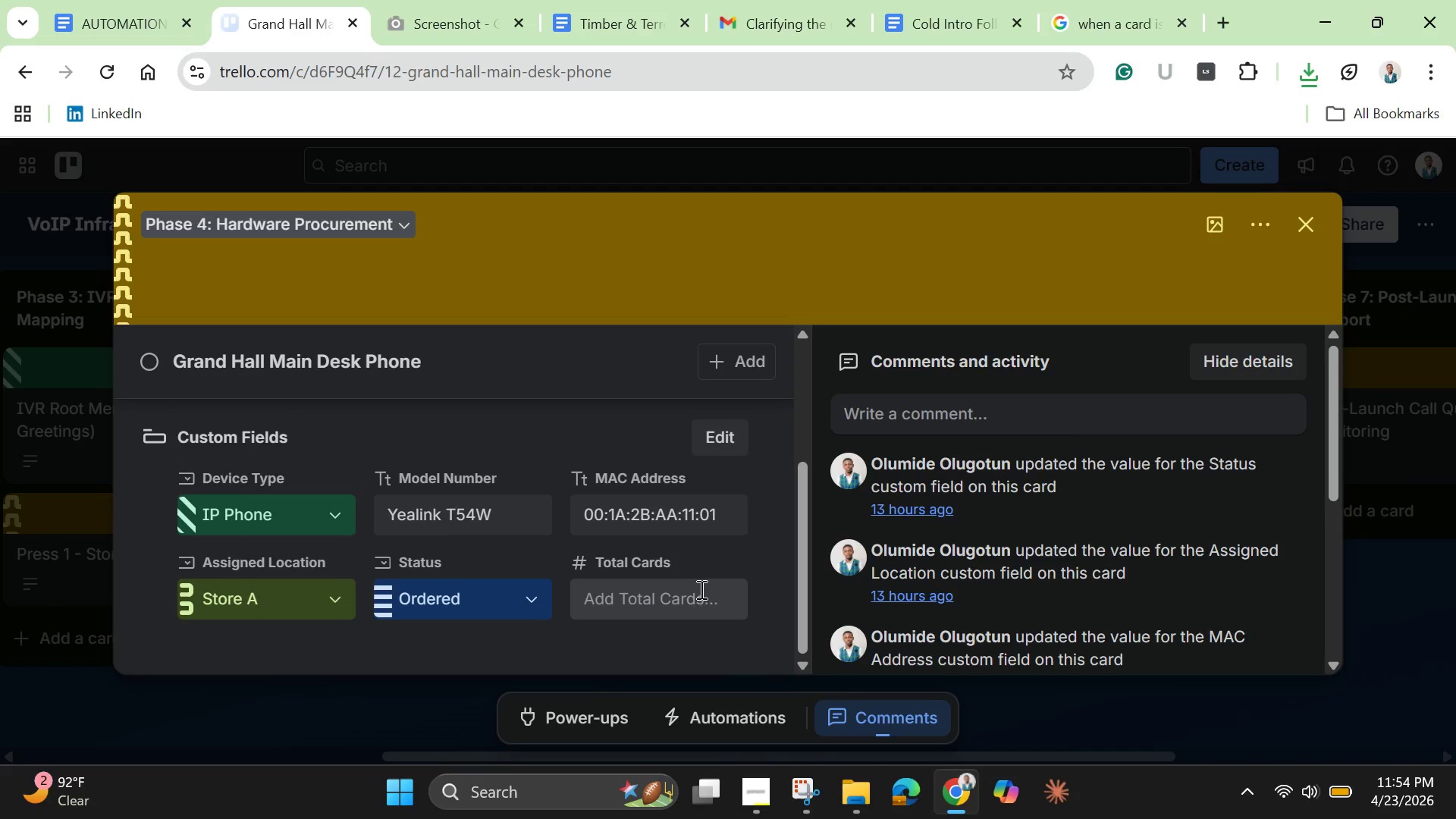 
left_click([692, 606])
 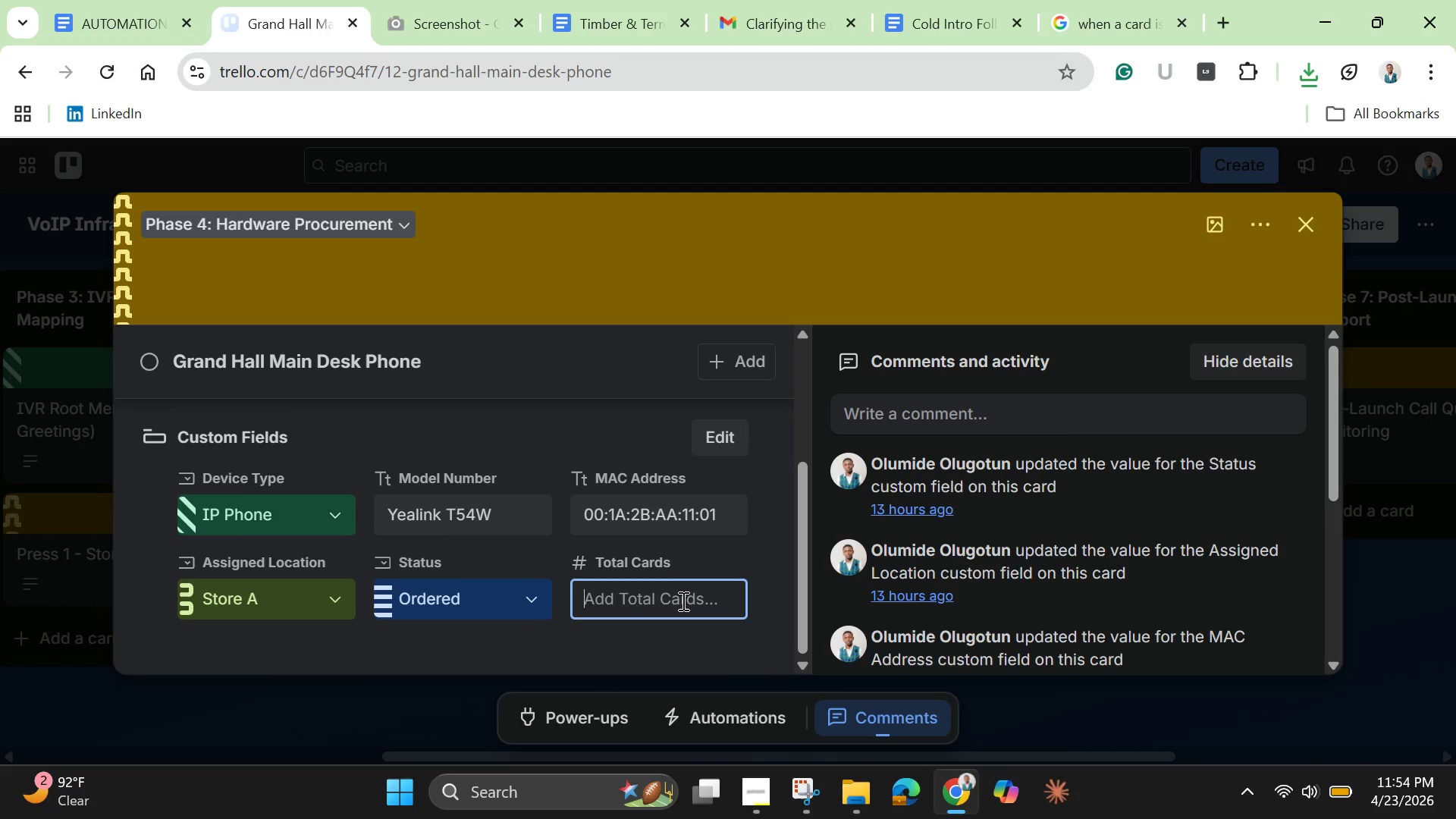 
key(0)
 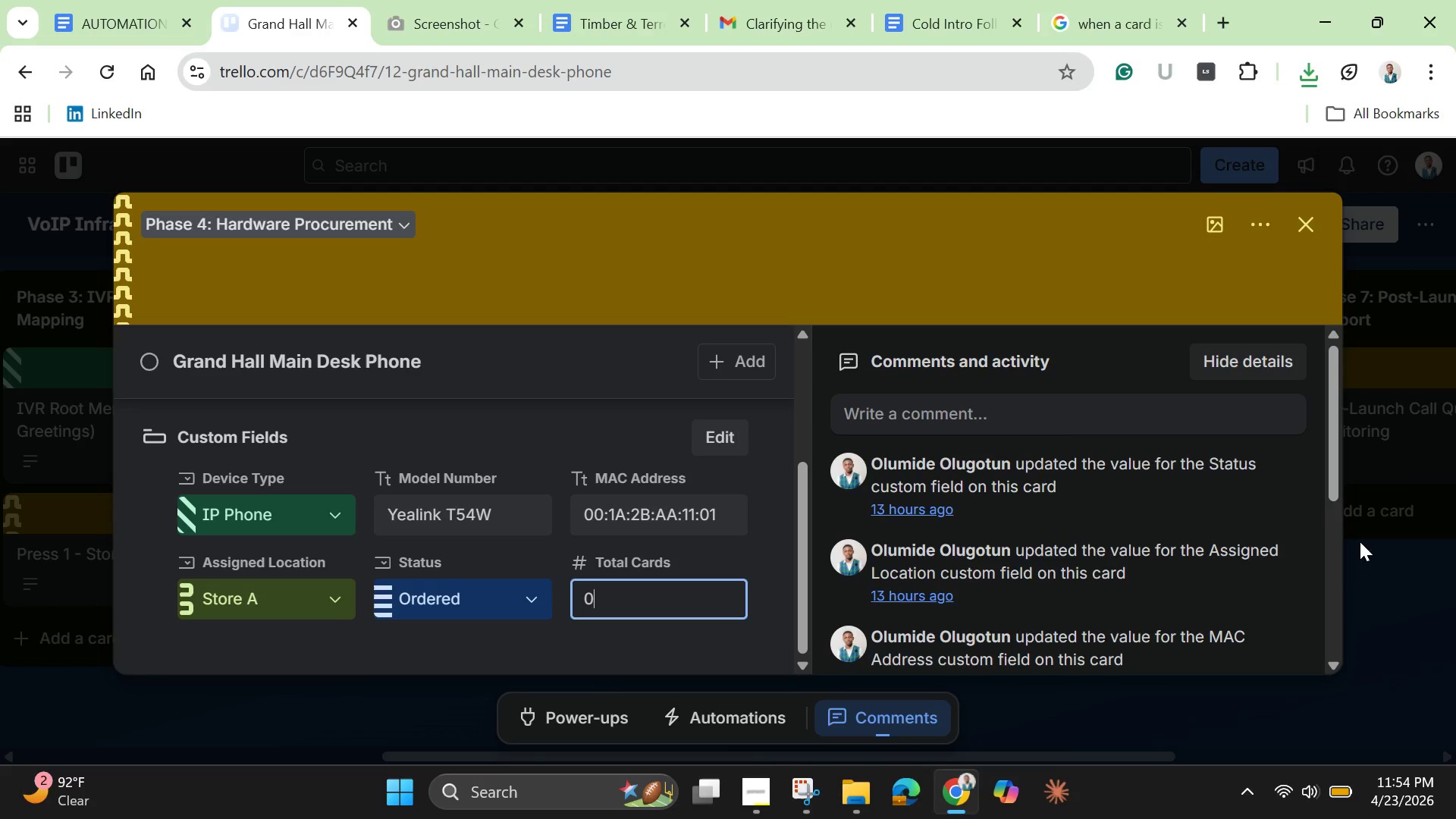 
left_click_drag(start_coordinate=[1338, 526], to_coordinate=[1348, 533])
 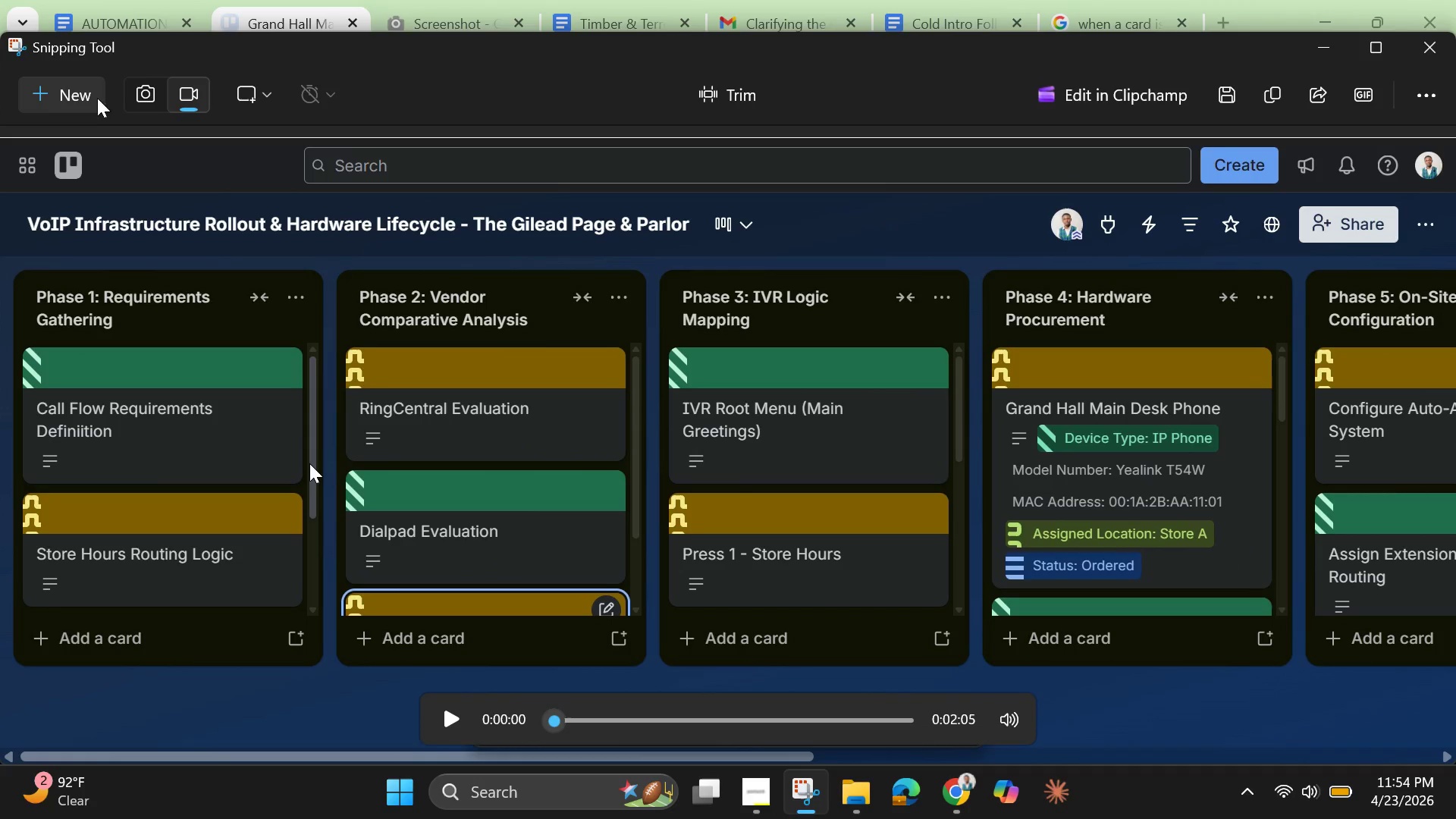 
wait(7.45)
 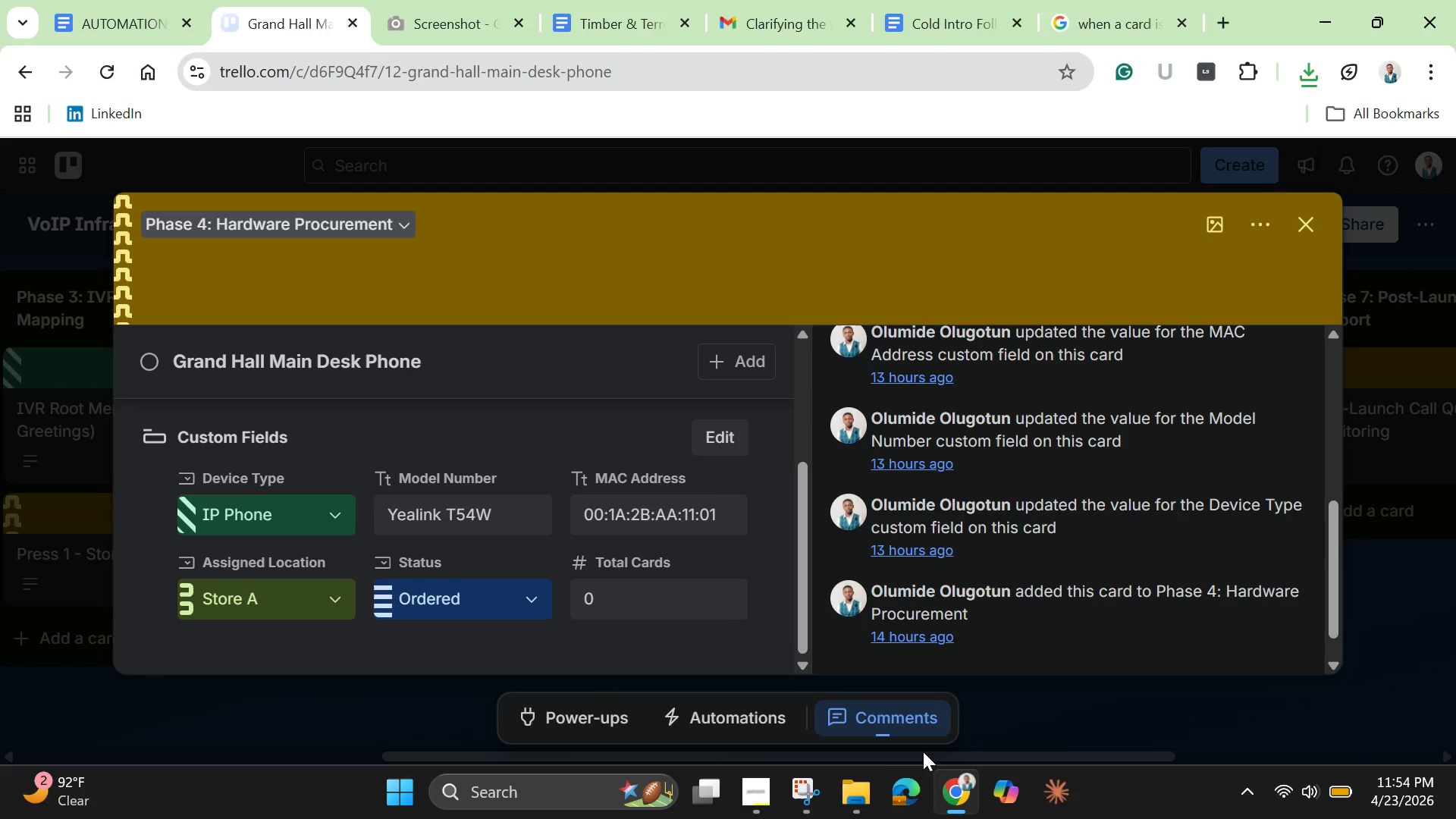 
left_click([60, 98])
 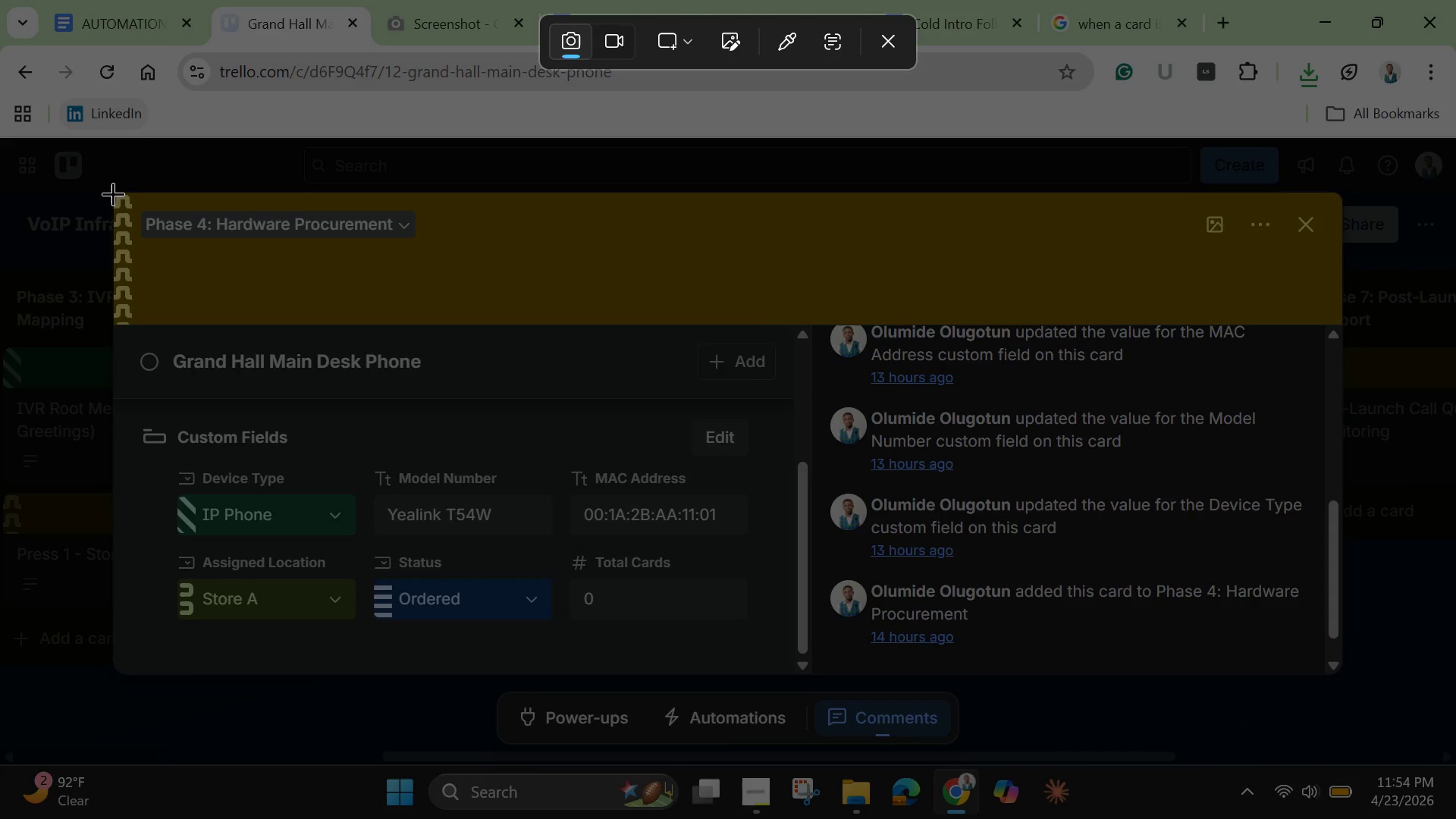 
left_click_drag(start_coordinate=[121, 193], to_coordinate=[1341, 676])
 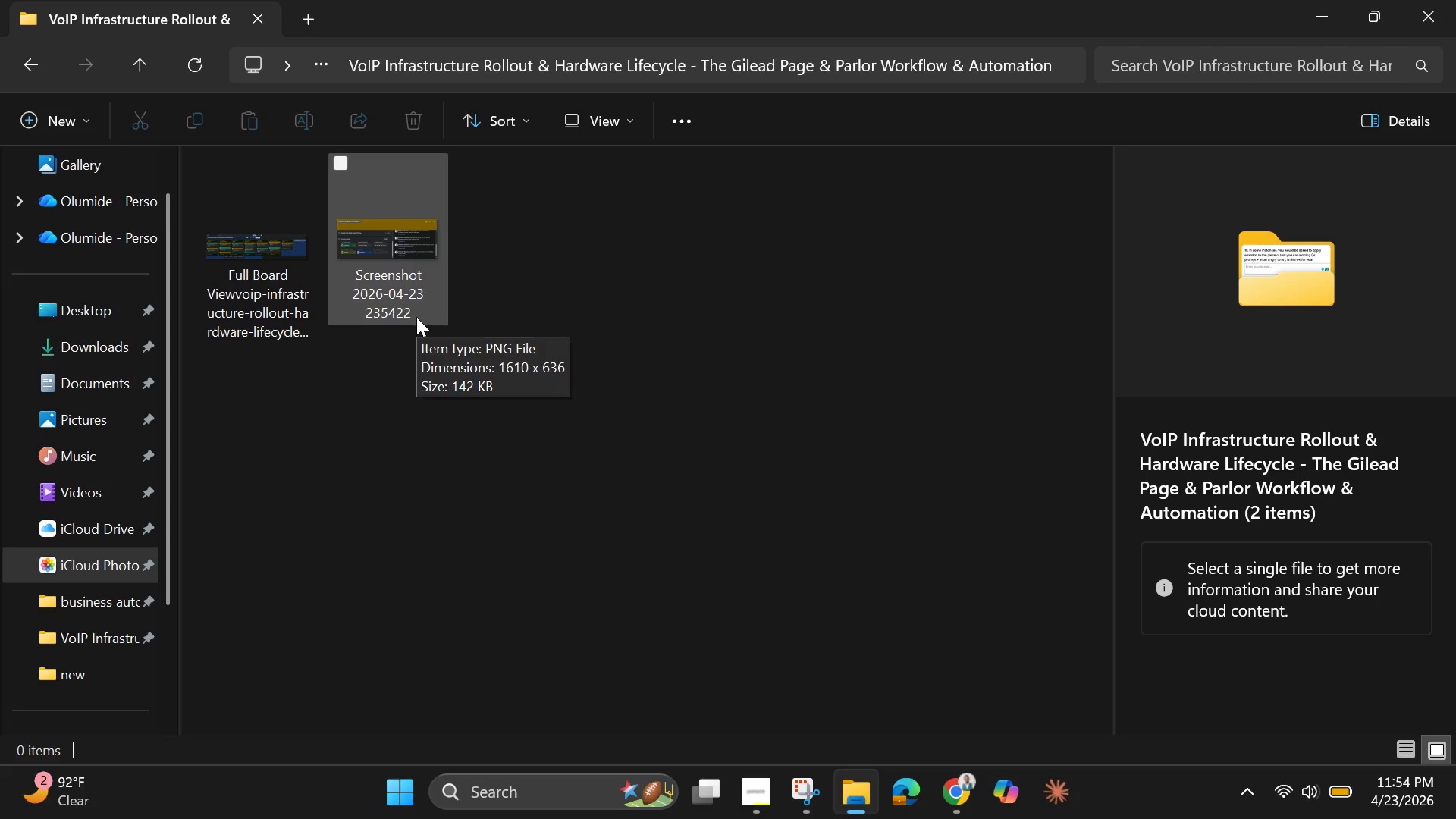 
wait(20.47)
 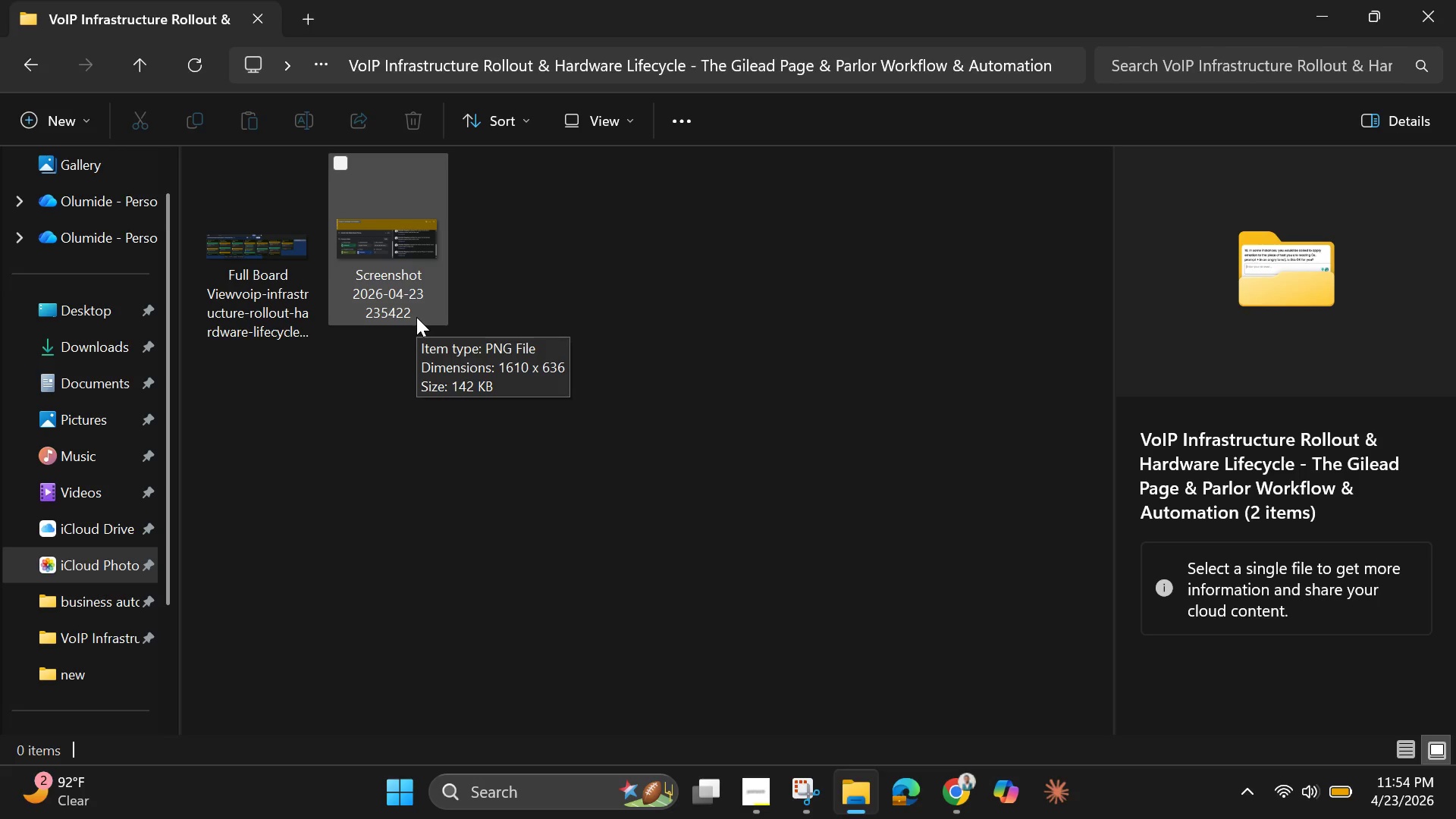 
left_click([302, 122])
 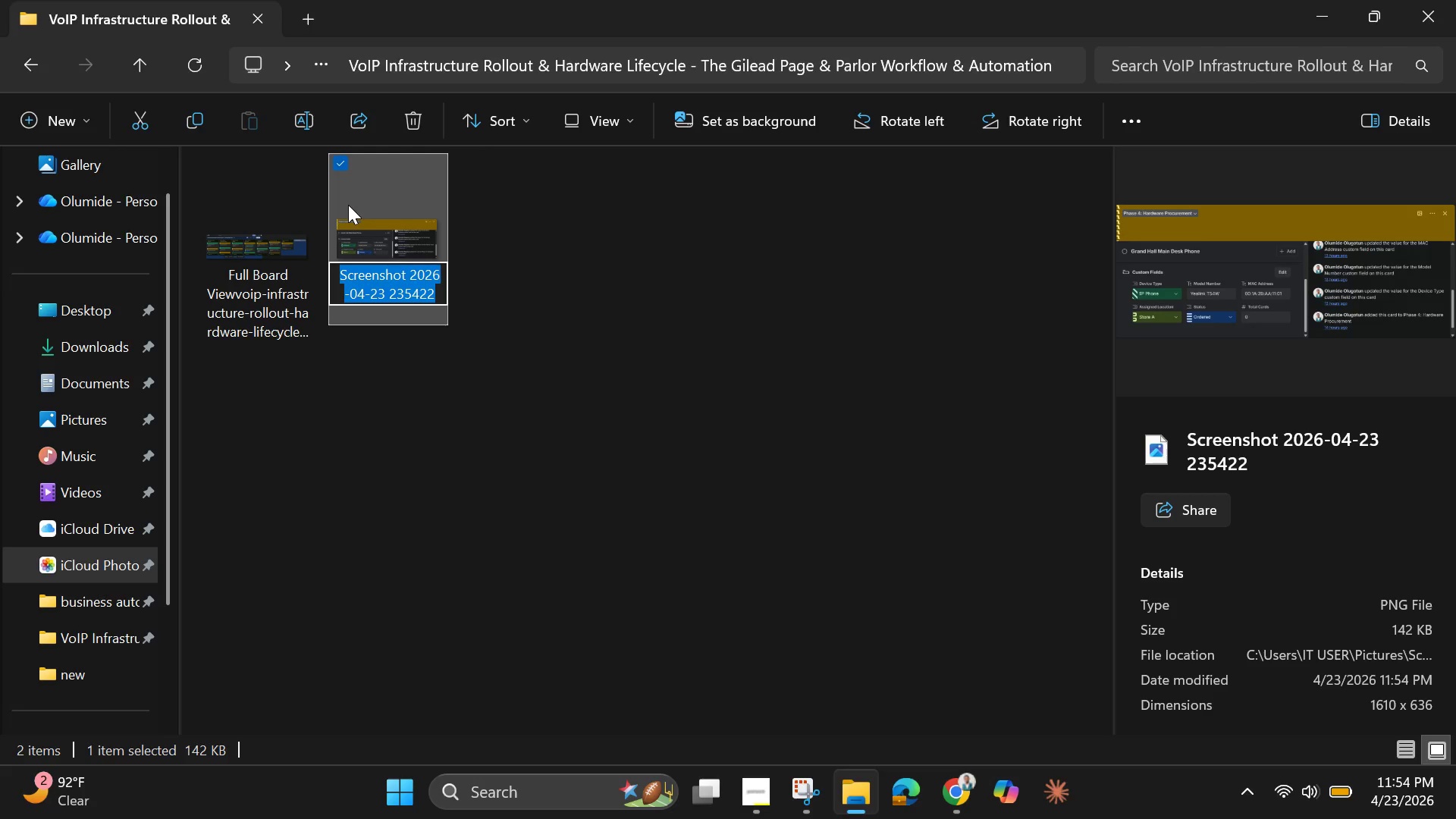 
key(Backspace)
type(Cusy)
key(Backspace)
type(tom fields panel)
 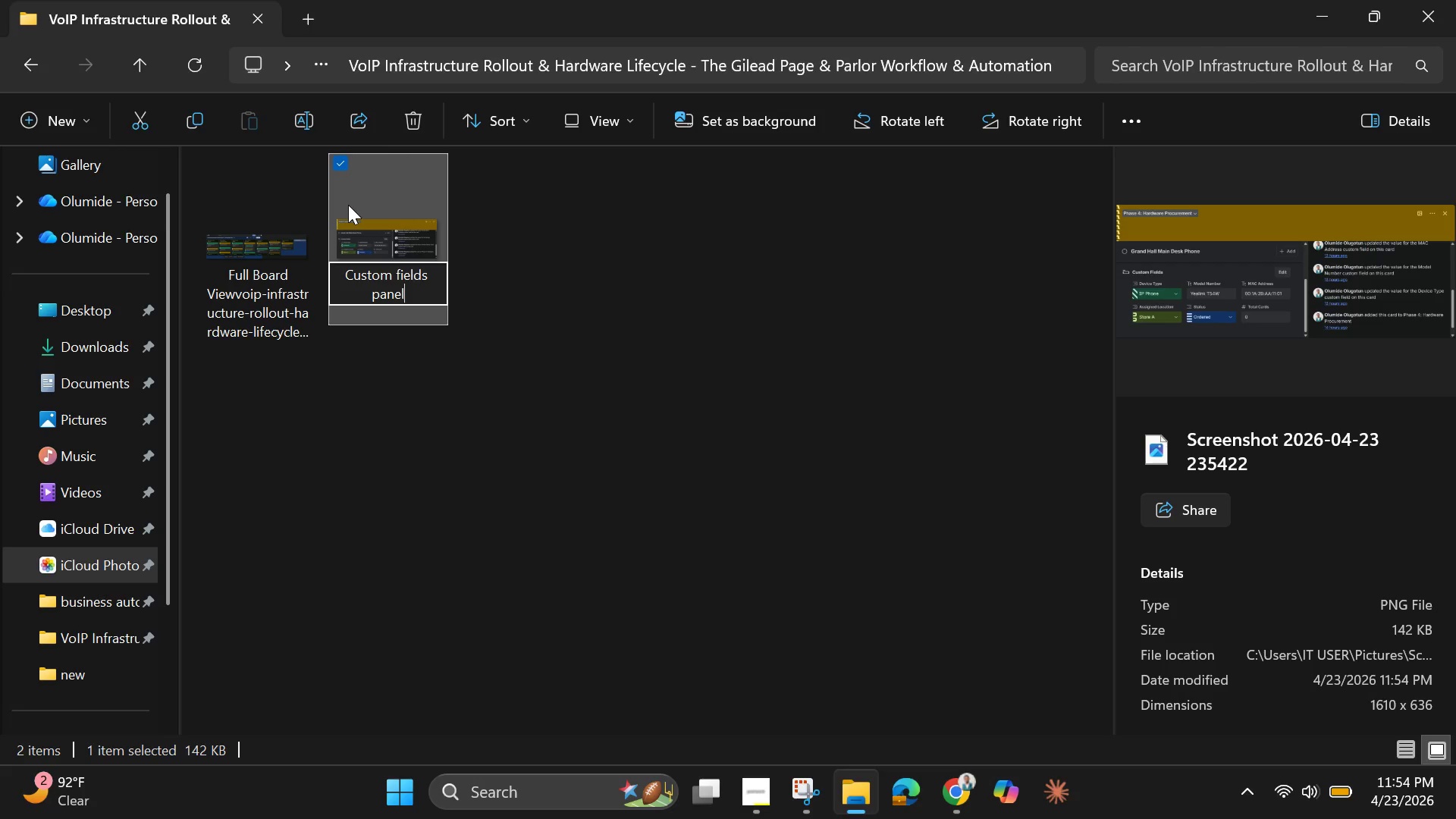 
 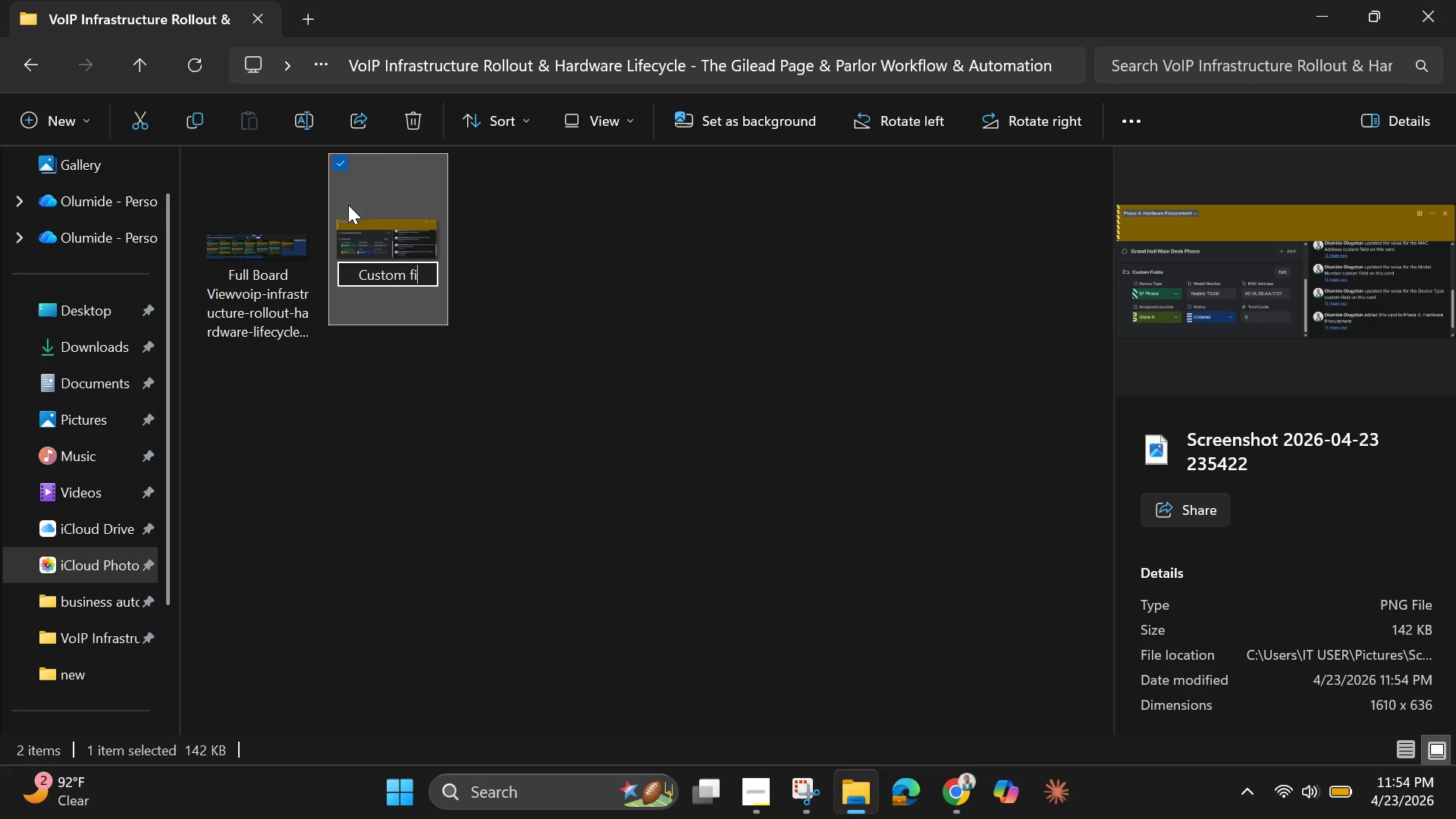 
key(Enter)
 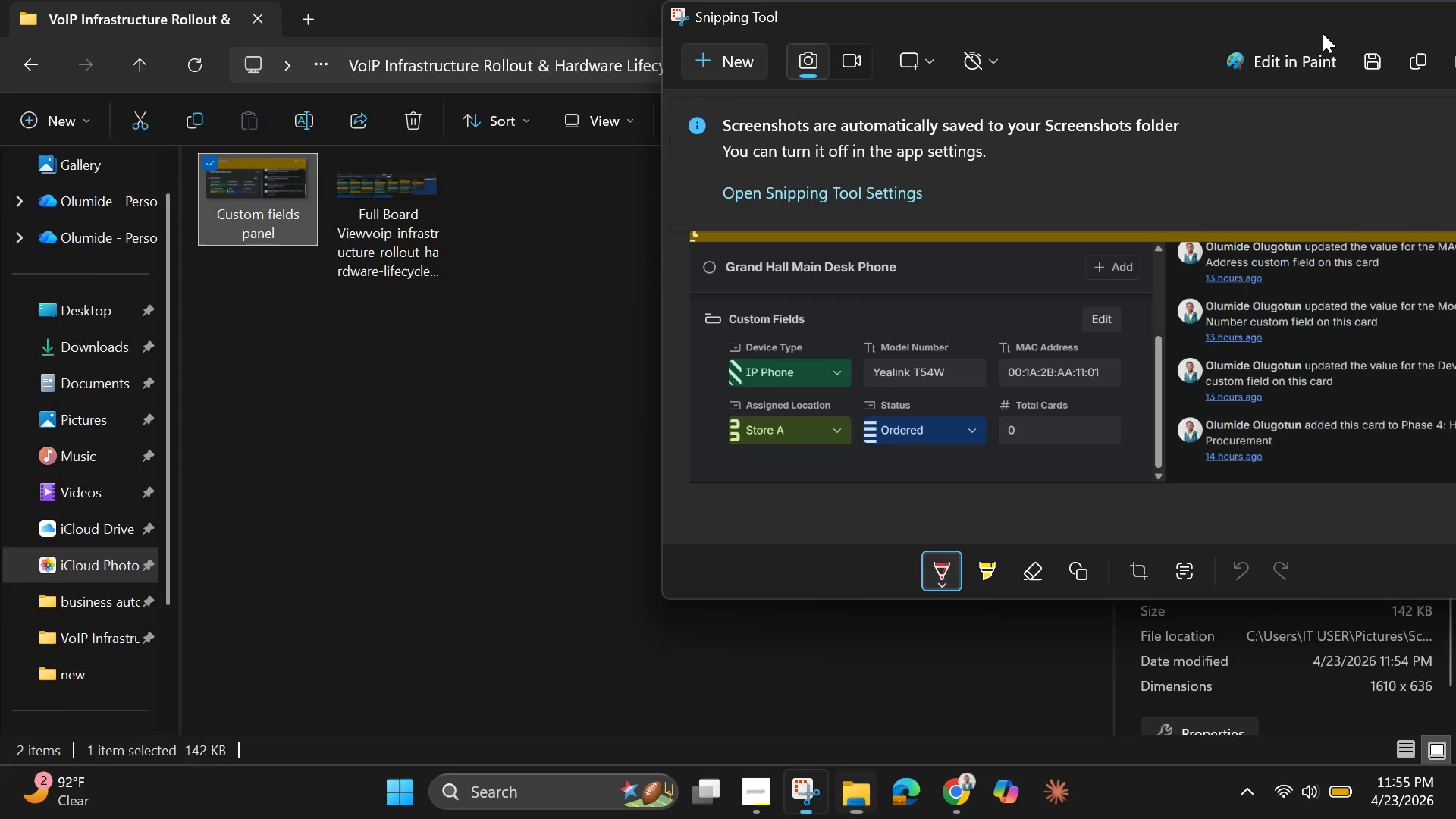 
wait(12.59)
 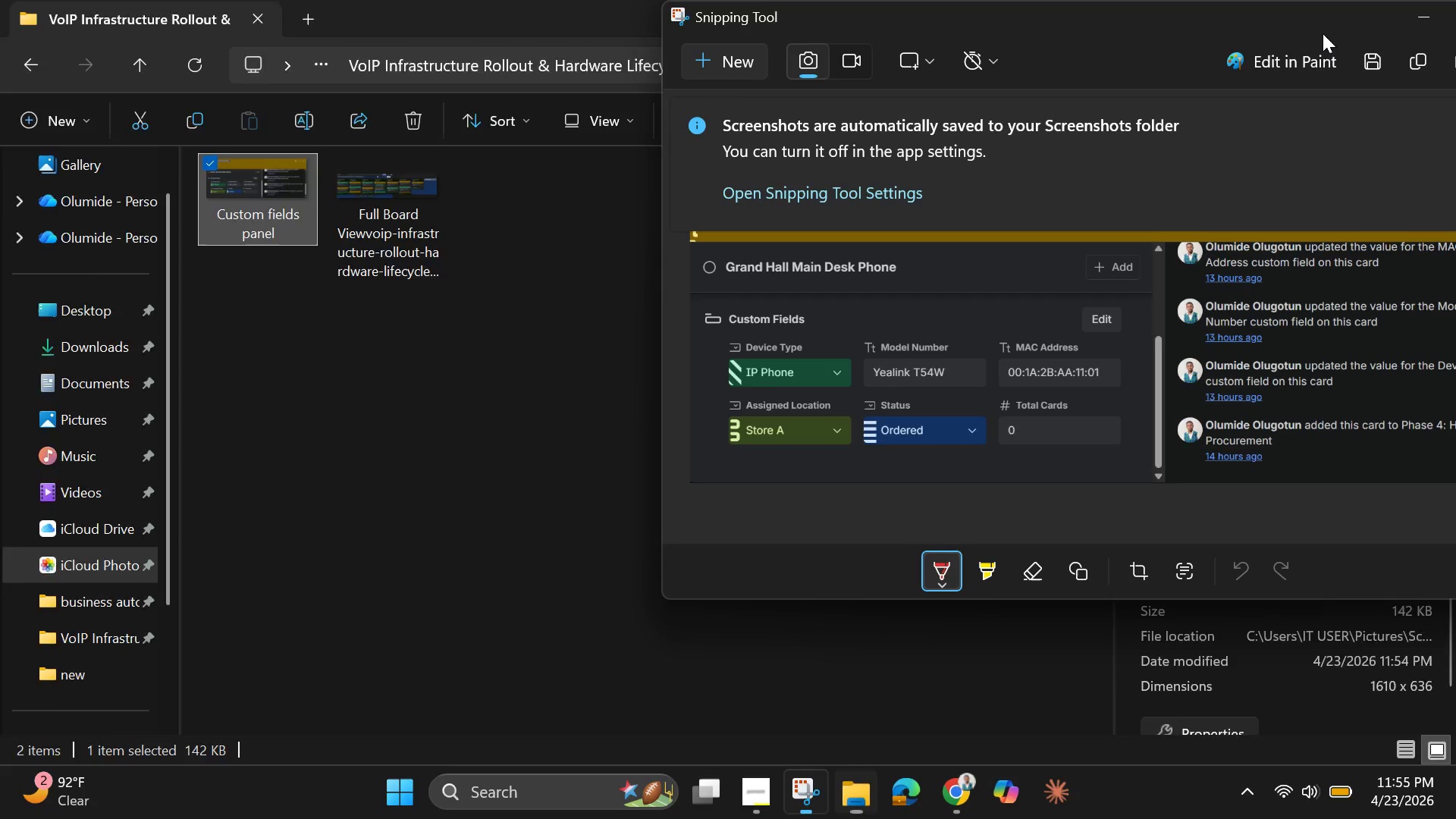 
left_click([1310, 233])
 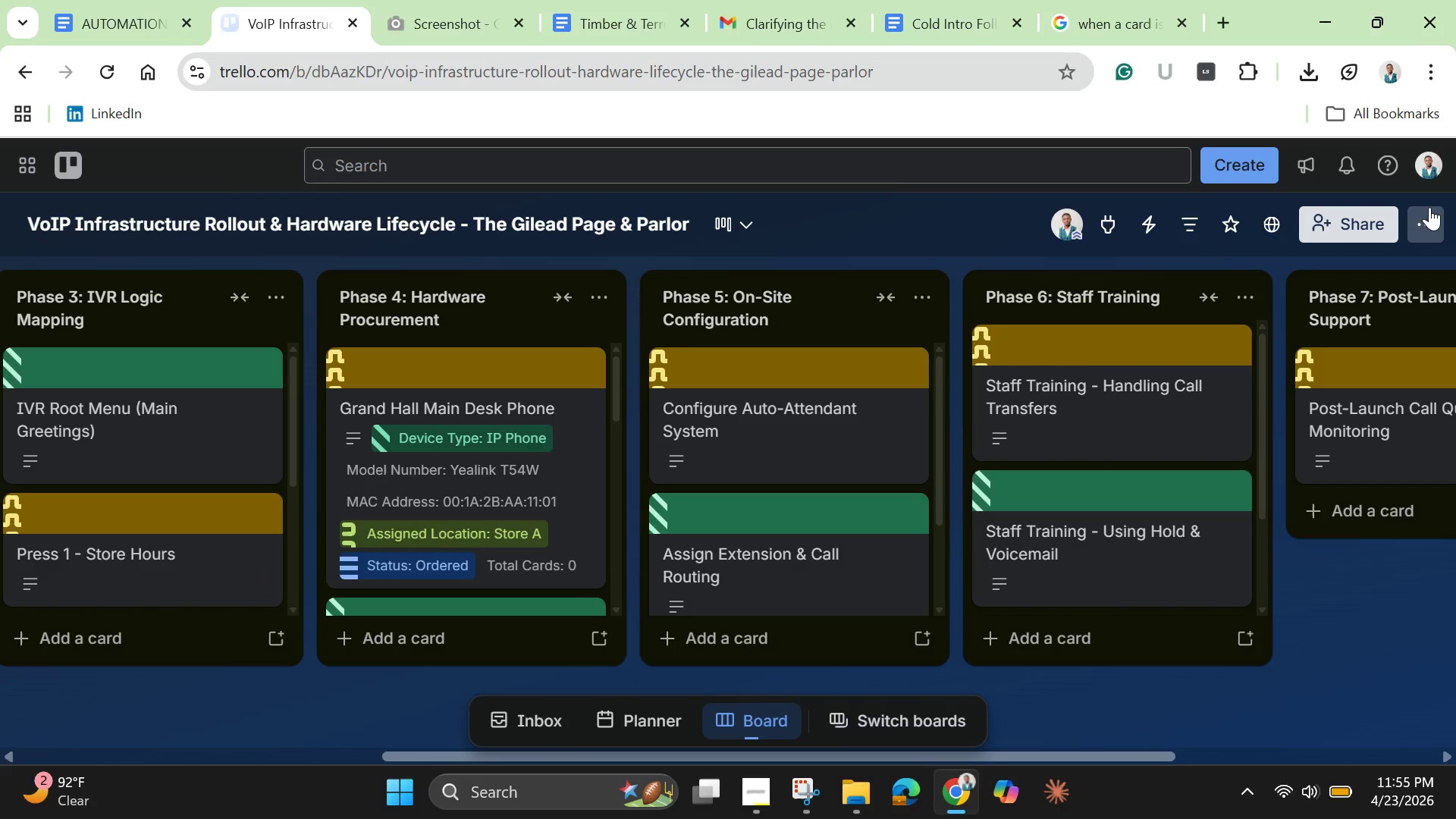 
left_click([1428, 216])
 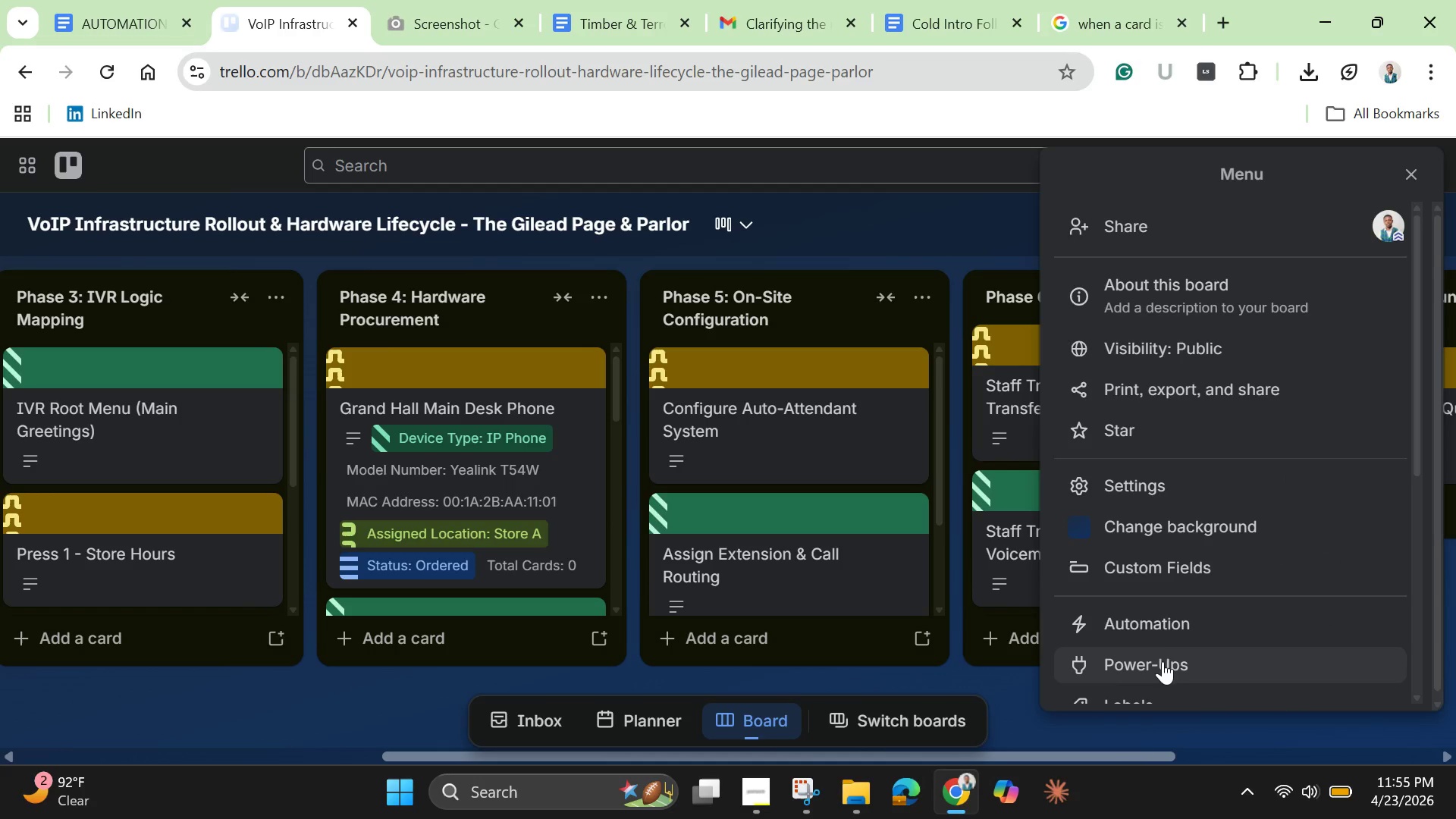 
left_click([1157, 622])
 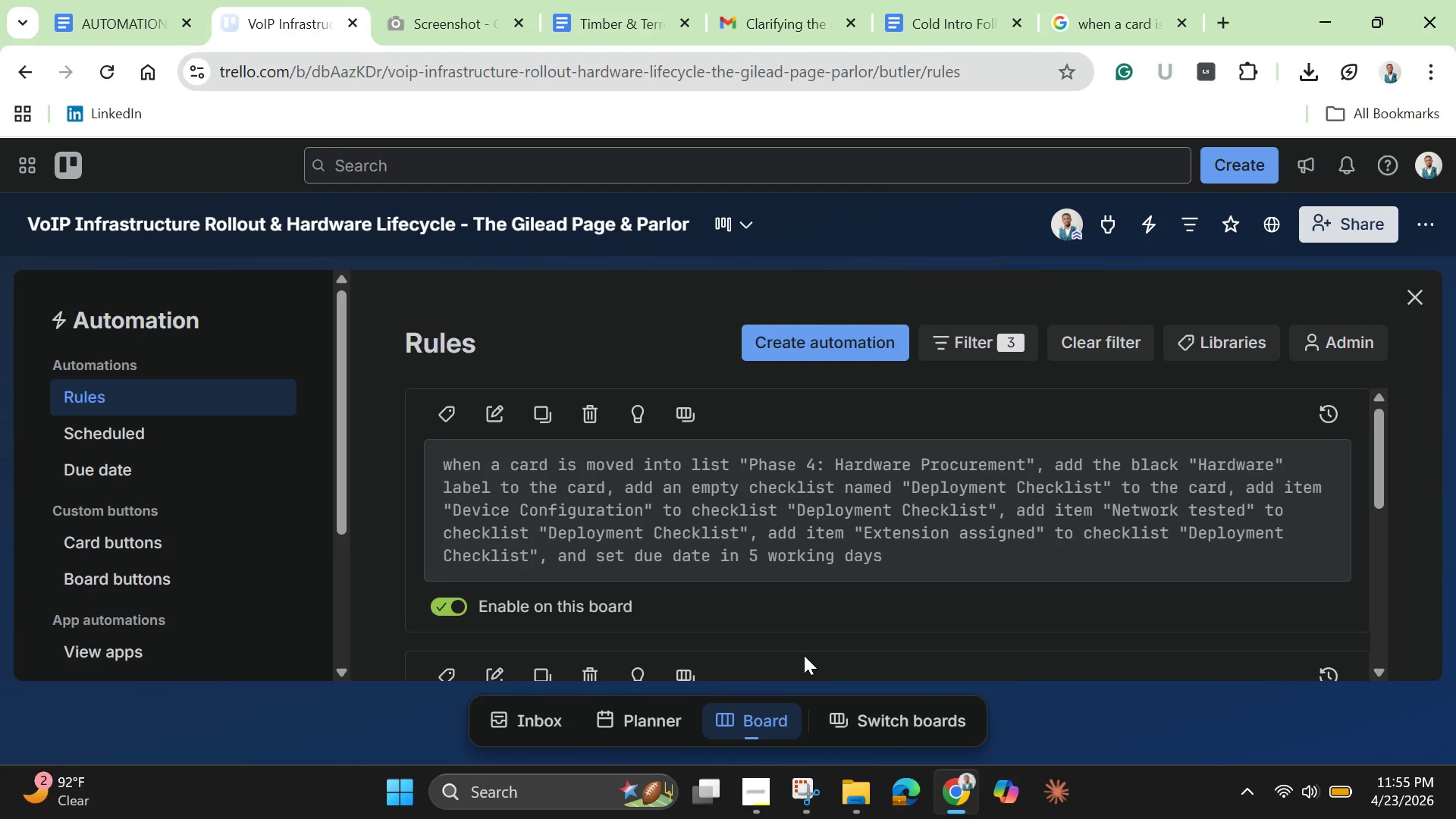 
wait(5.01)
 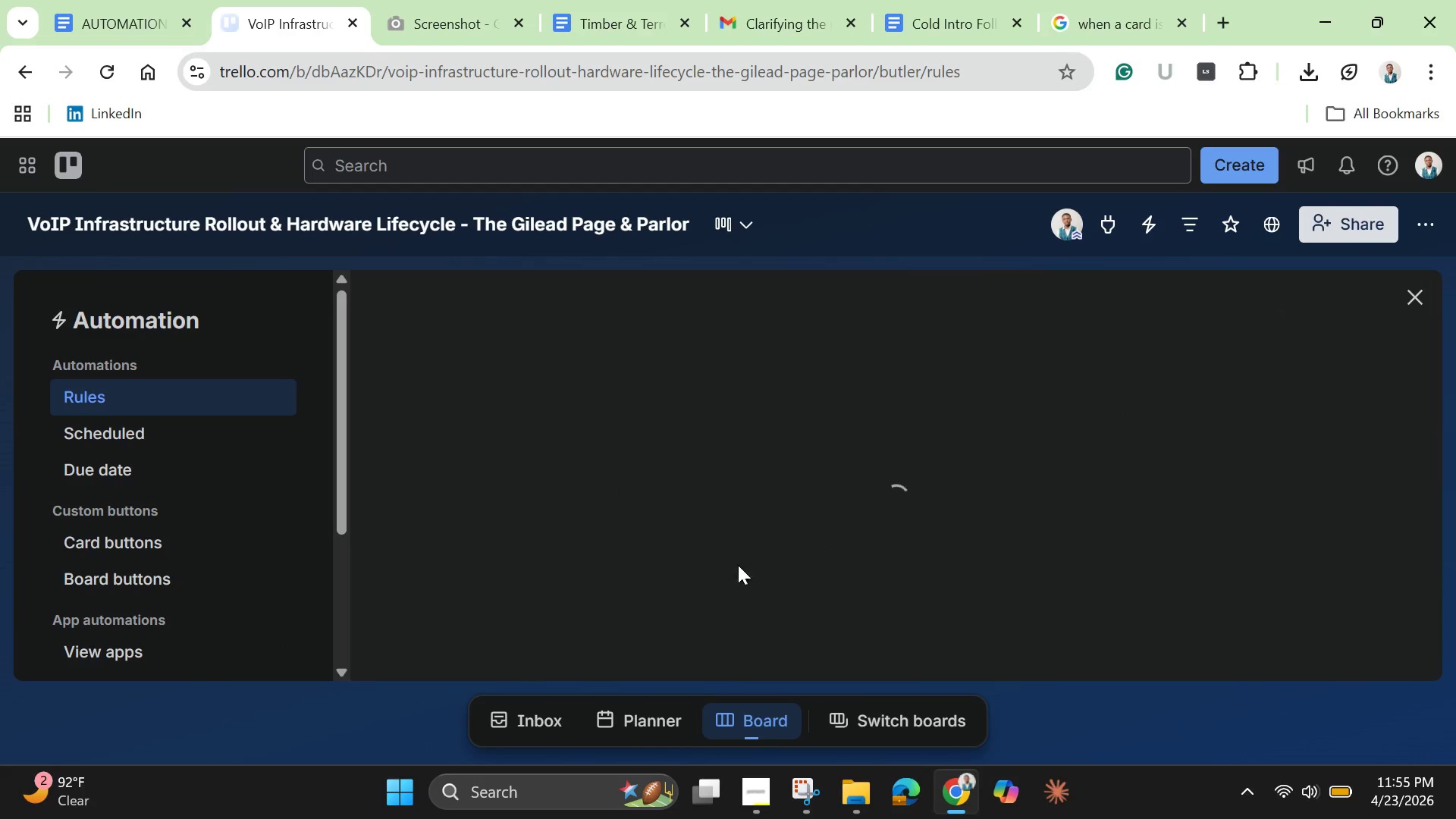 
mouse_move([780, 789])
 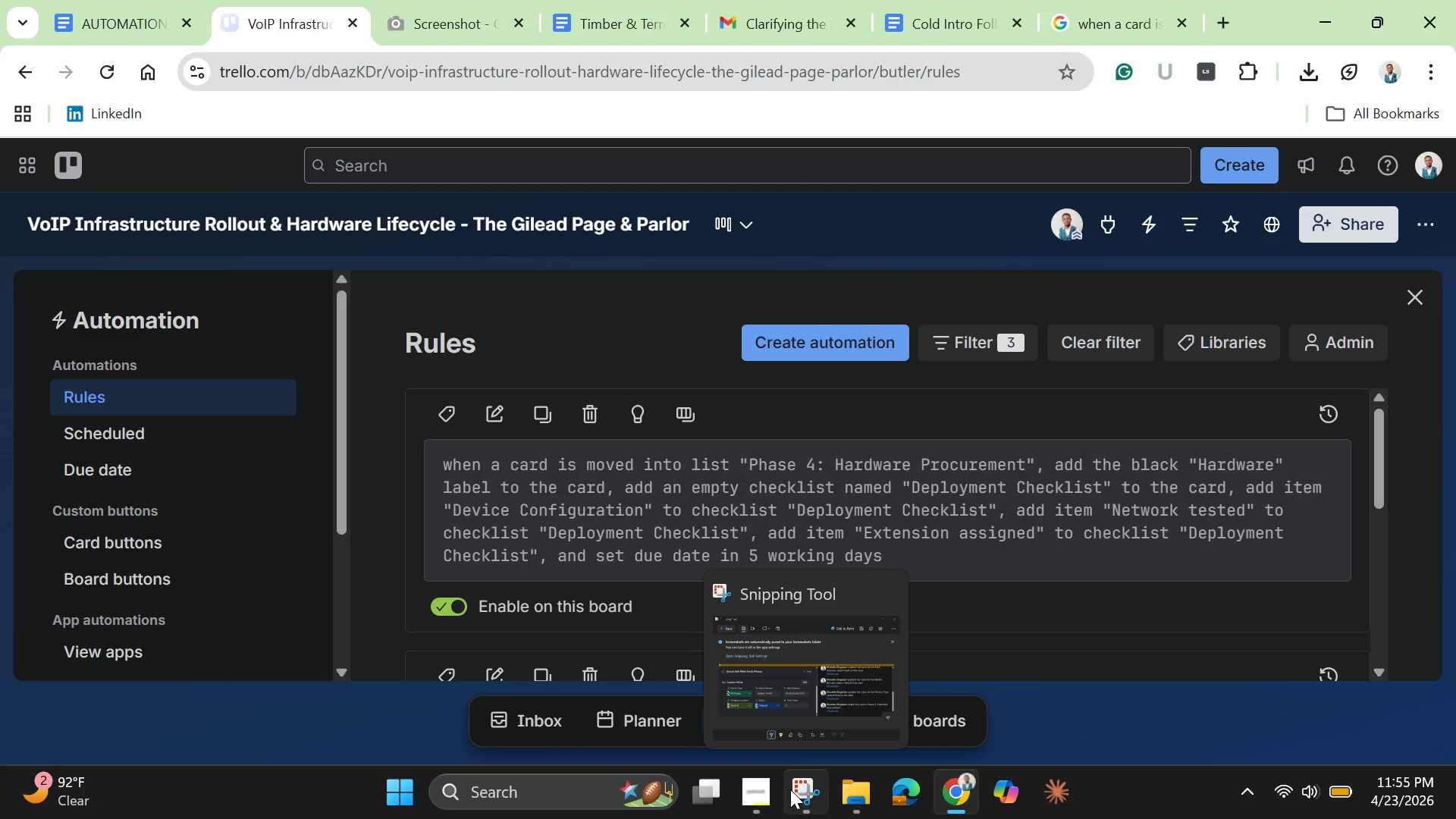 
left_click([793, 791])
 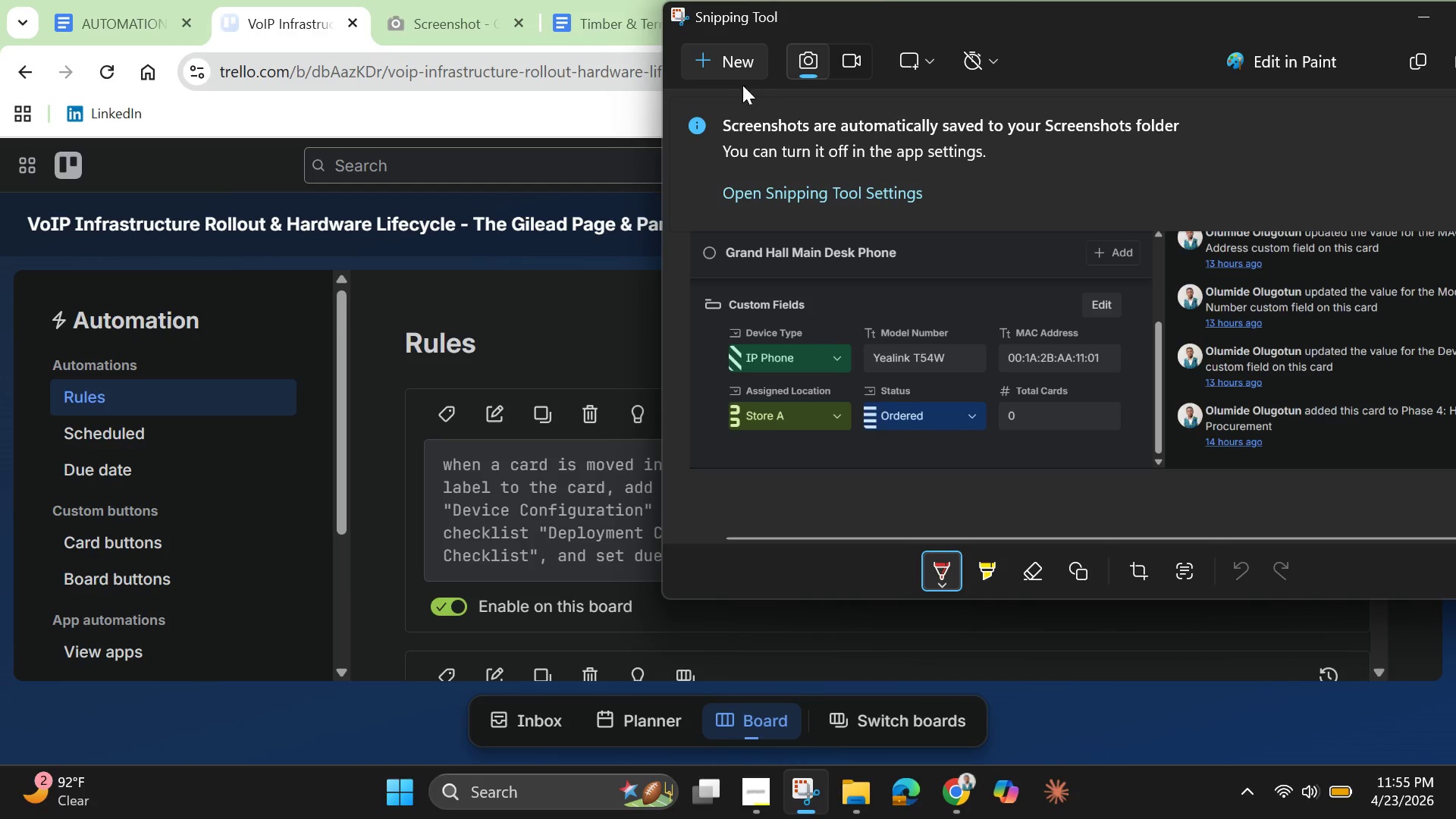 
left_click_drag(start_coordinate=[715, 65], to_coordinate=[726, 72])
 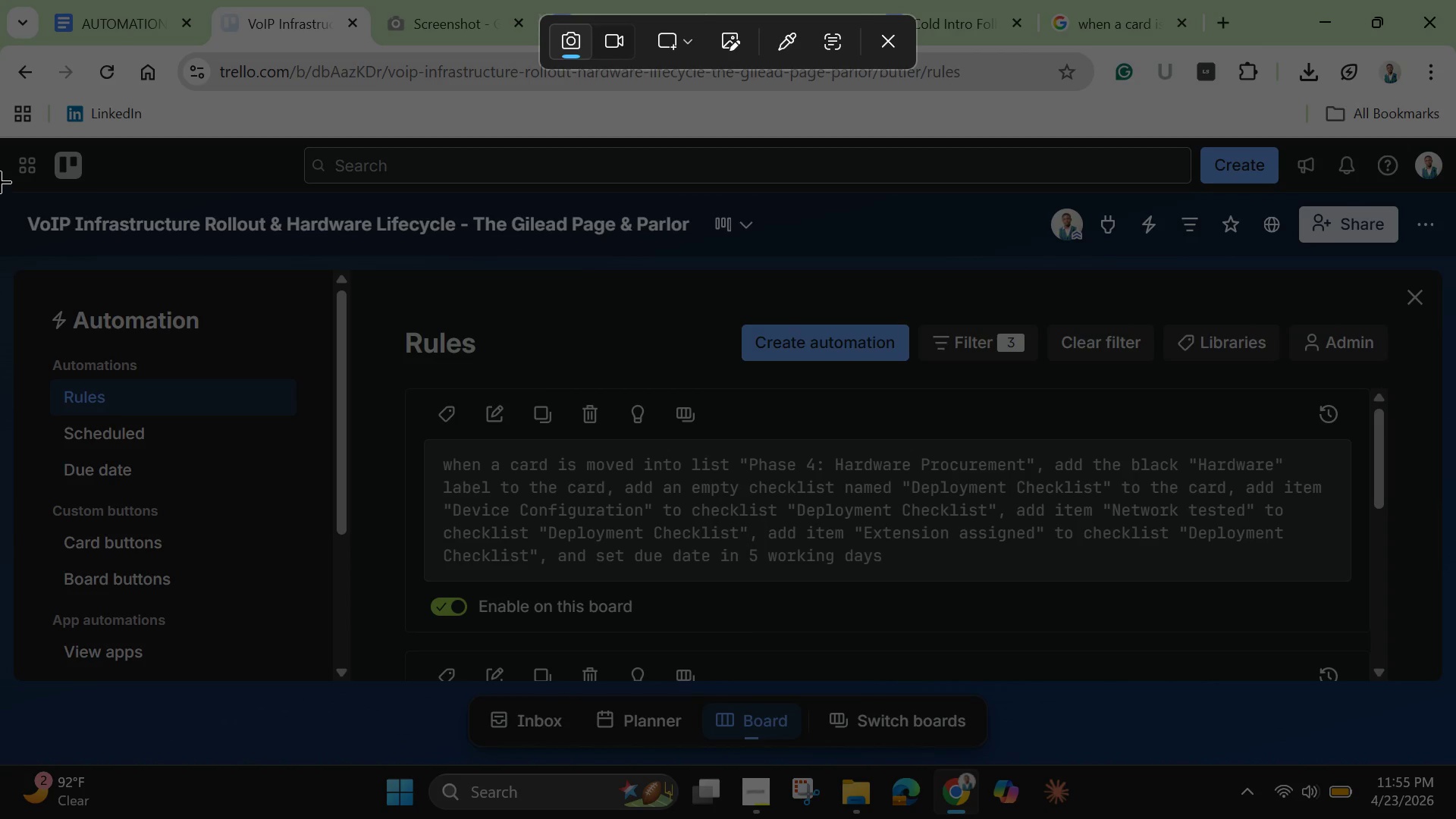 
left_click_drag(start_coordinate=[3, 143], to_coordinate=[1453, 770])
 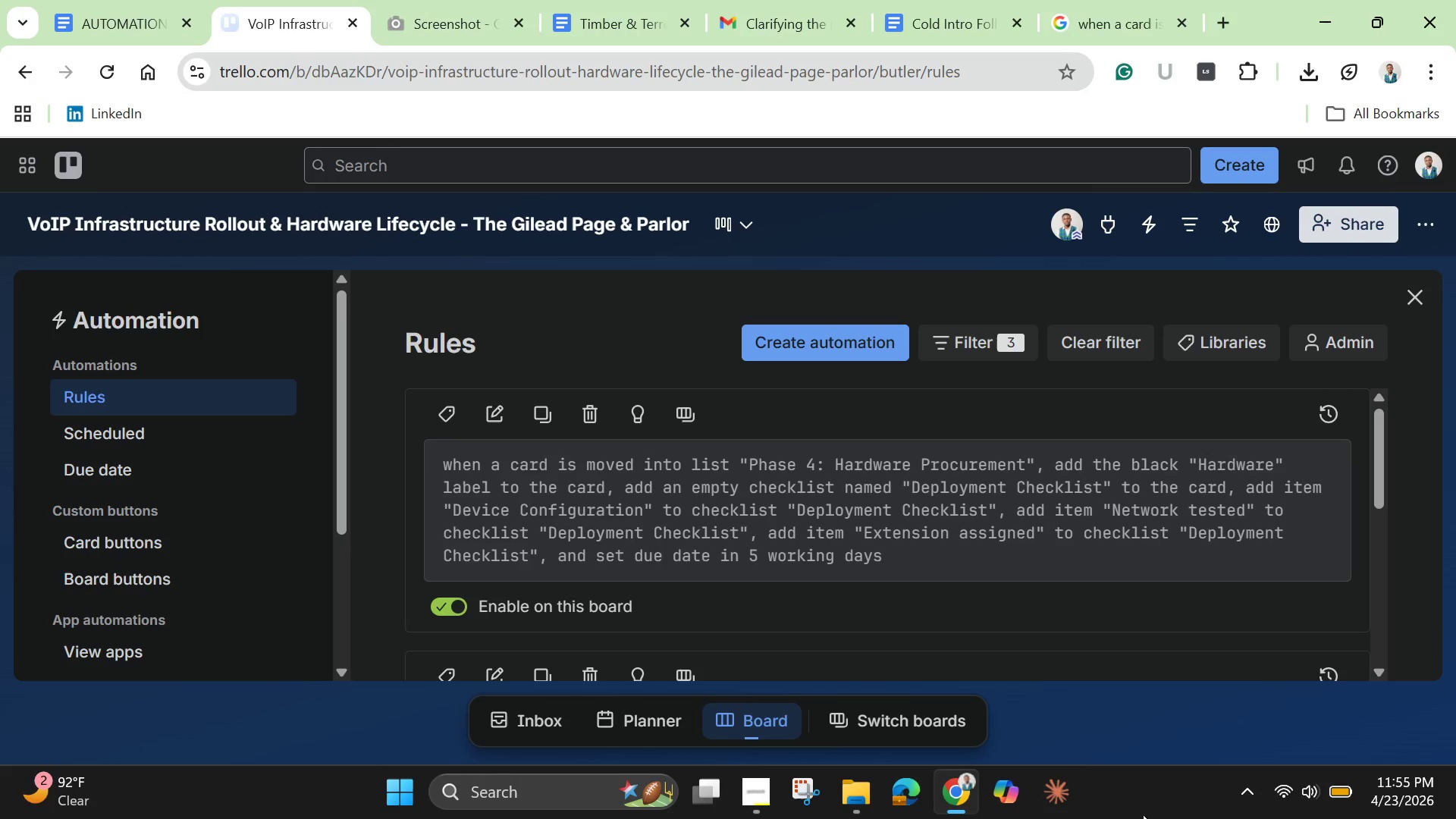 
mouse_move([1045, 827])
 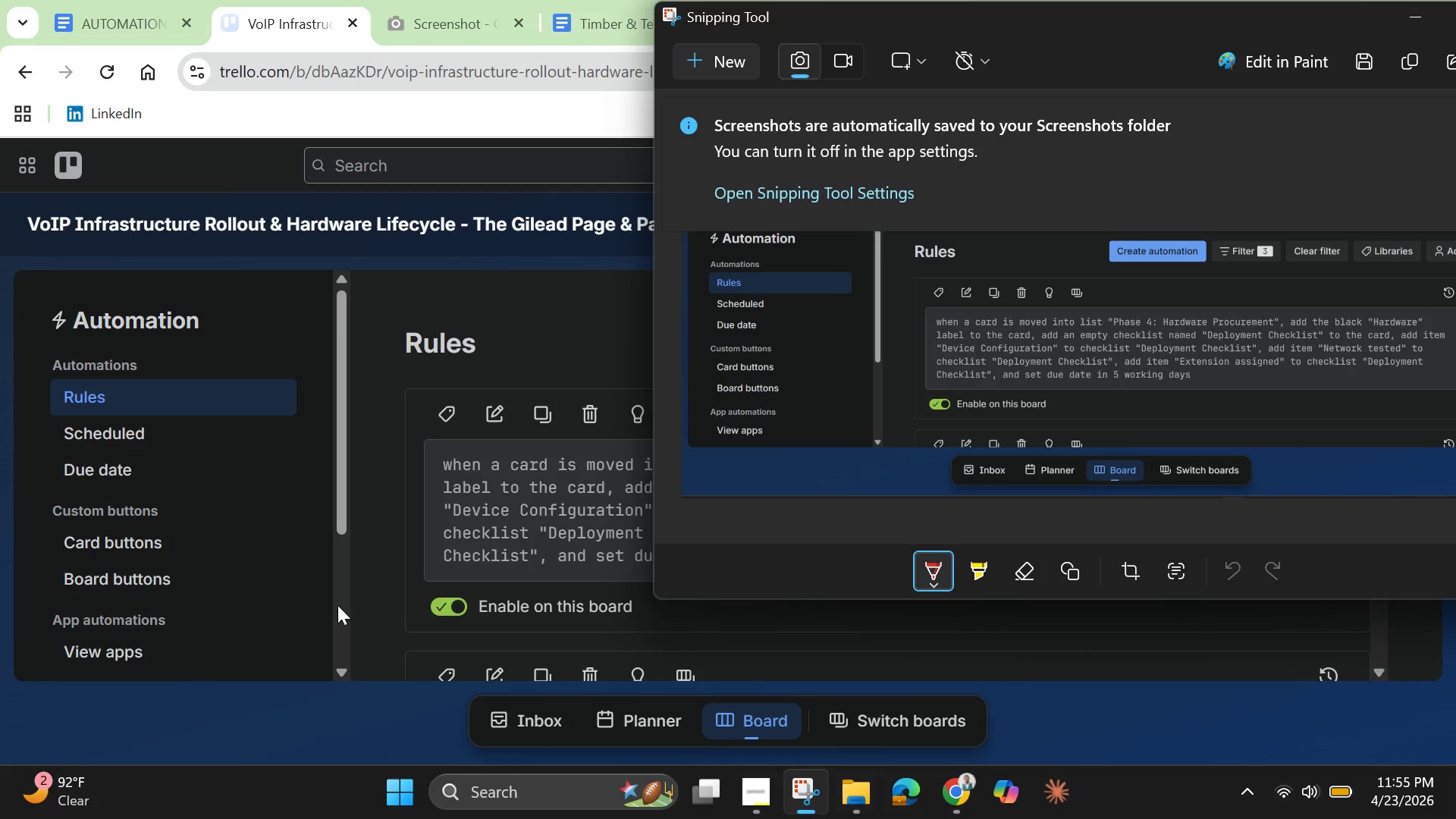 
left_click_drag(start_coordinate=[386, 515], to_coordinate=[390, 518])
 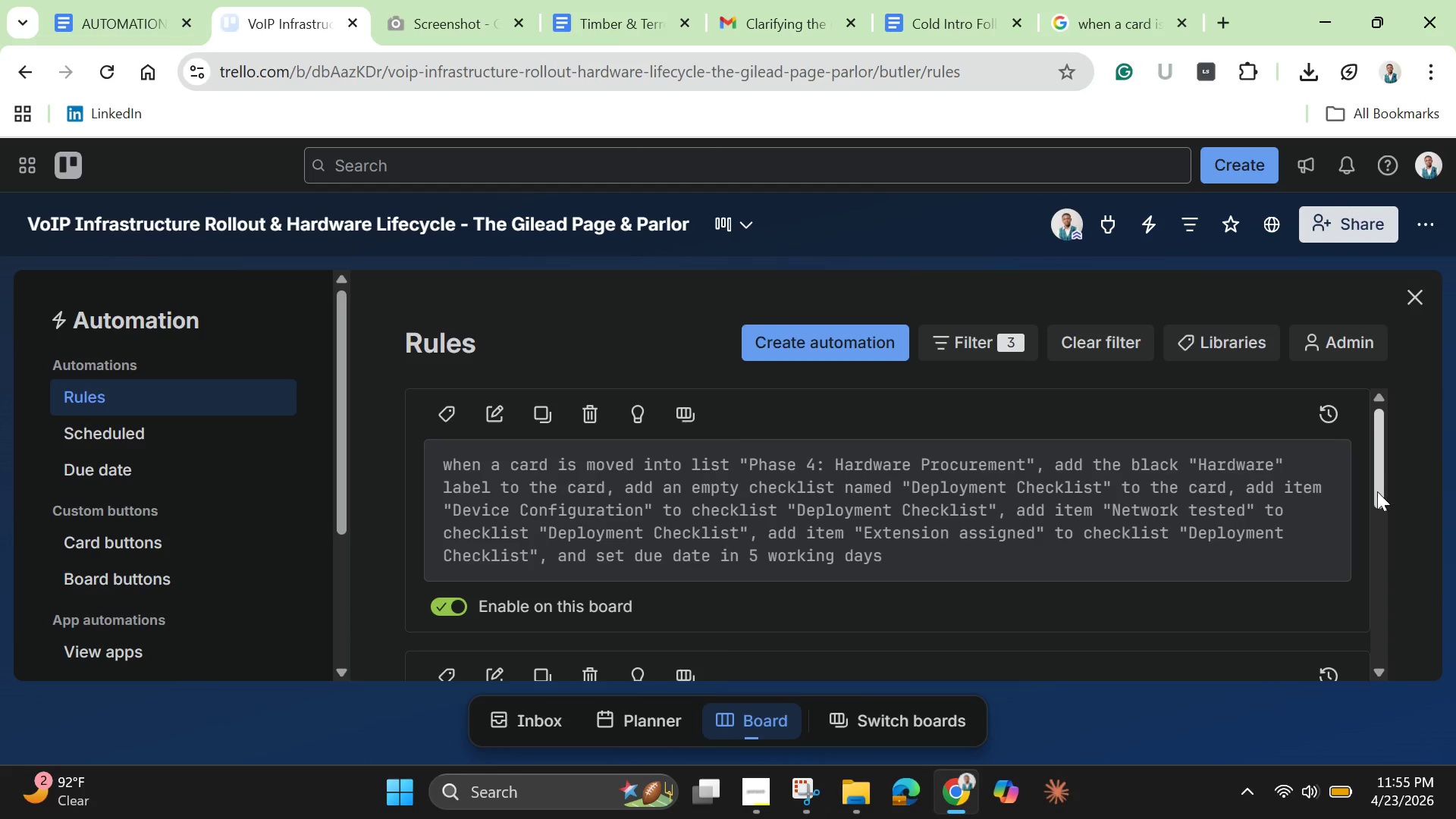 
scroll: coordinate [377, 515], scroll_direction: down, amount: 12.0
 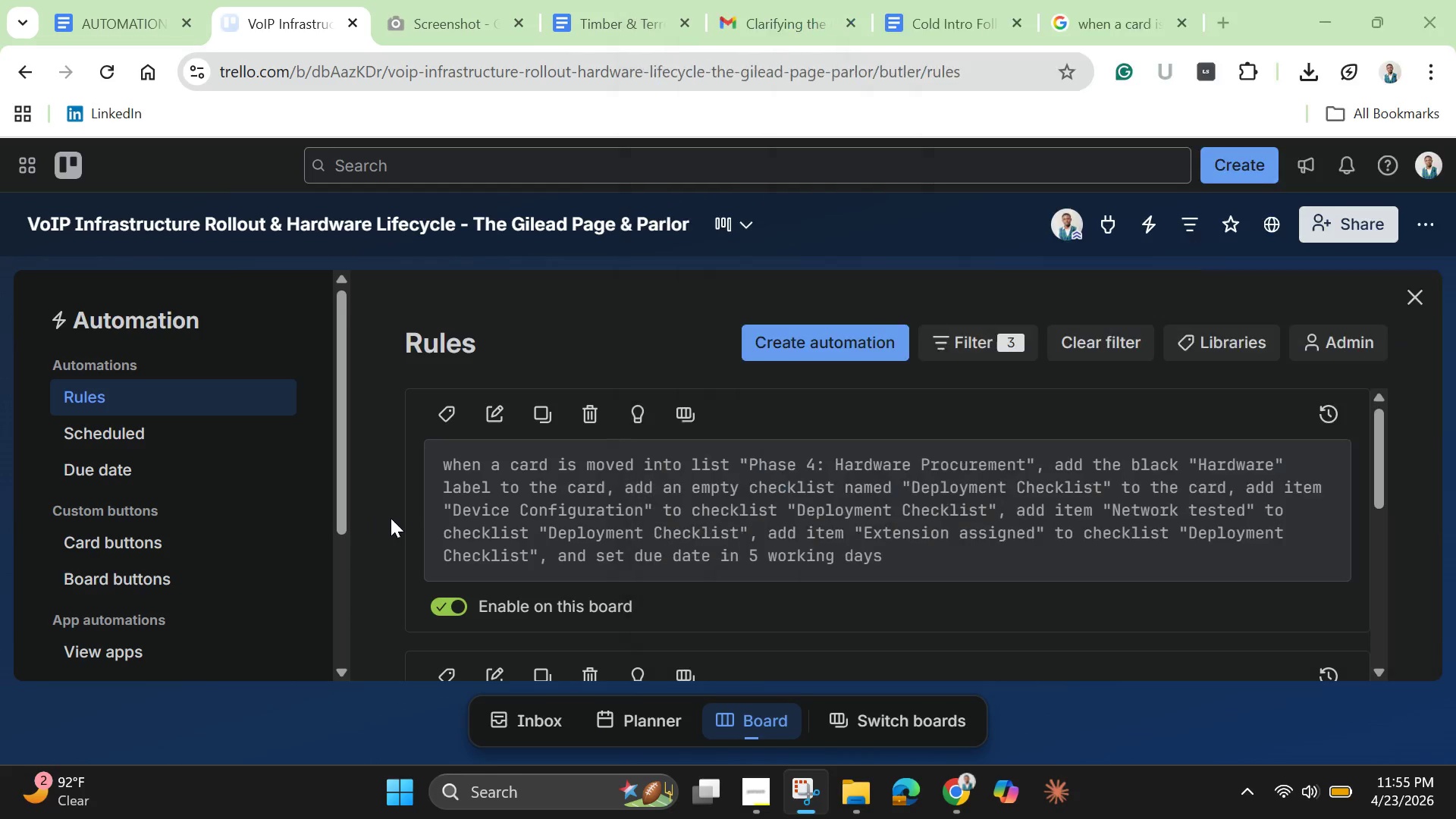 
left_click_drag(start_coordinate=[1406, 513], to_coordinate=[1374, 543])
 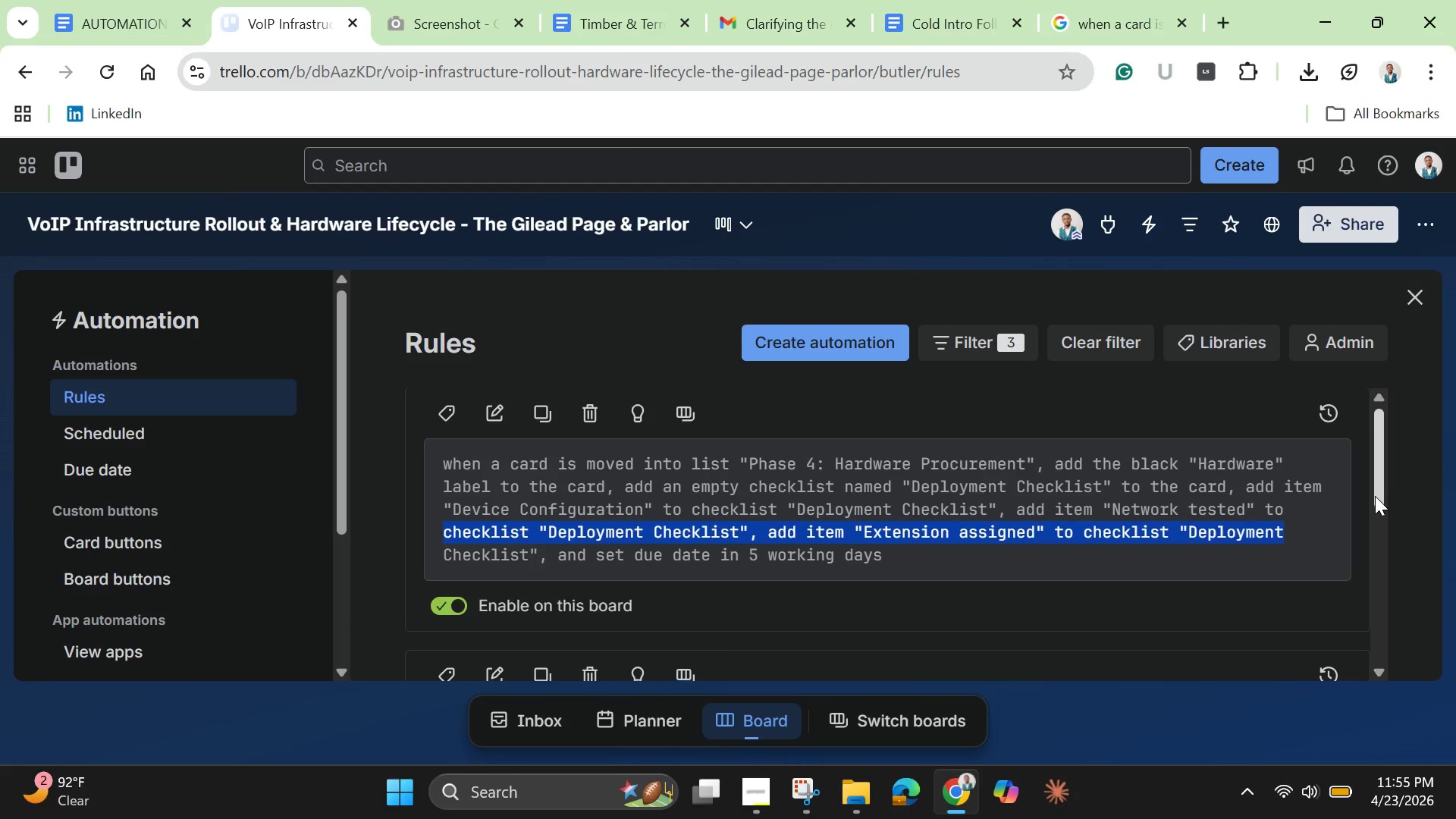 
left_click_drag(start_coordinate=[1375, 495], to_coordinate=[1363, 564])
 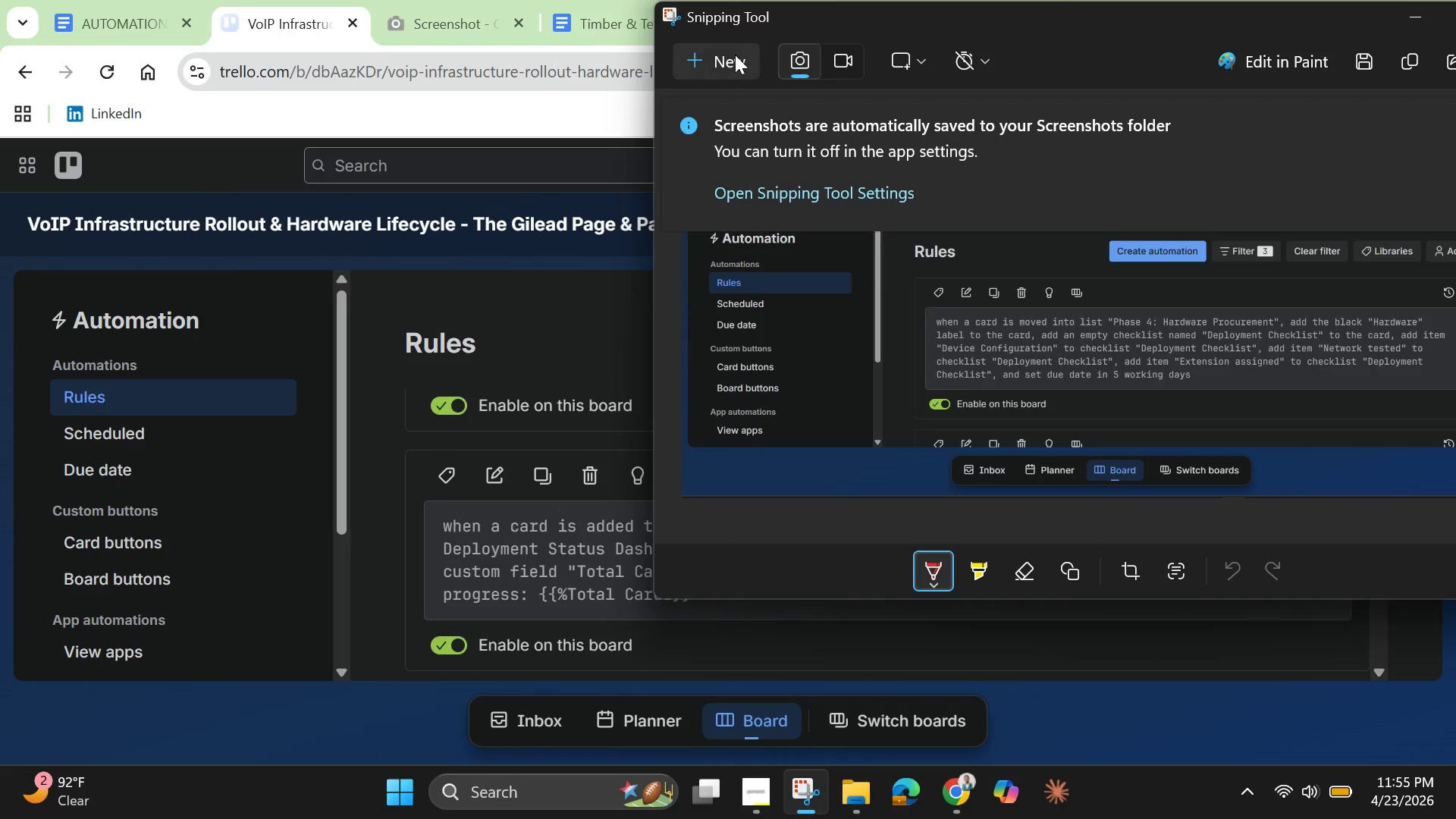 
wait(7.86)
 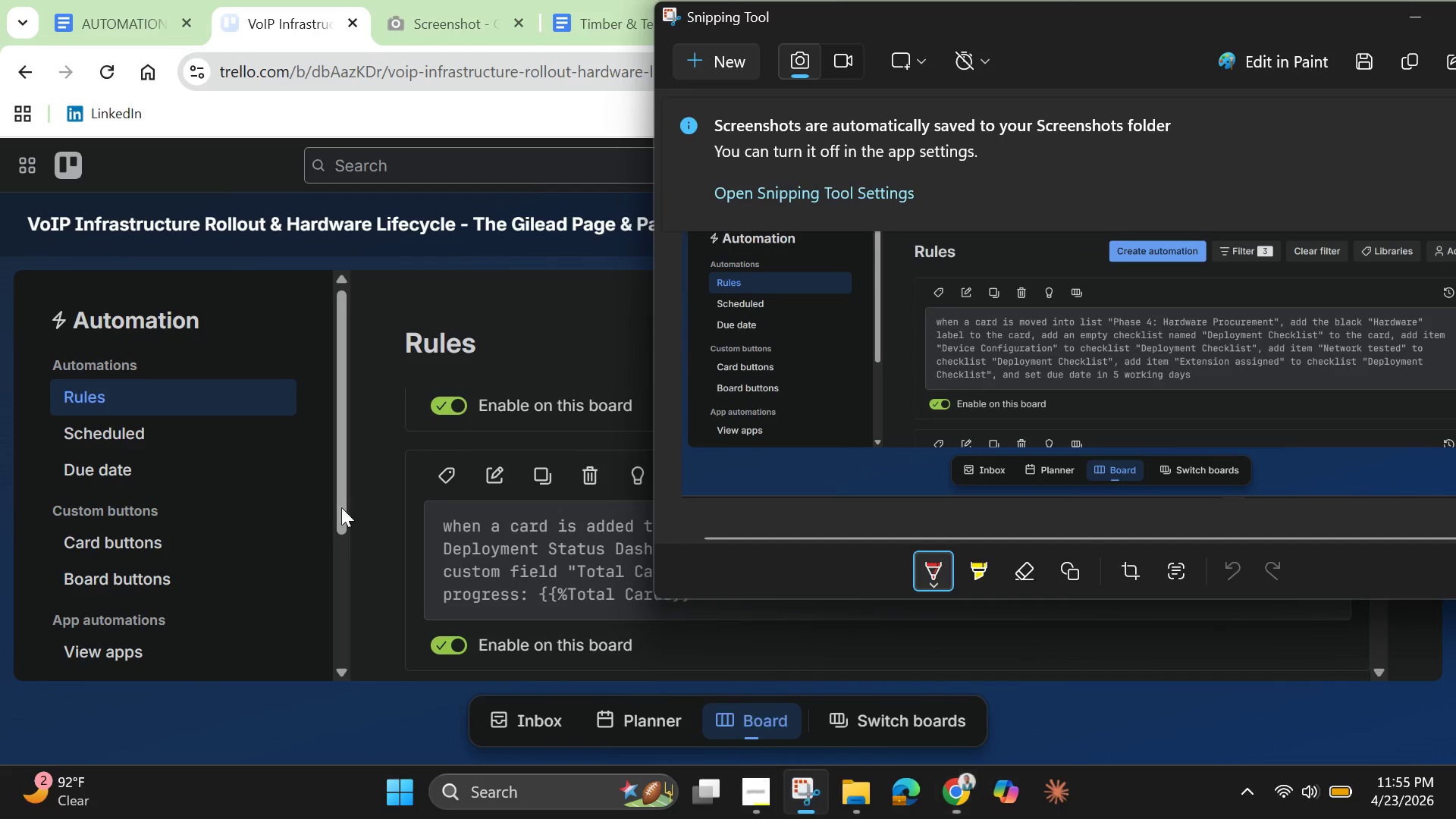 
left_click_drag(start_coordinate=[0, 138], to_coordinate=[1445, 765])
 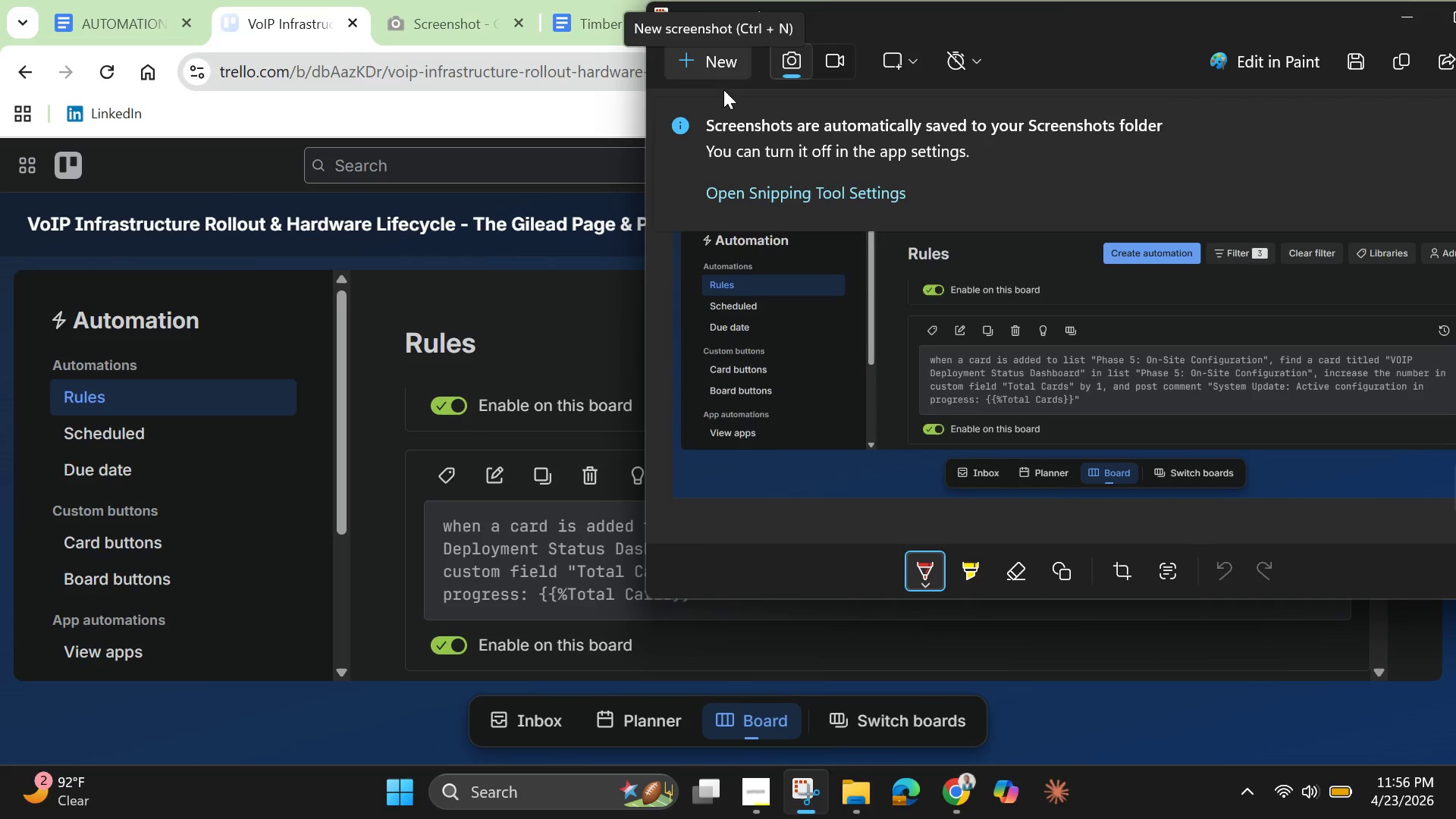 
left_click([1371, 698])
 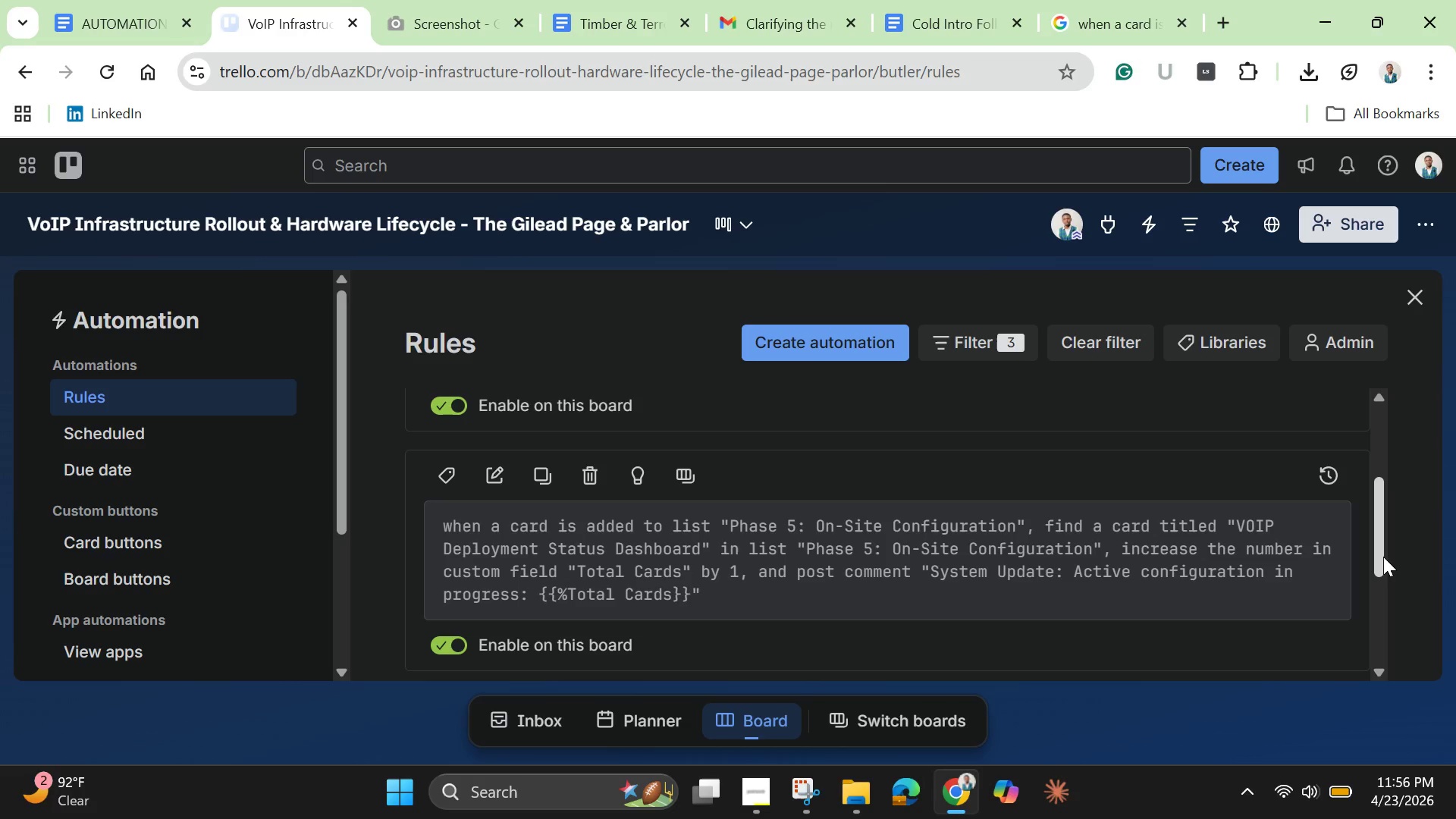 
left_click_drag(start_coordinate=[1381, 557], to_coordinate=[1391, 652])
 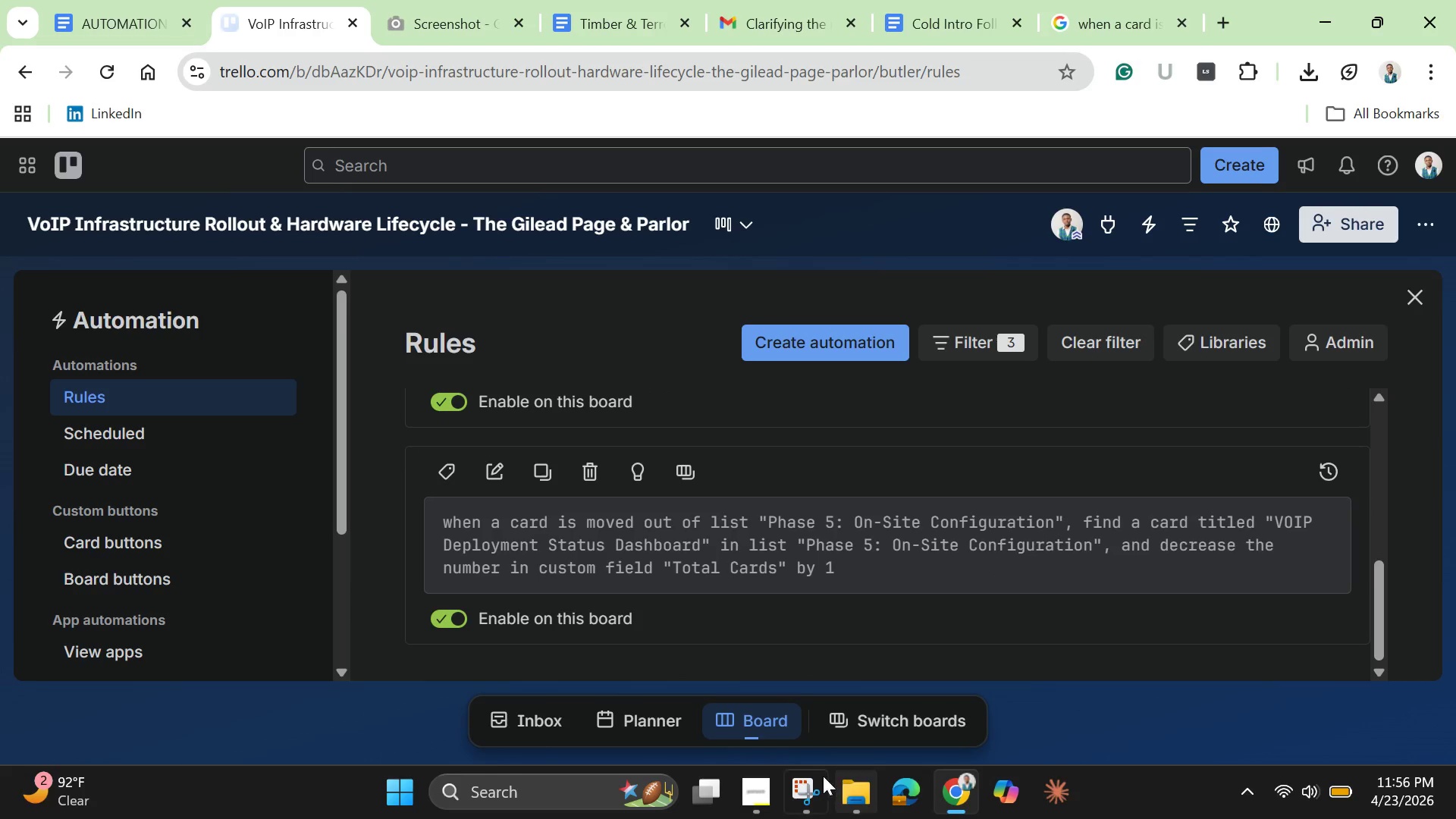 
left_click([800, 795])
 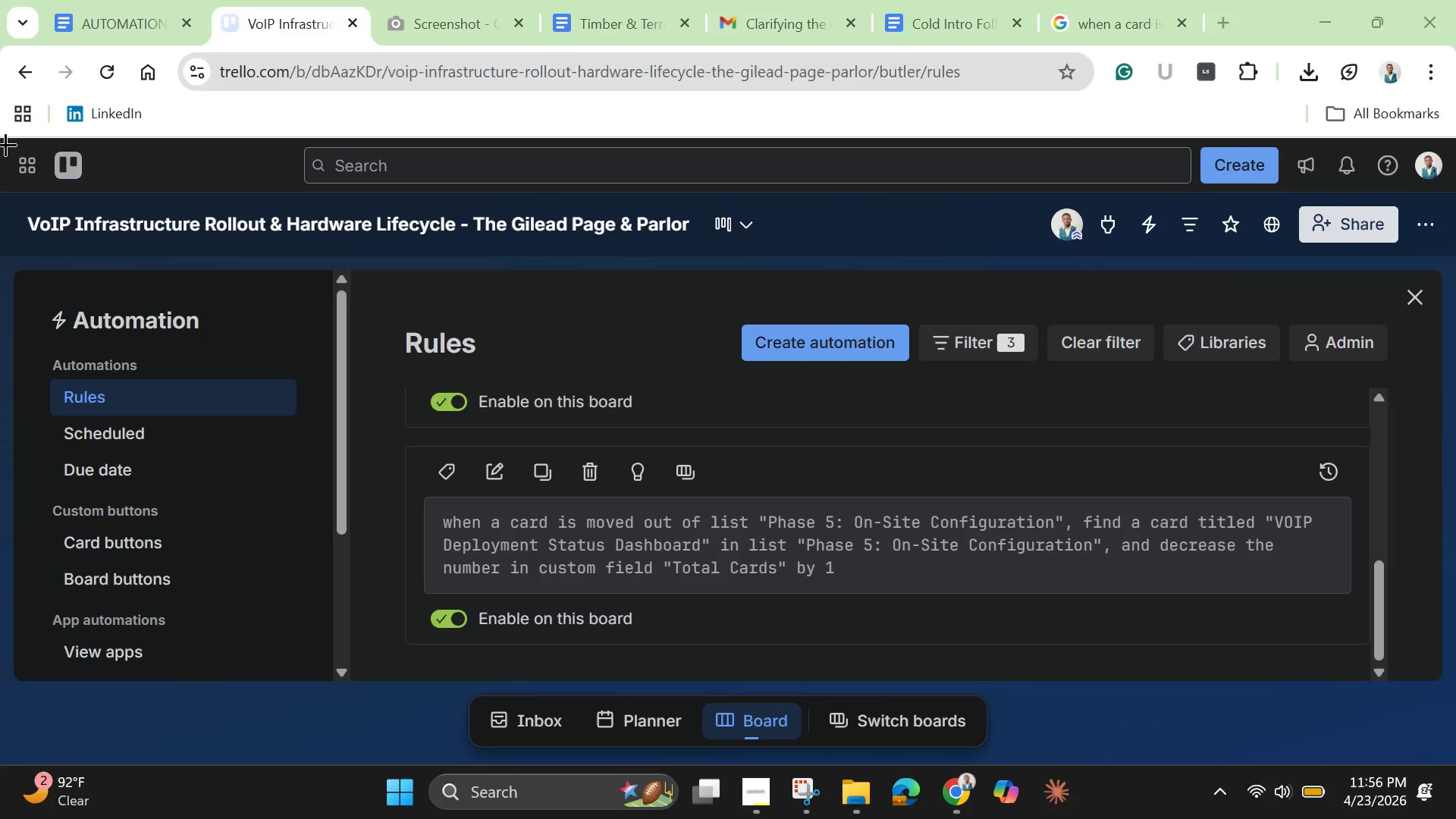 
left_click_drag(start_coordinate=[2, 136], to_coordinate=[1442, 682])
 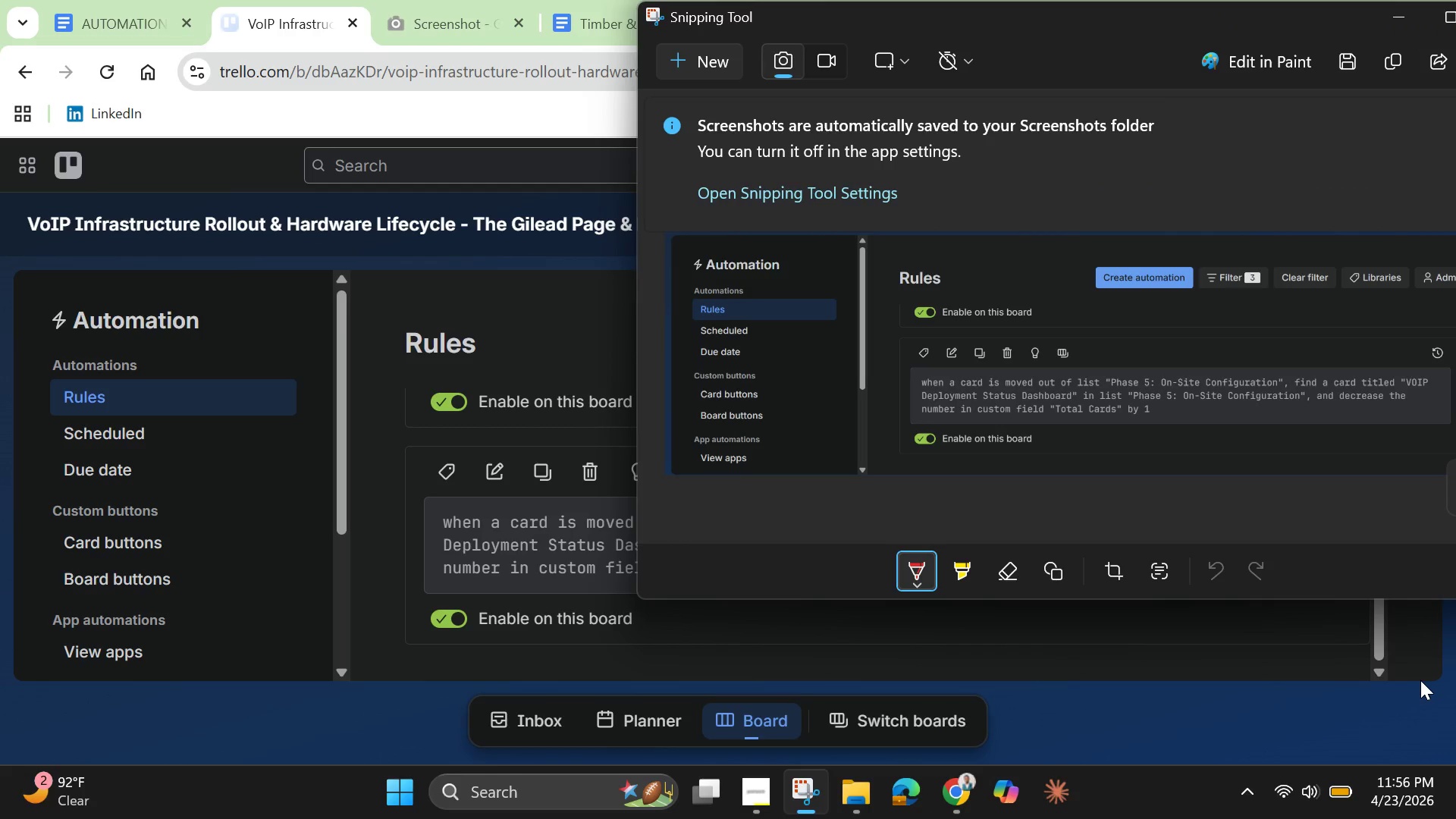 
wait(21.52)
 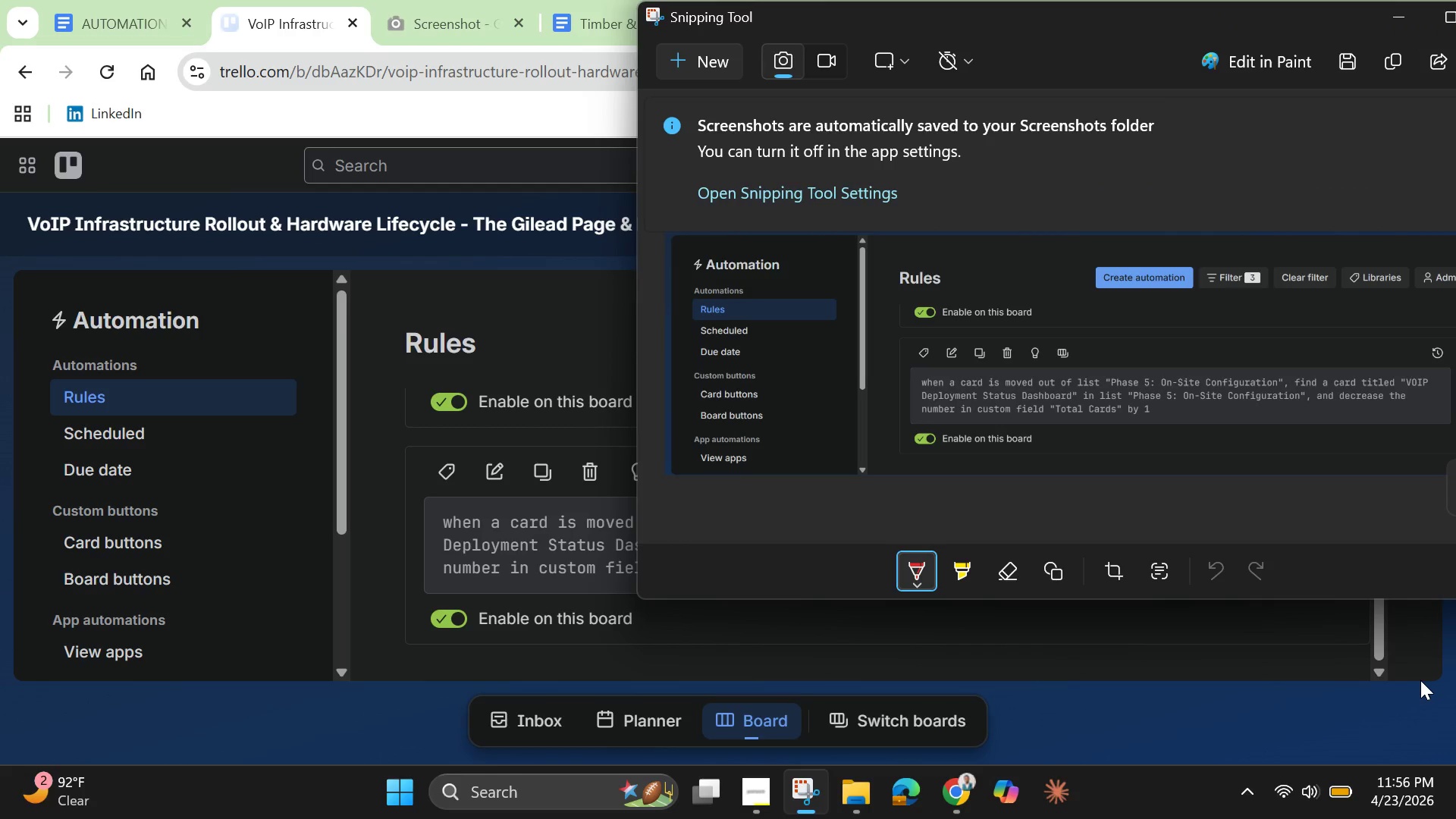 
left_click([1396, 27])
 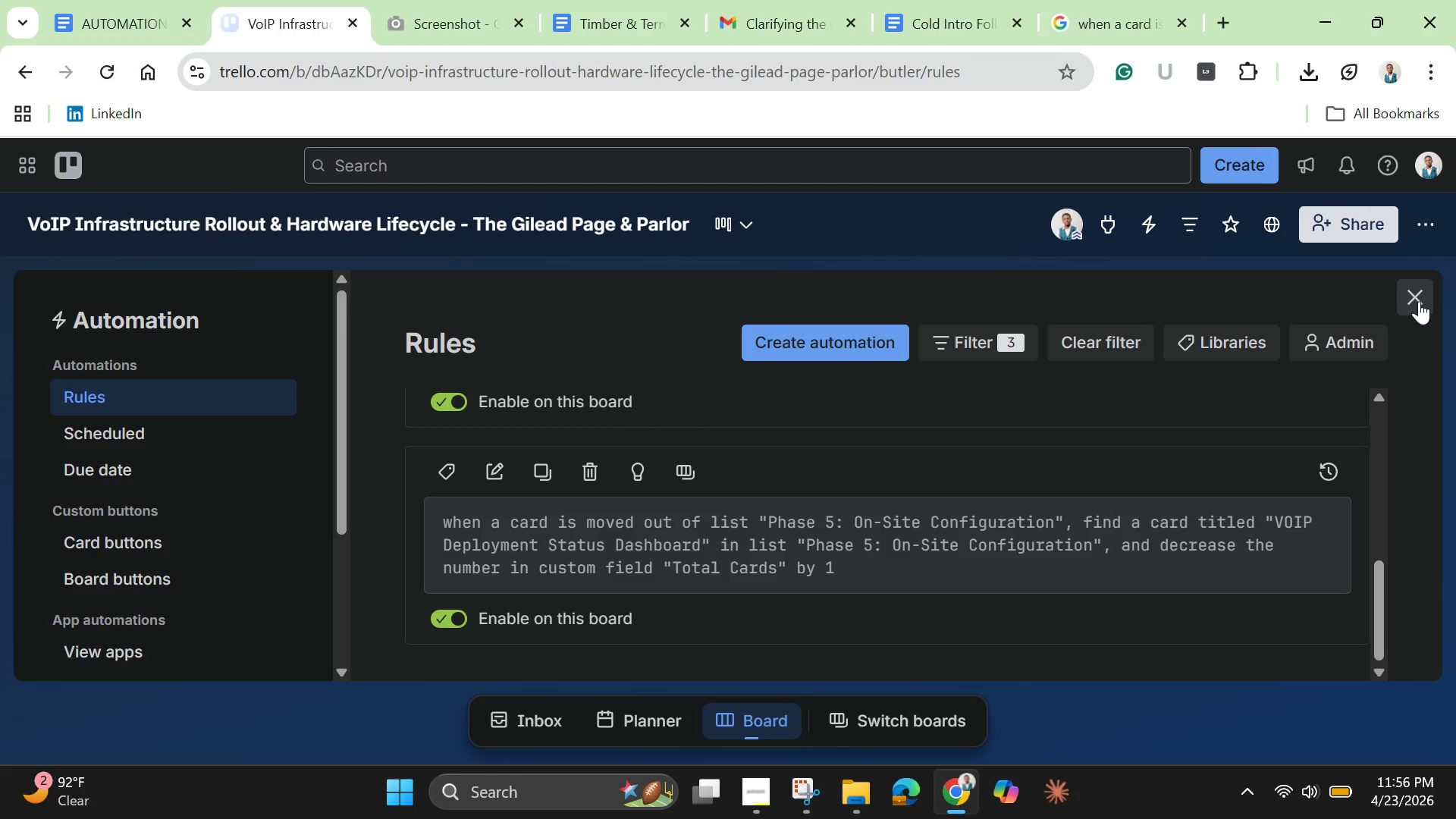 
wait(10.61)
 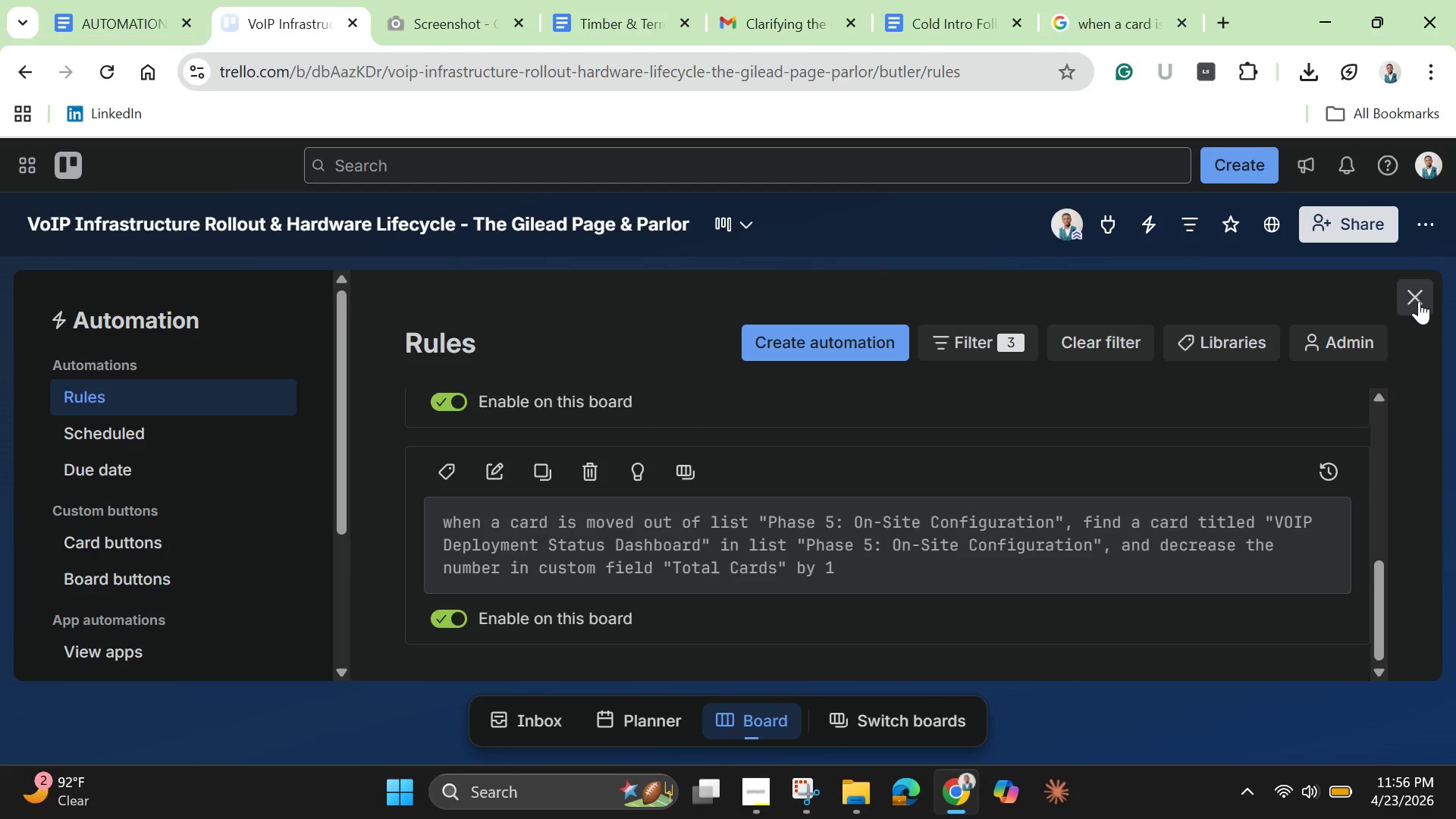 
left_click([529, 284])
 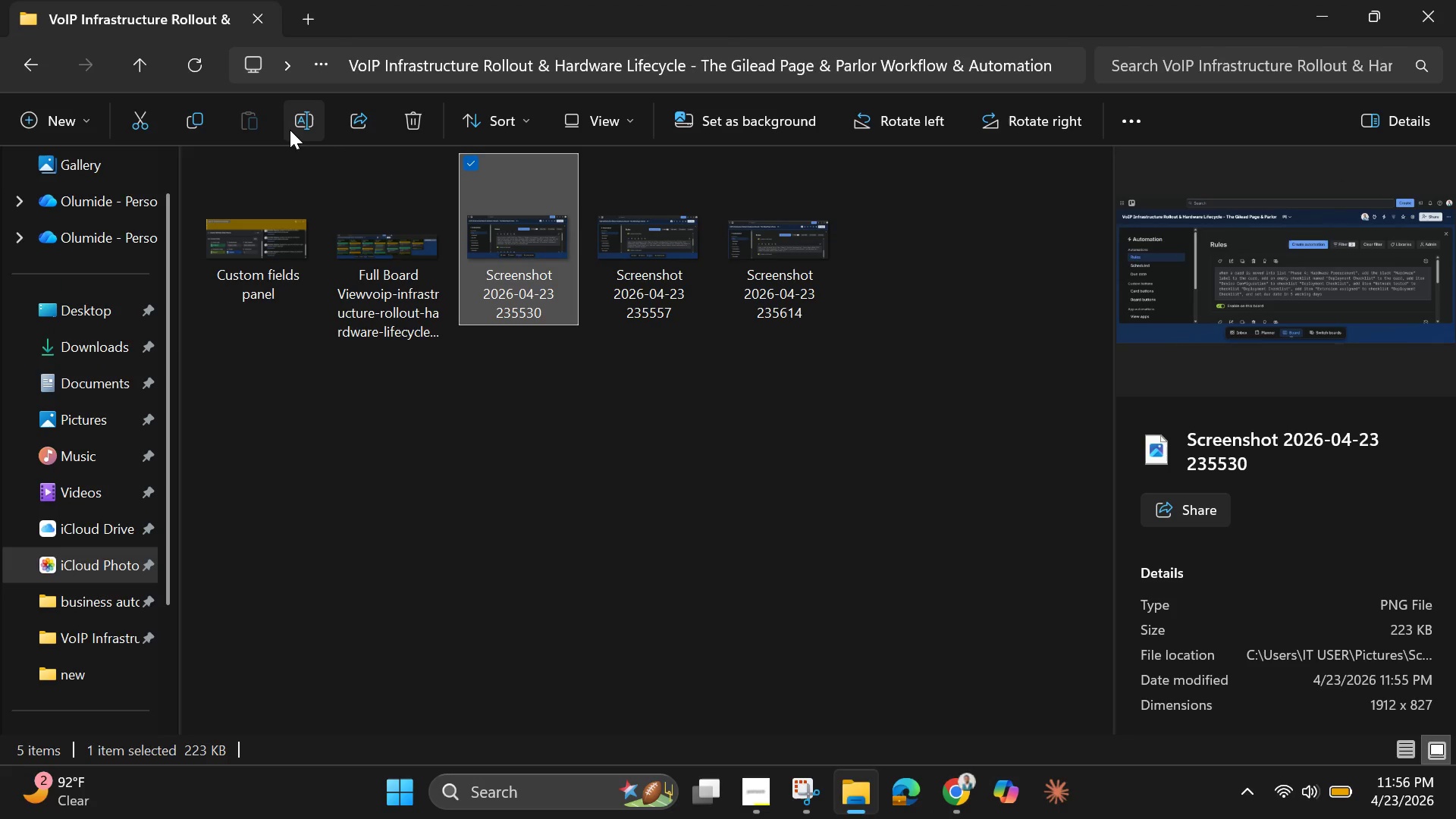 
left_click([303, 125])
 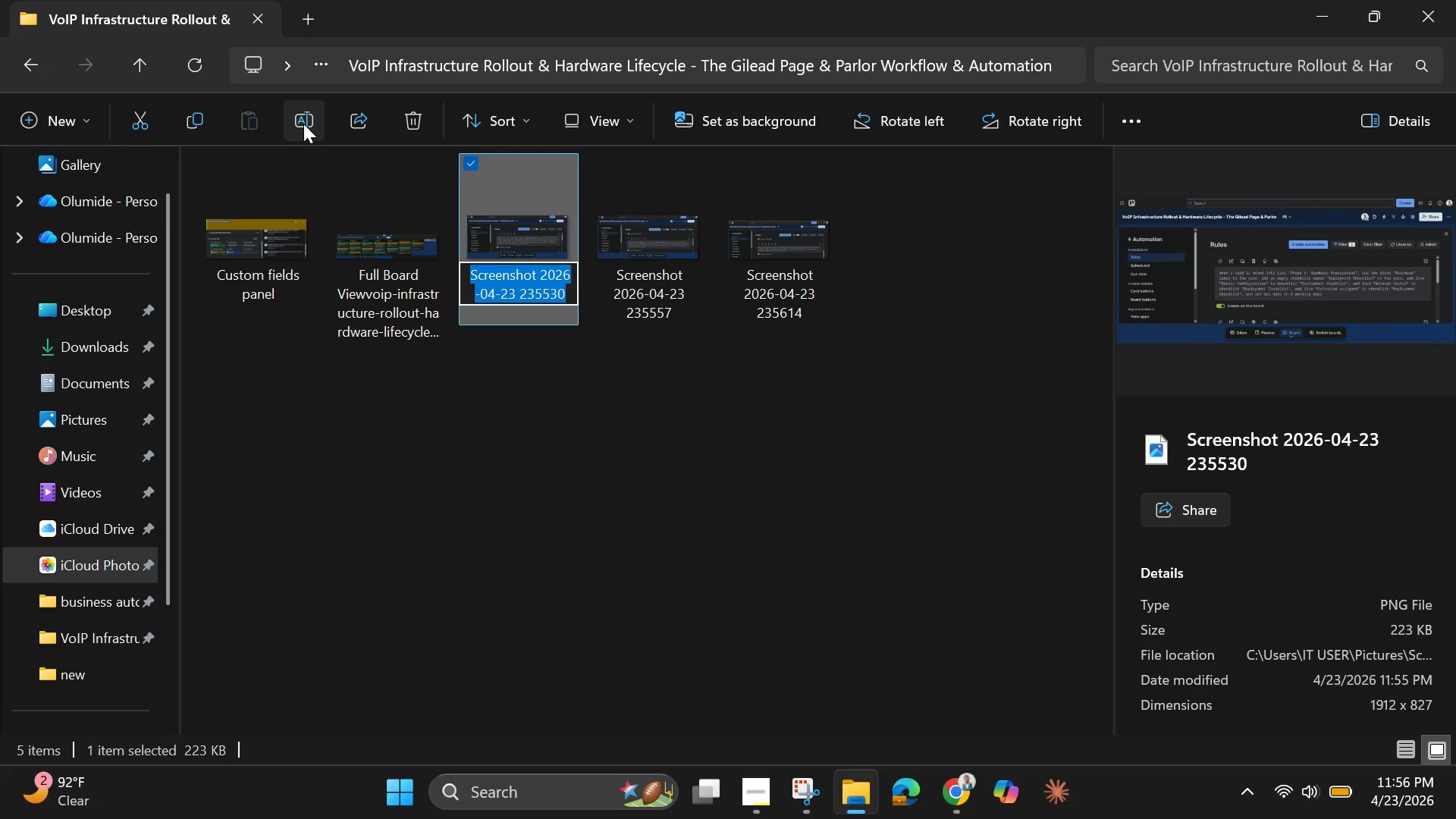 
key(Backspace)
type(automation 1)
 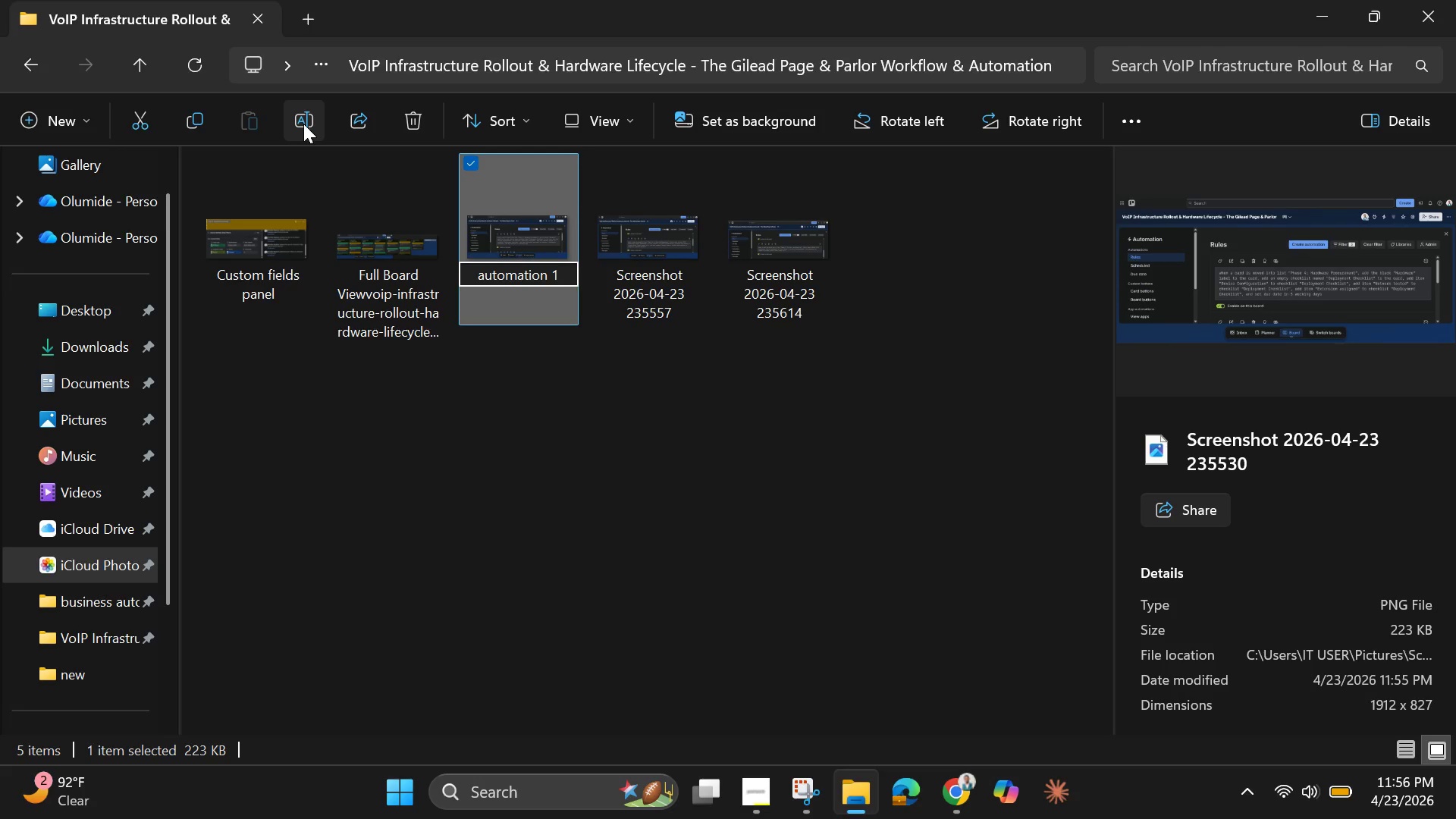 
key(Control+A)
 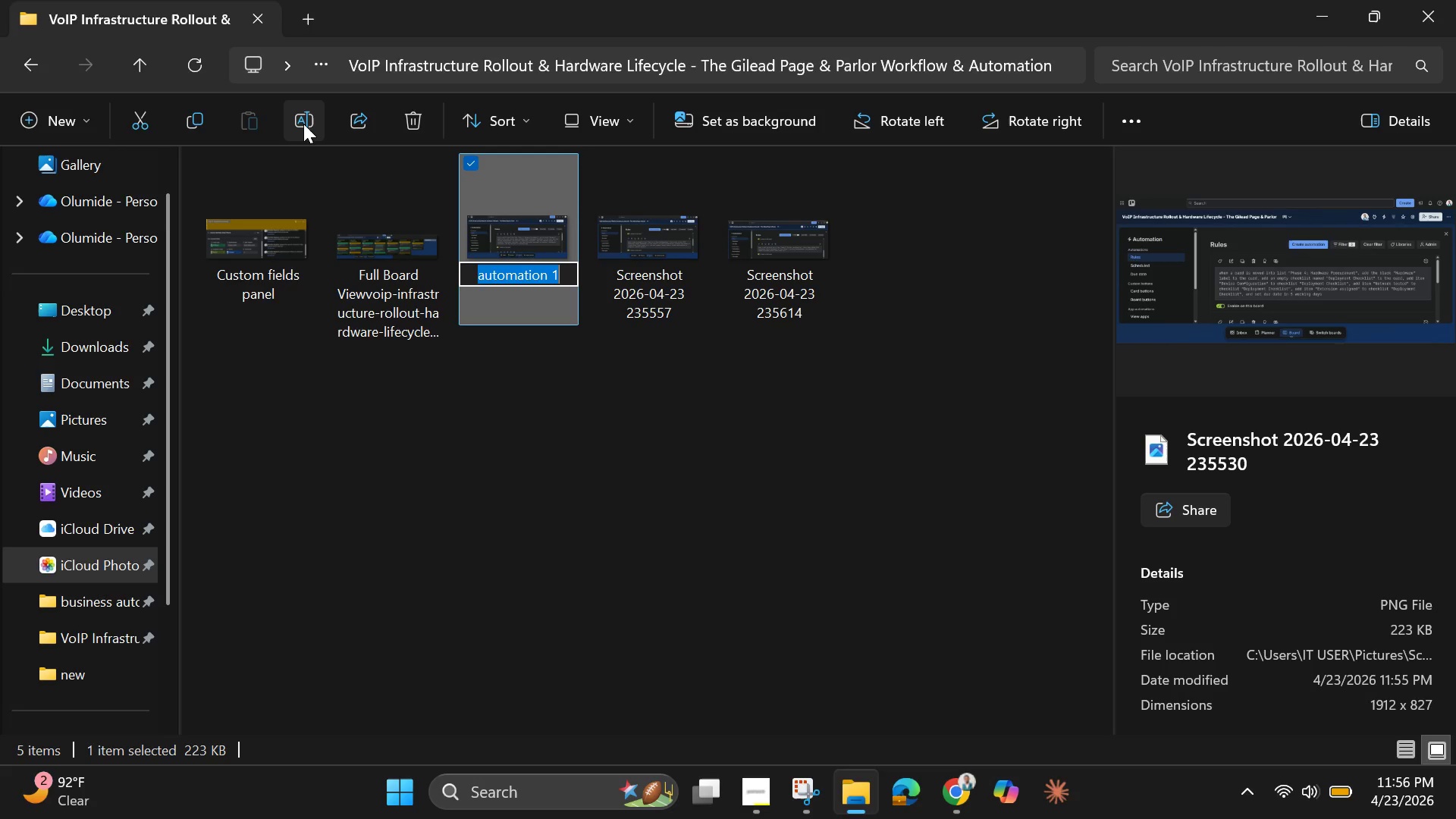 
key(Control+C)
 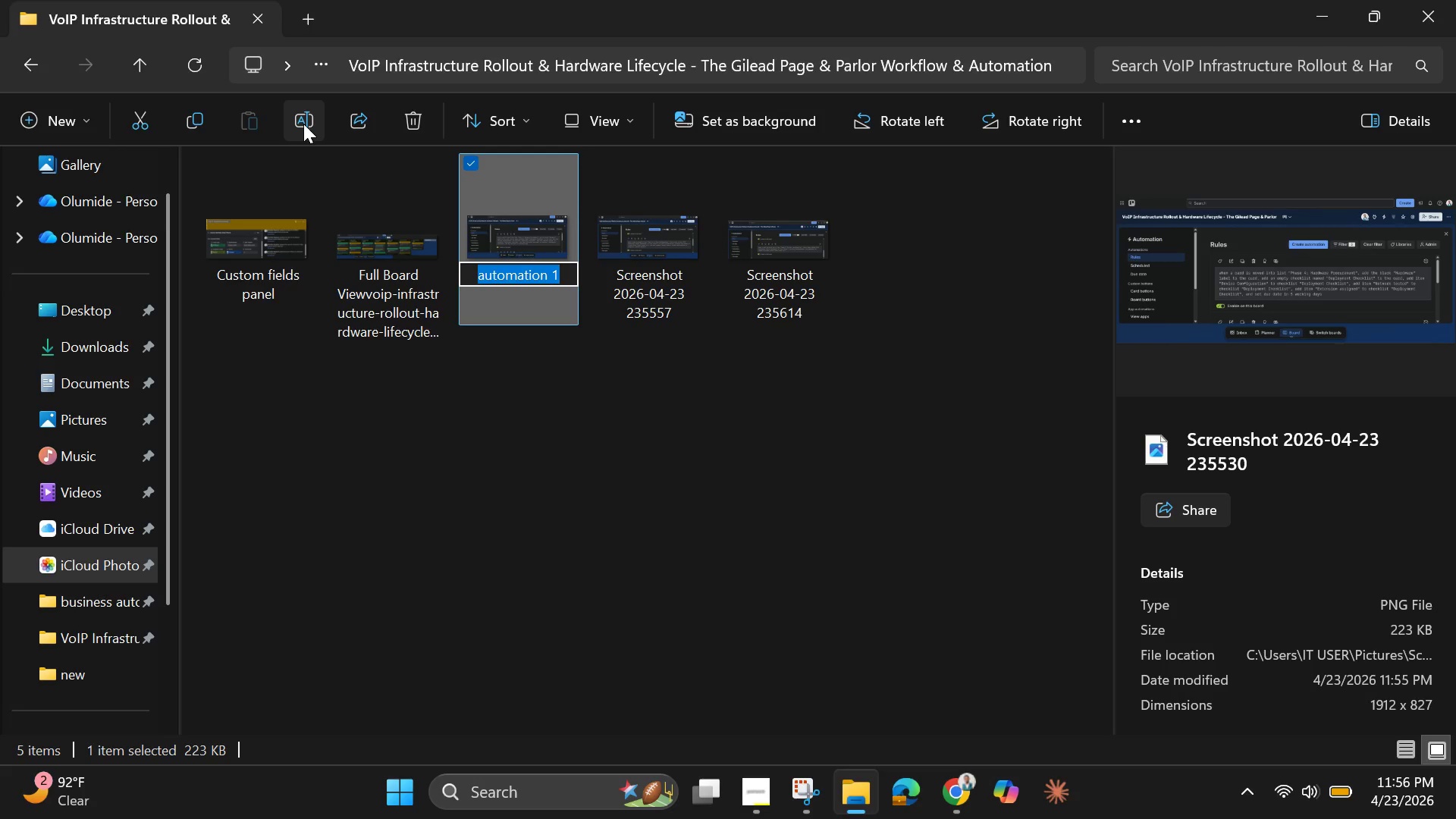 
left_click([660, 306])
 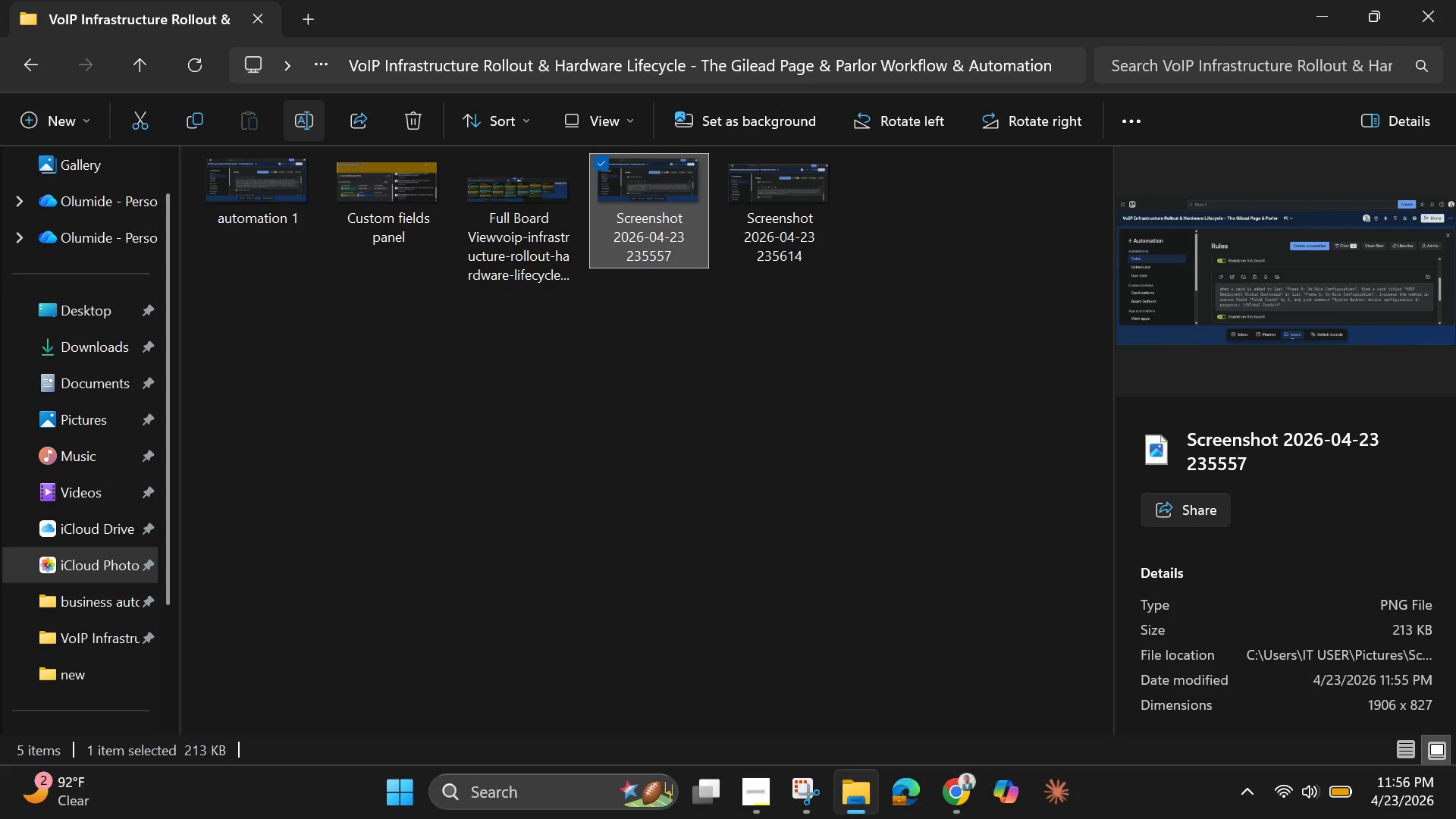 
key(Backspace)
 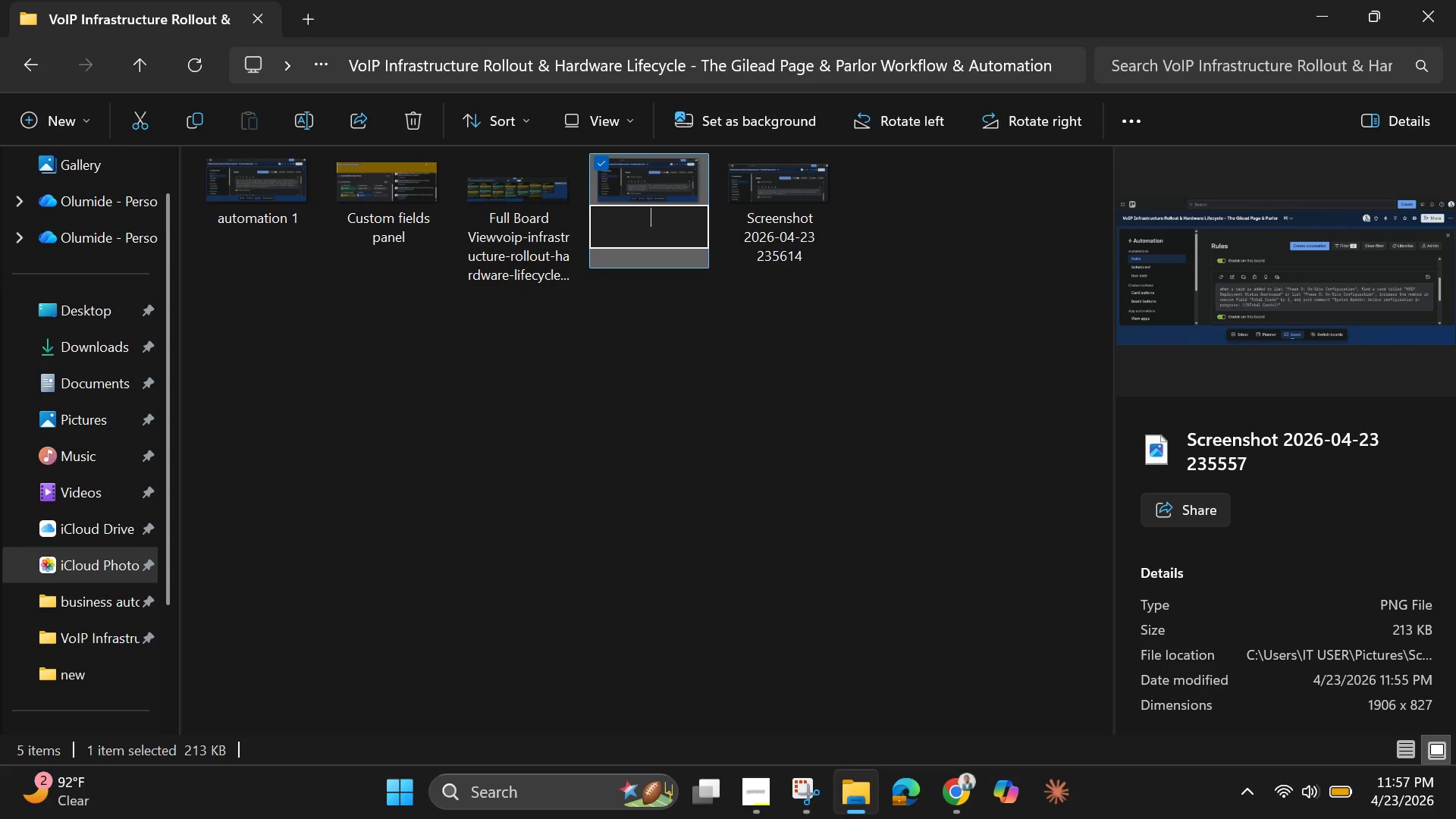 
key(Control+V)
 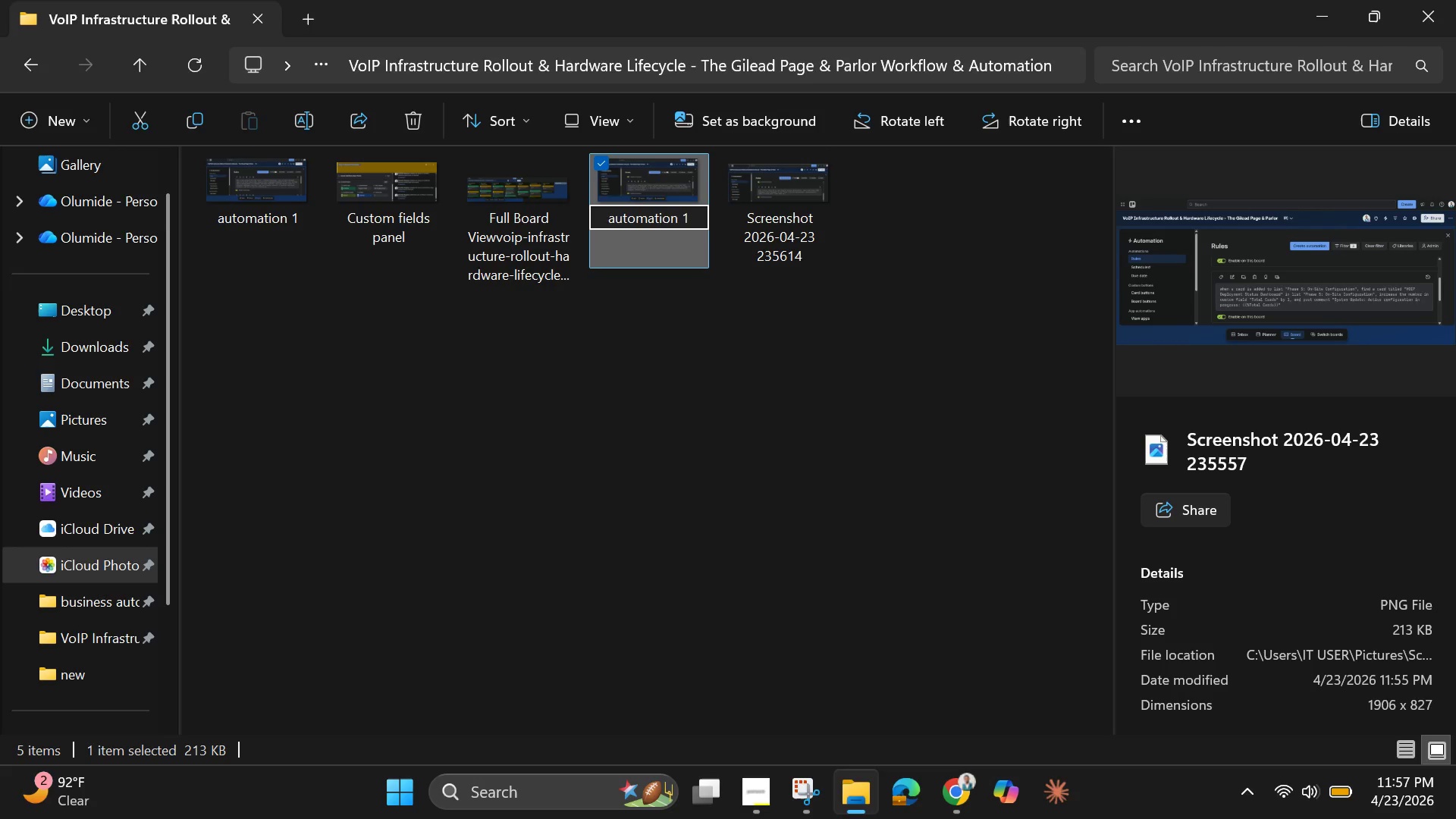 
key(Backspace)
 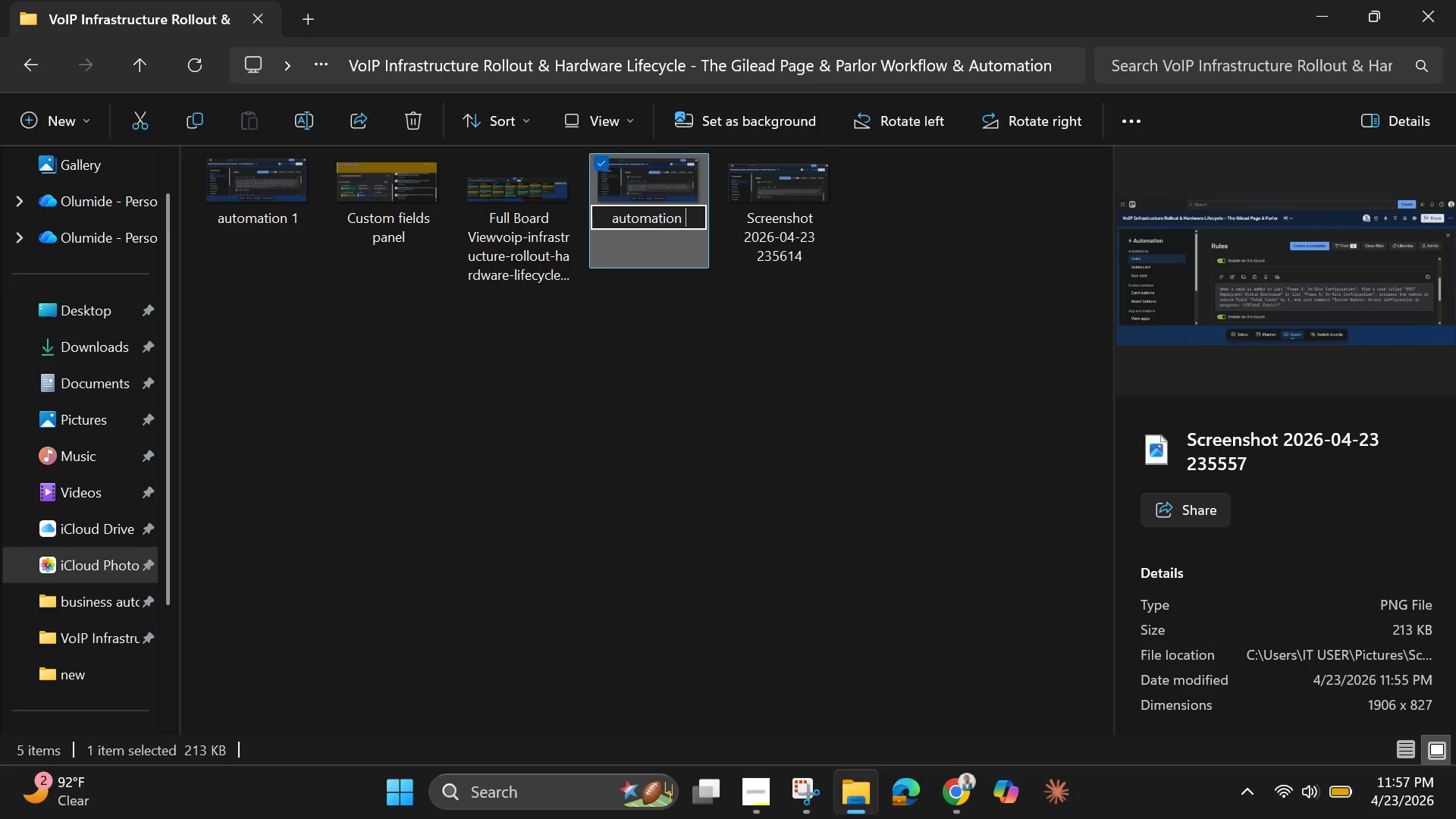 
key(2)
 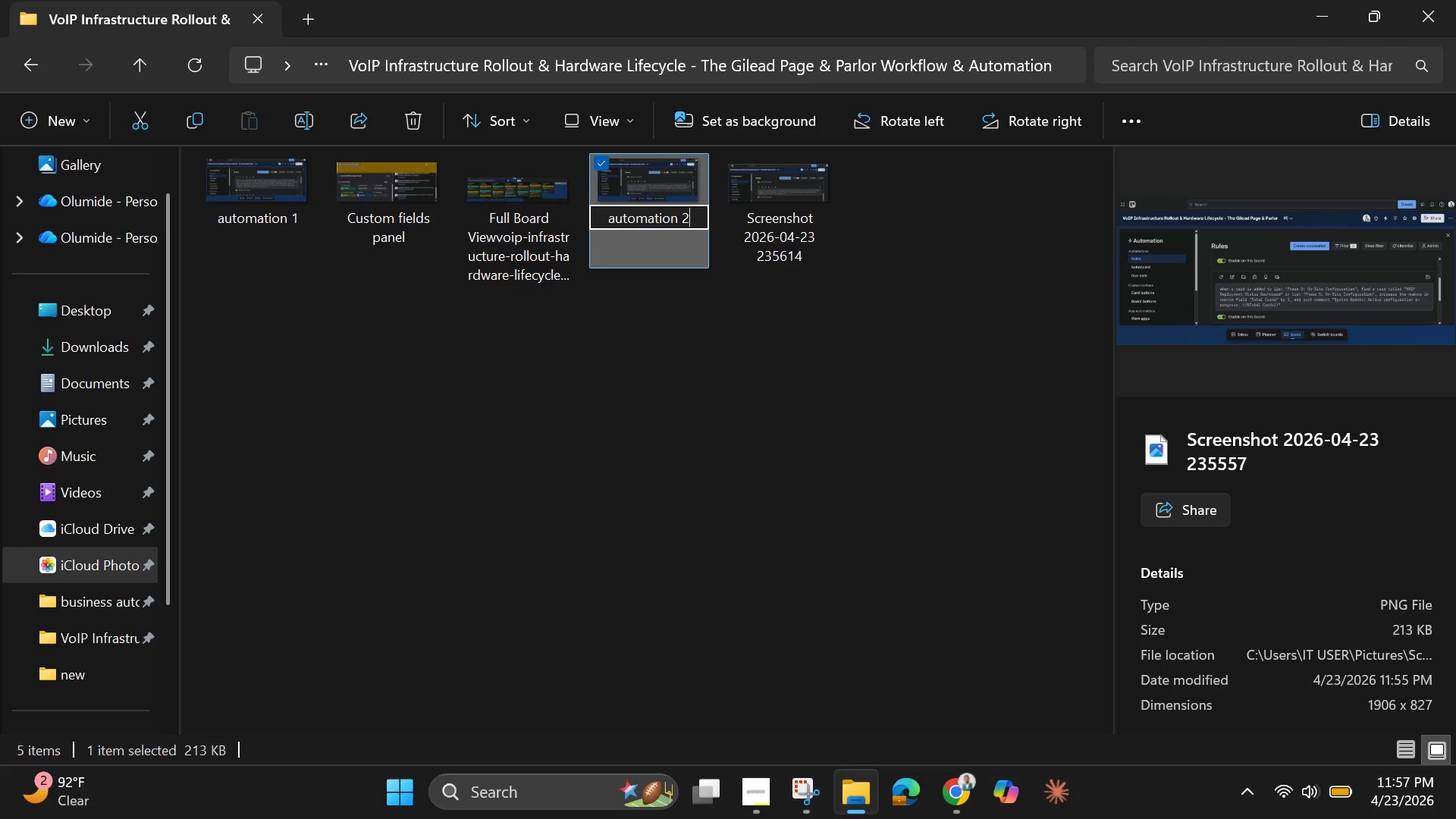 
key(Enter)
 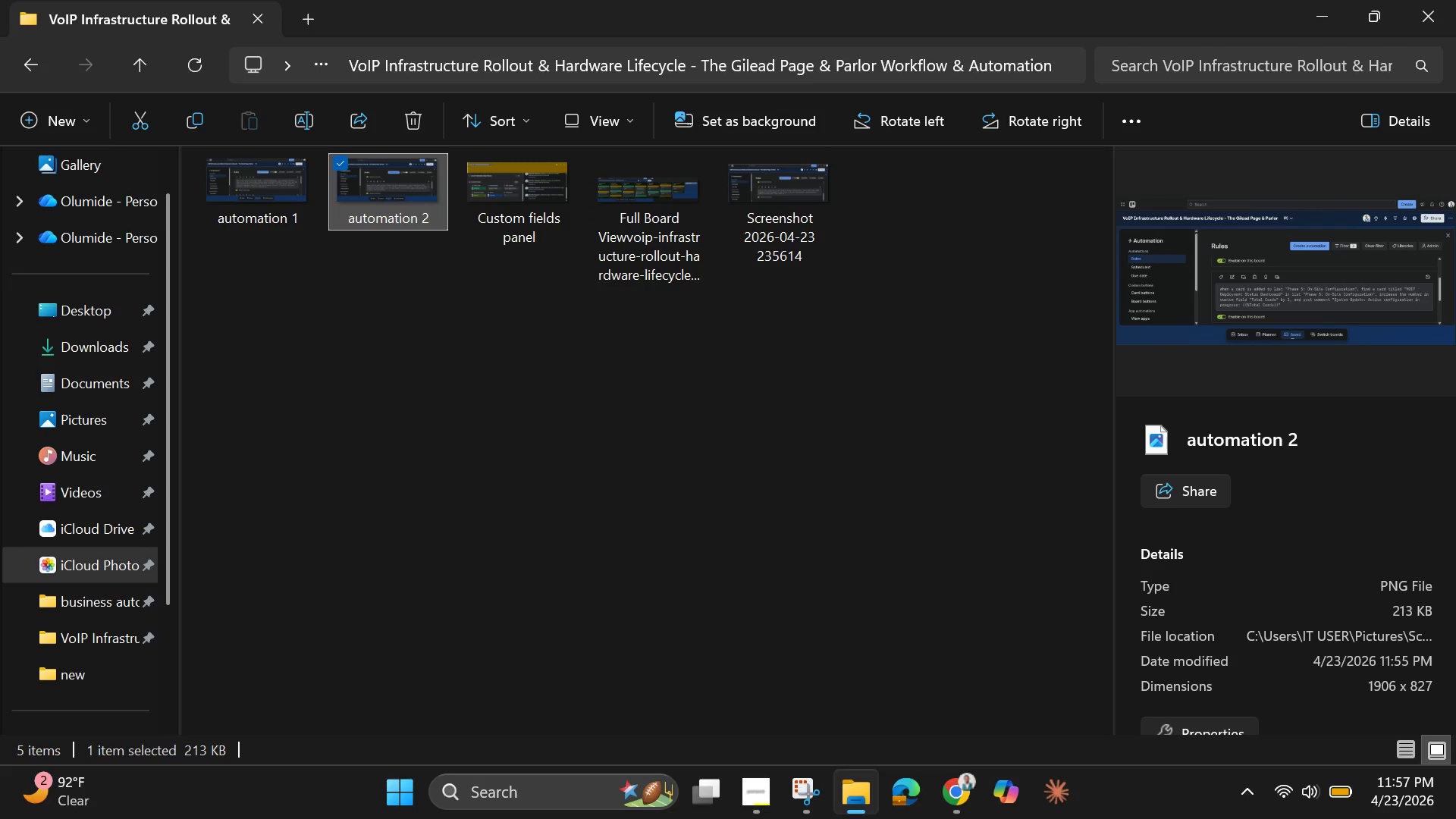 
left_click([778, 235])
 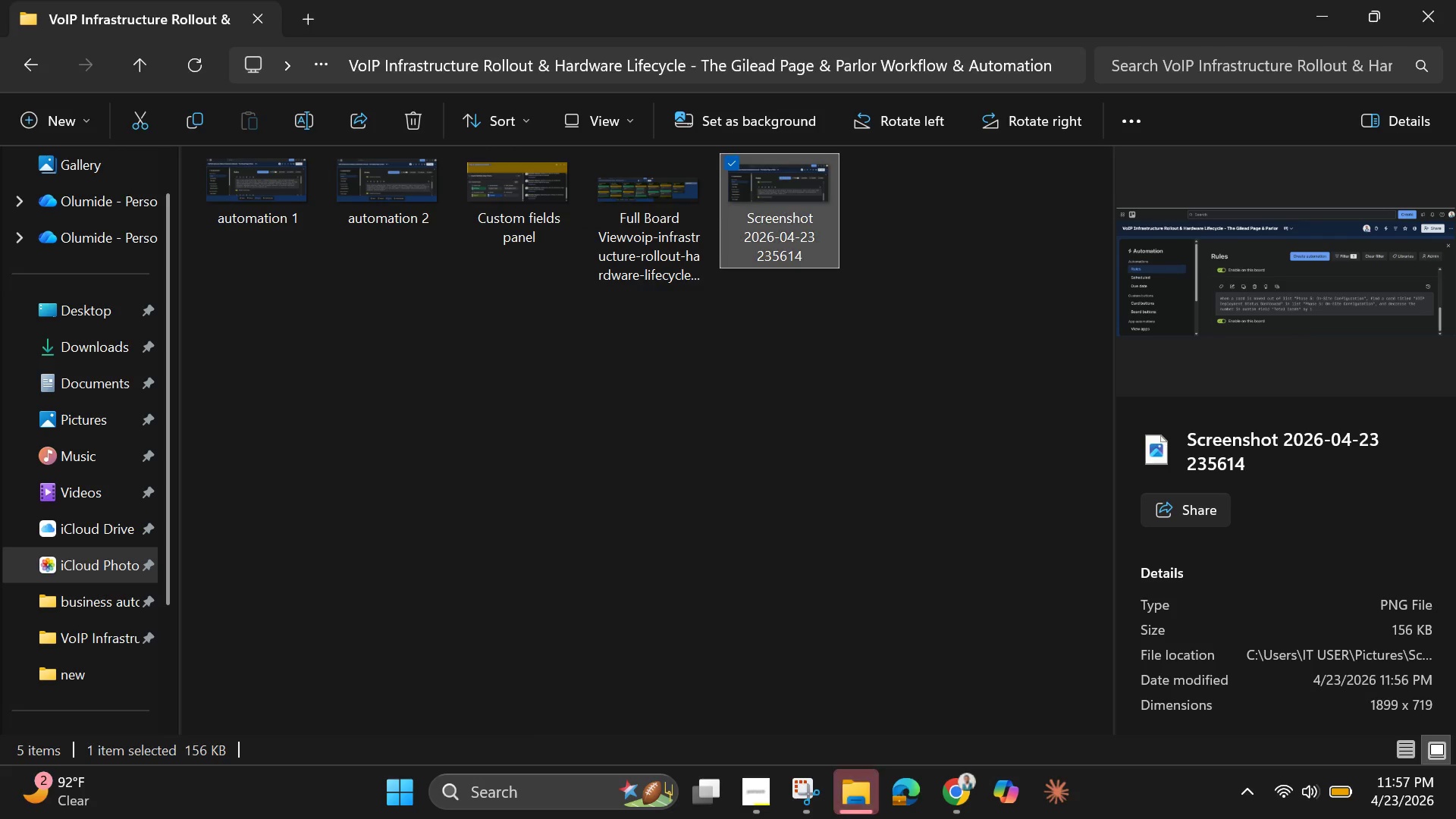 
wait(6.98)
 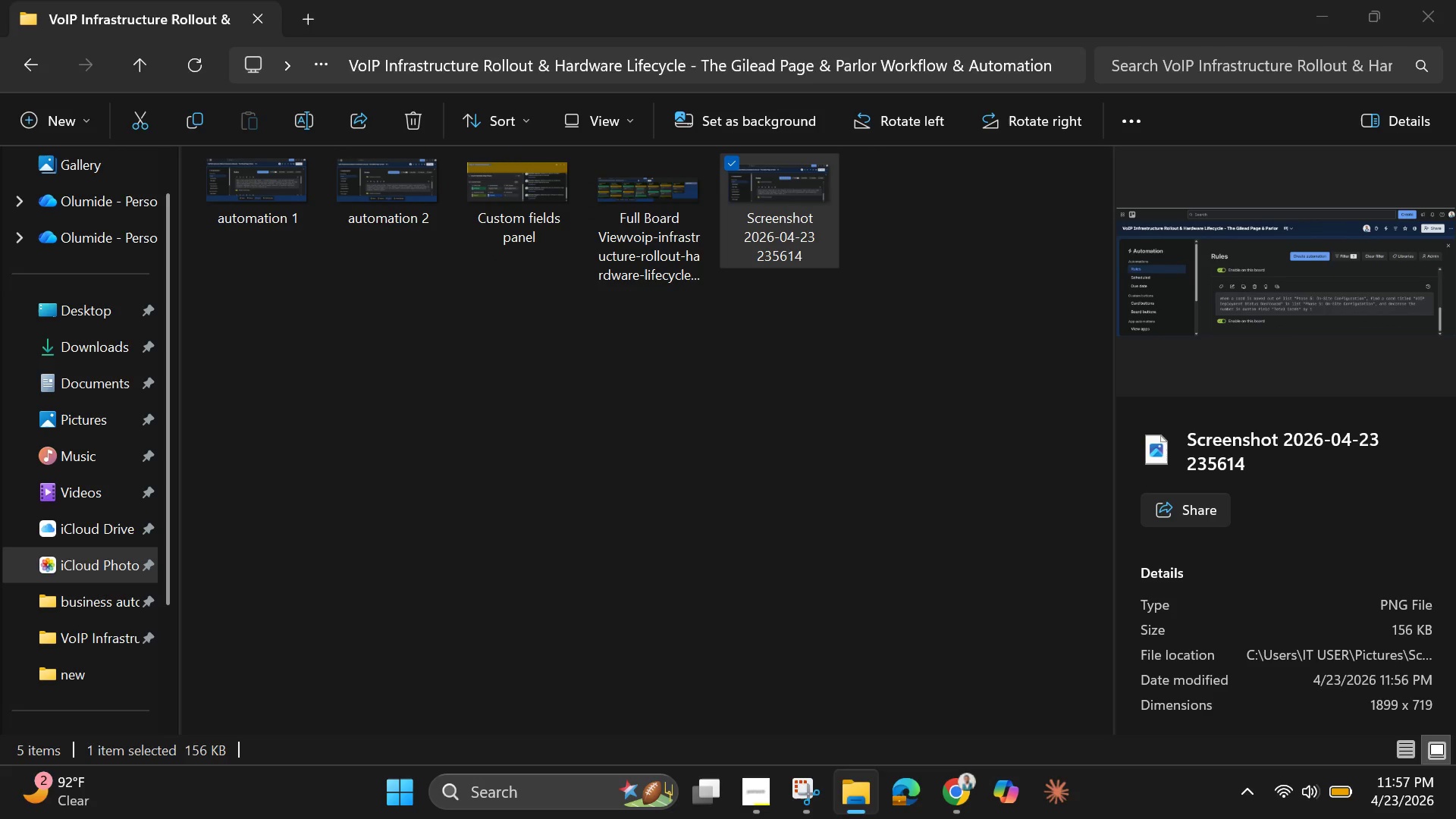 
key(Backspace)
 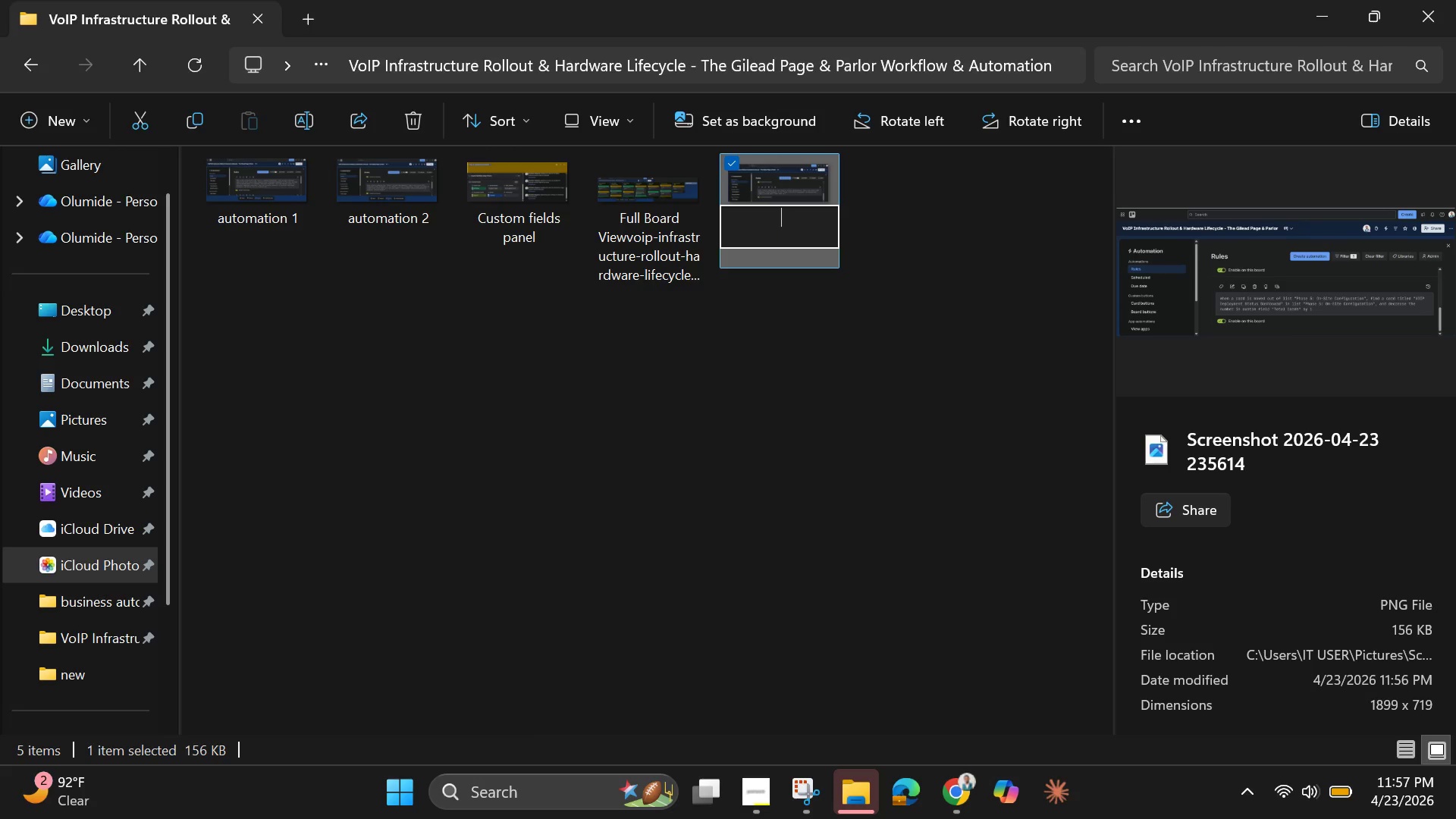 
key(Control+V)
 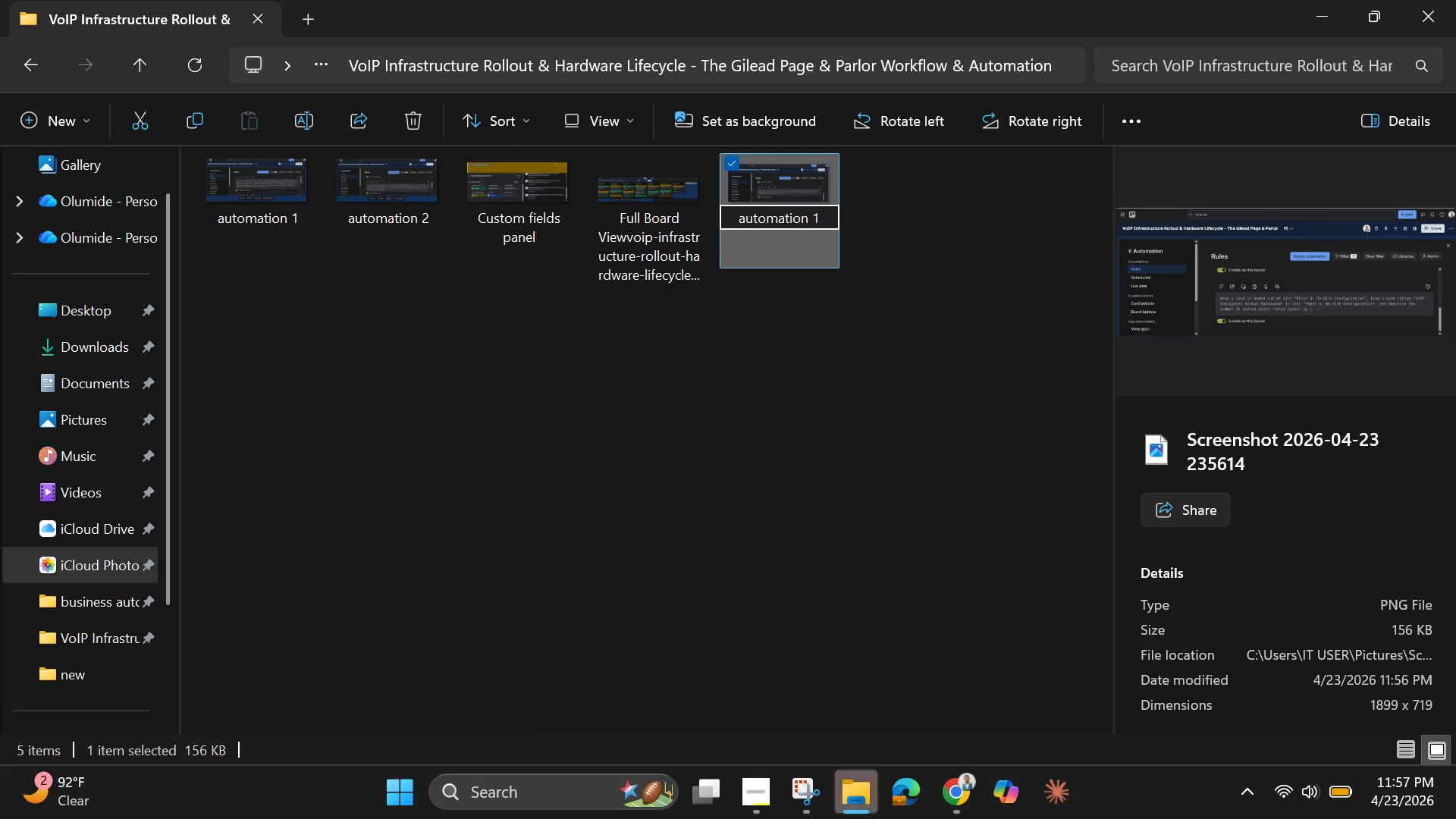 
key(Backspace)
 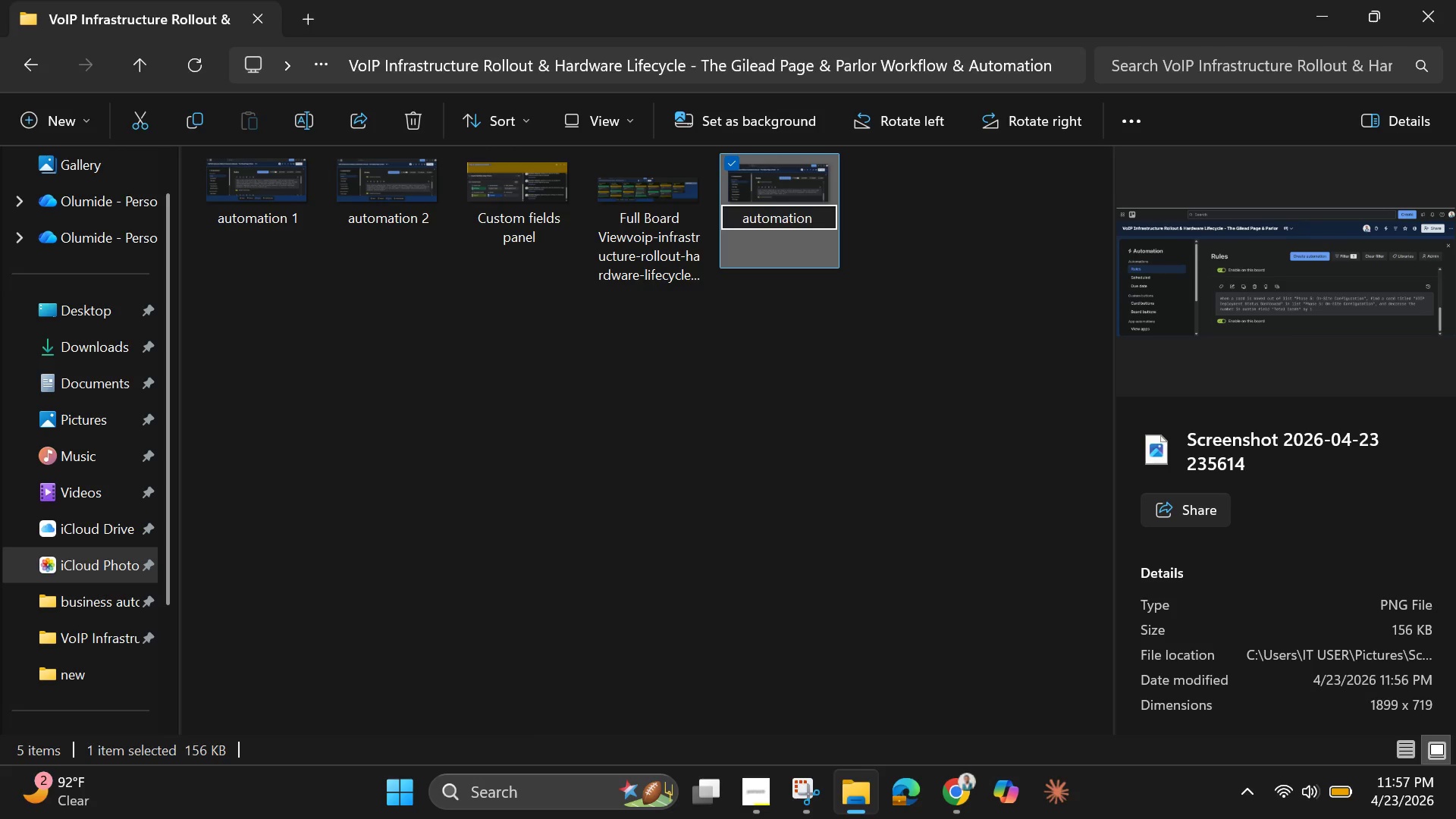 
key(3)
 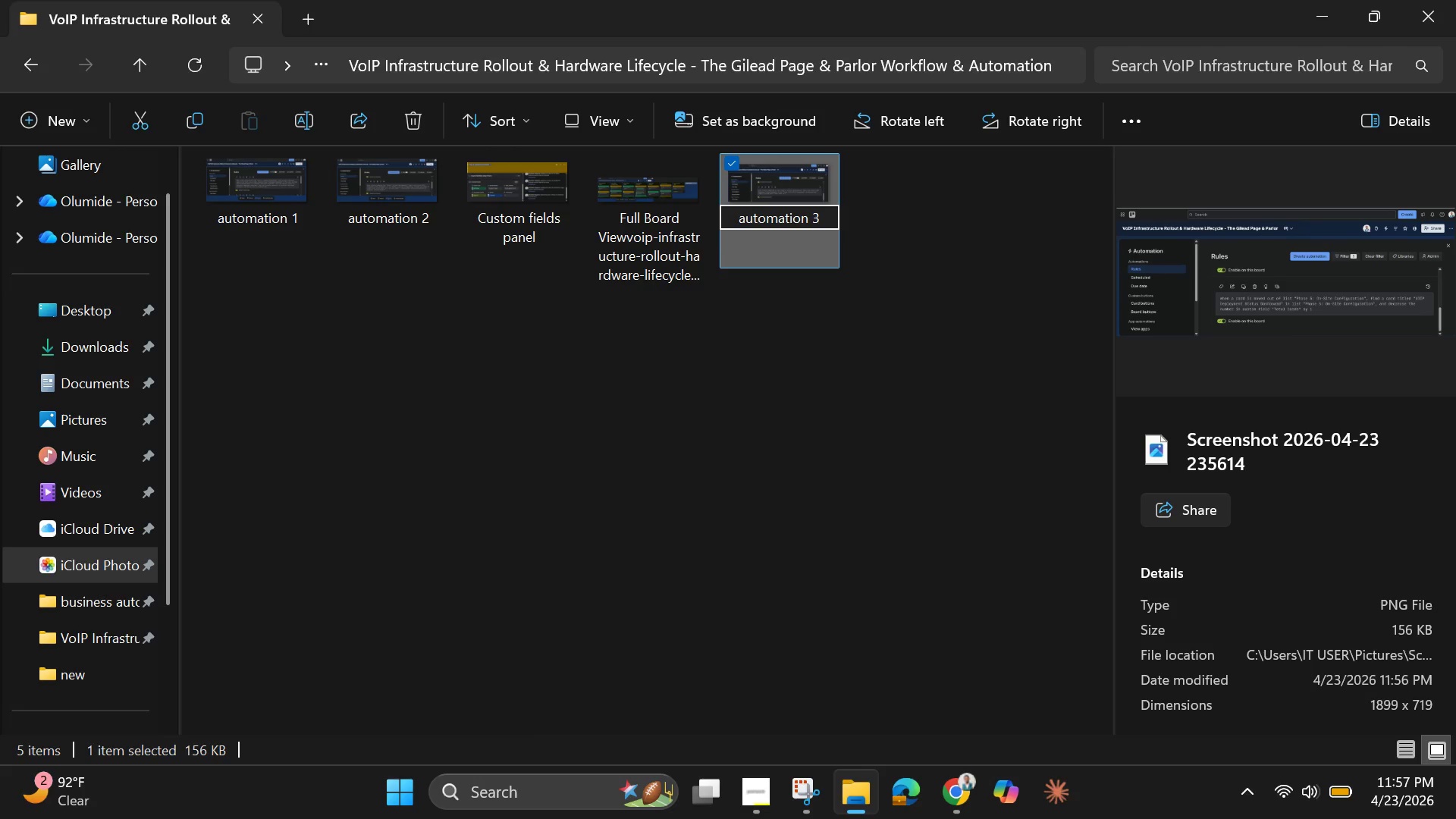 
key(Enter)
 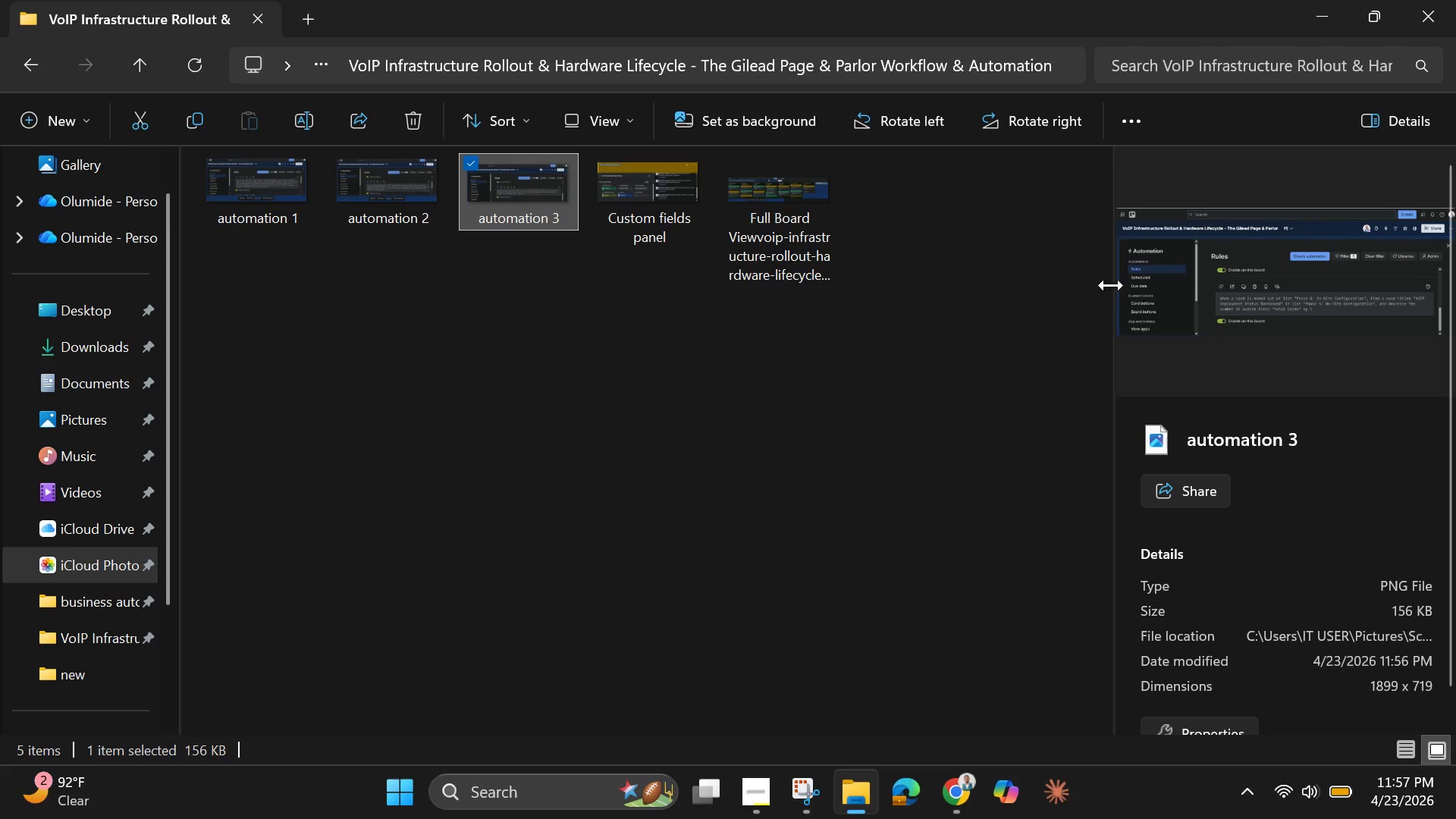 
wait(46.31)
 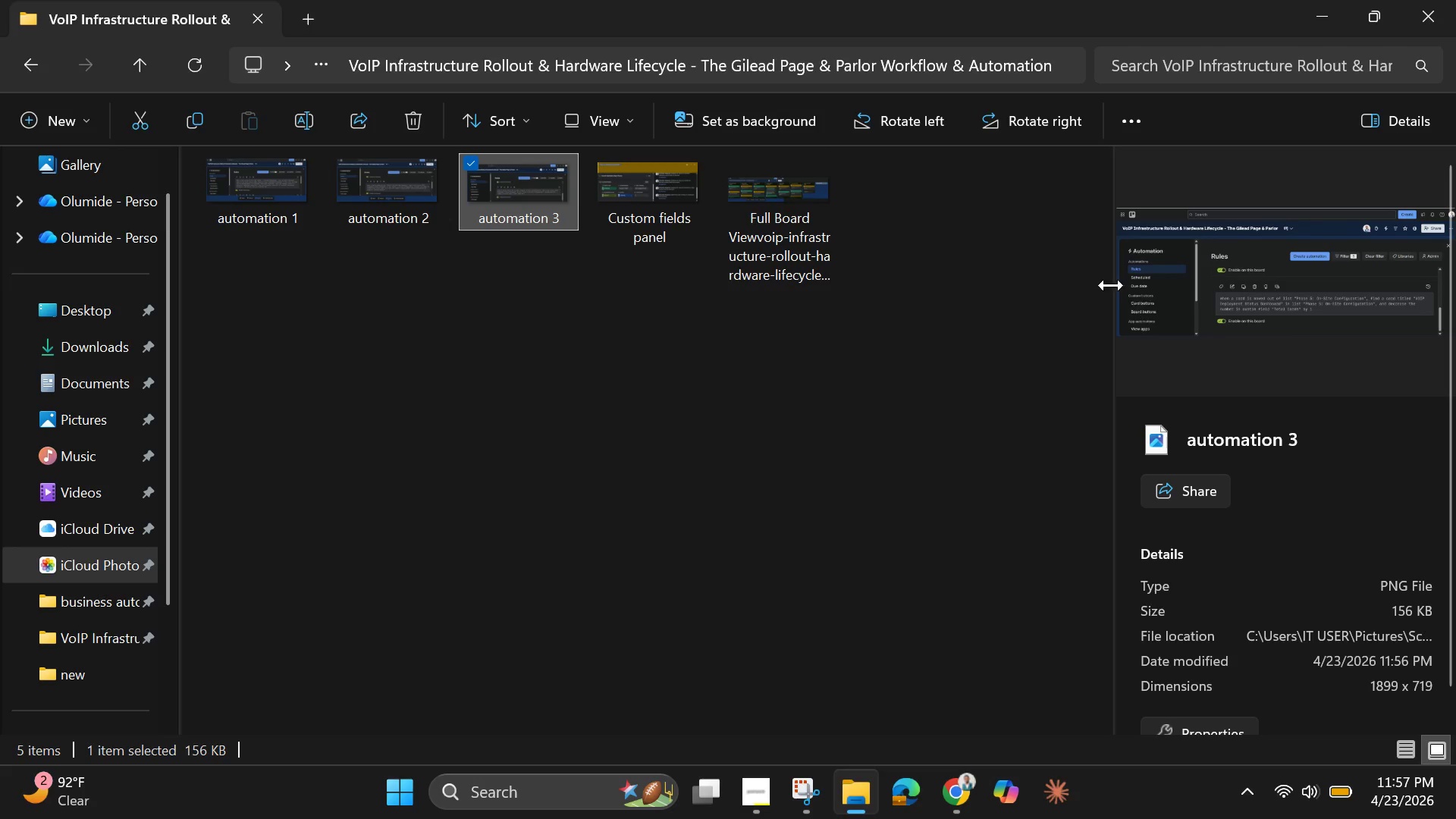 
left_click([1426, 291])
 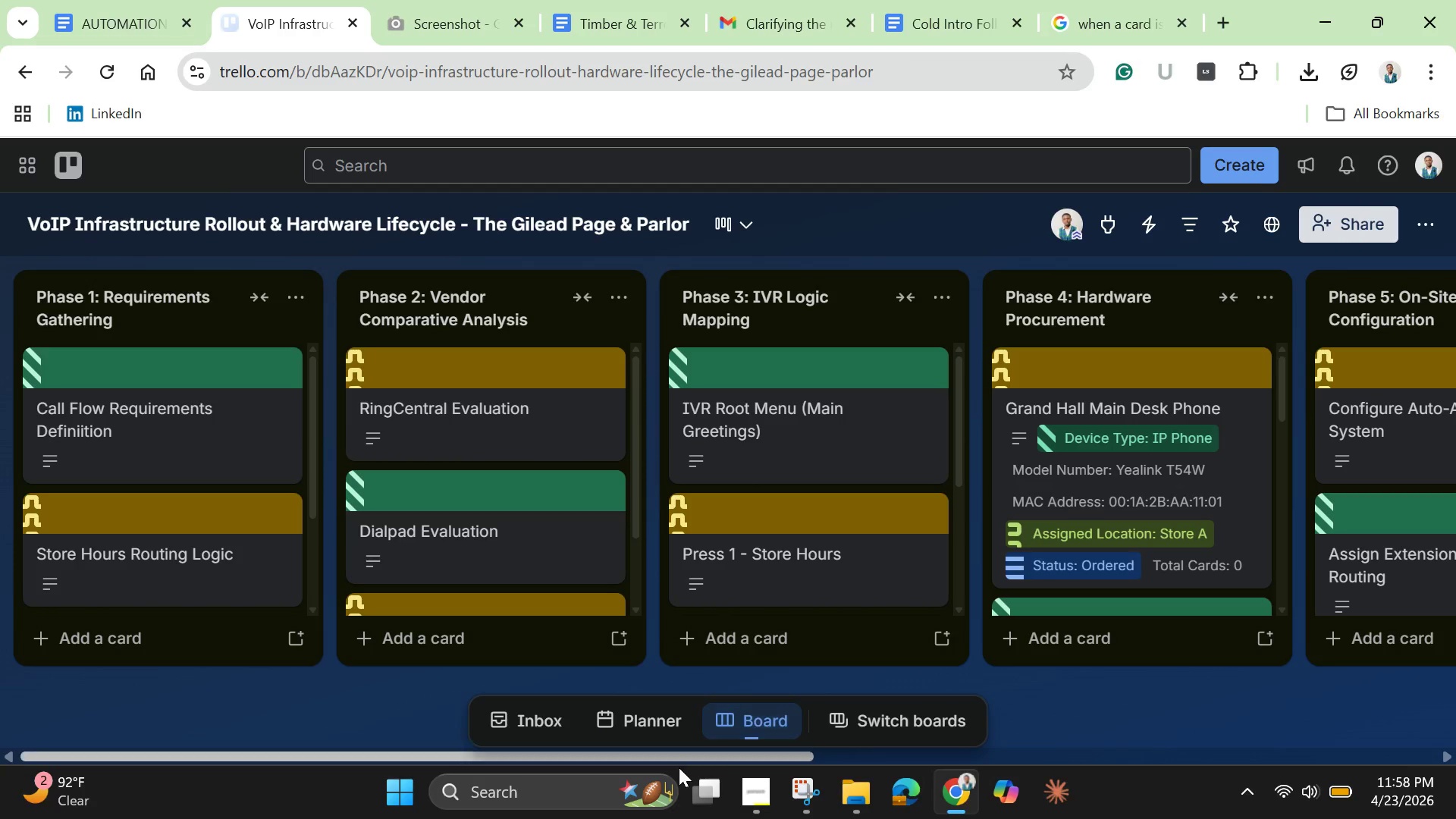 
left_click_drag(start_coordinate=[689, 756], to_coordinate=[883, 811])
 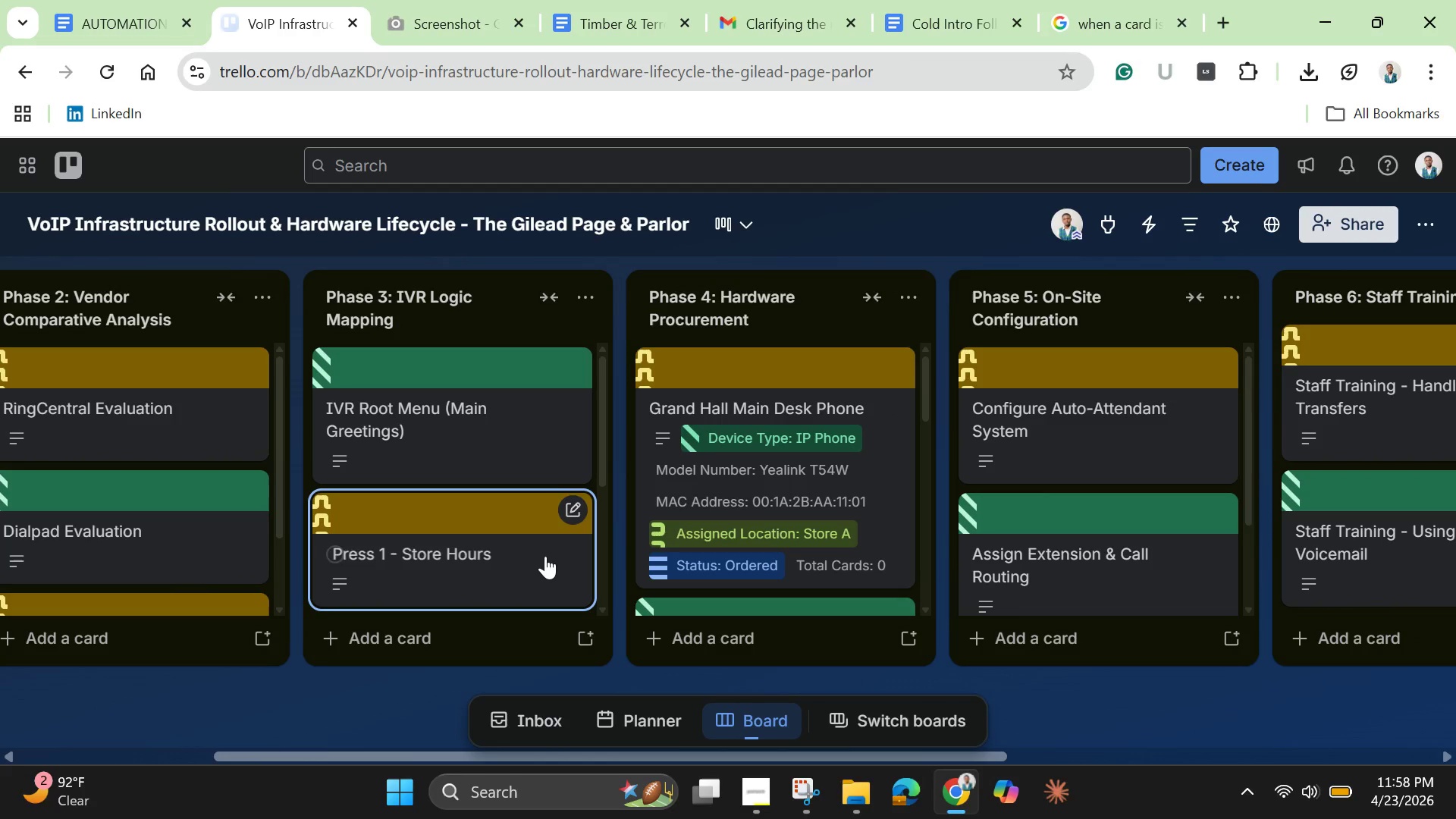 
scroll: coordinate [553, 550], scroll_direction: down, amount: 6.0
 